 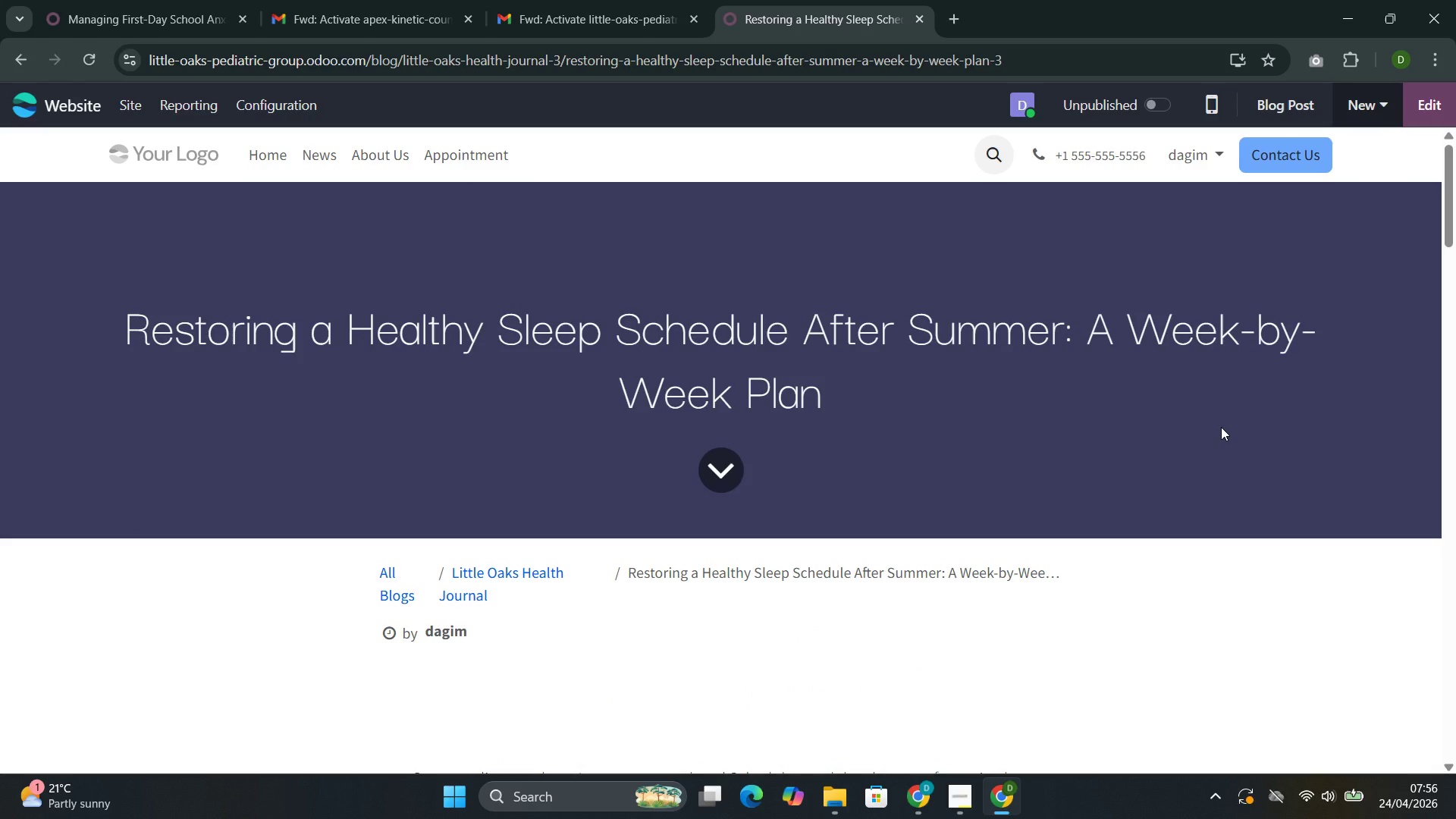 
left_click([1436, 101])
 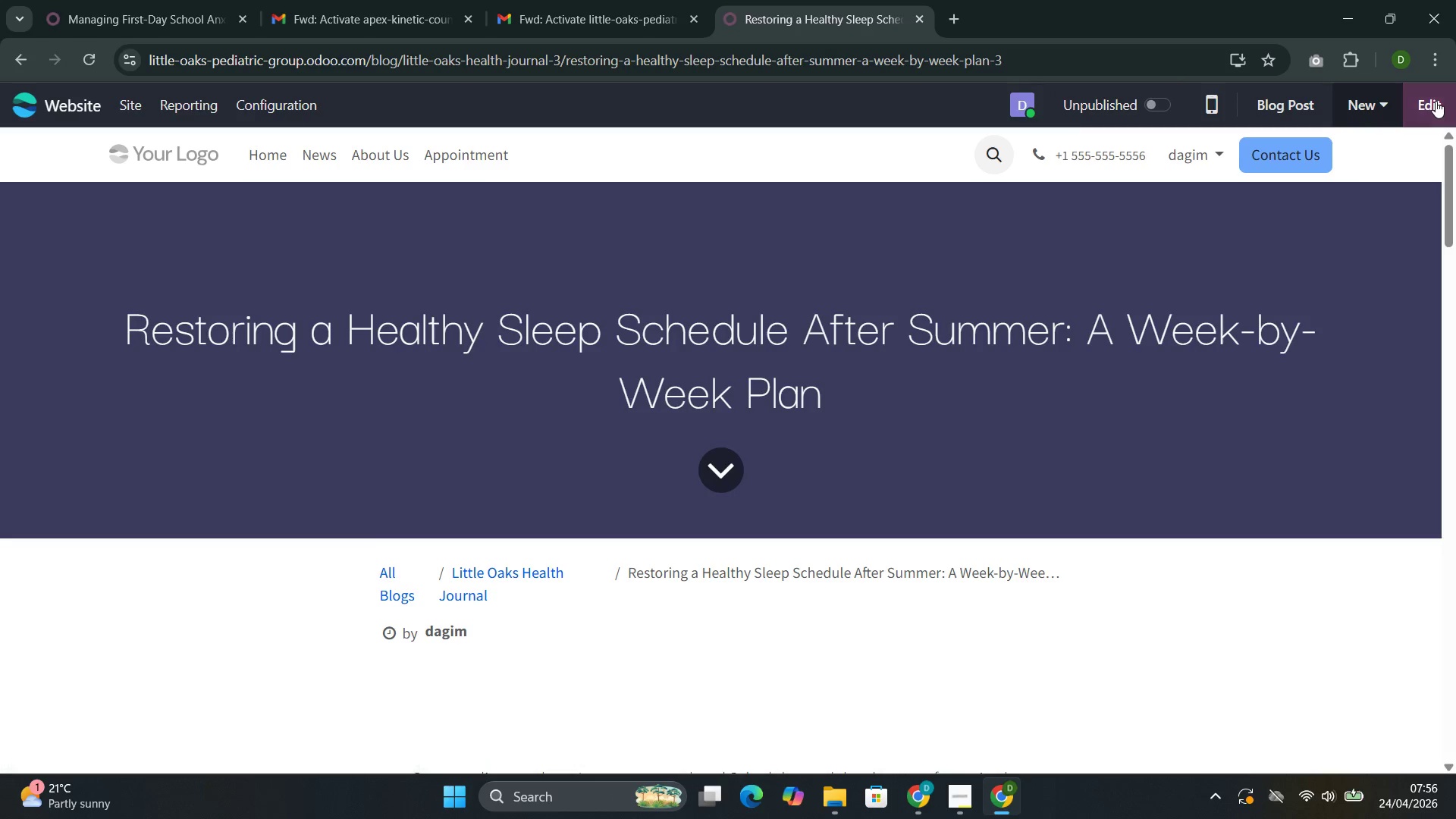 
mouse_move([1416, 119])
 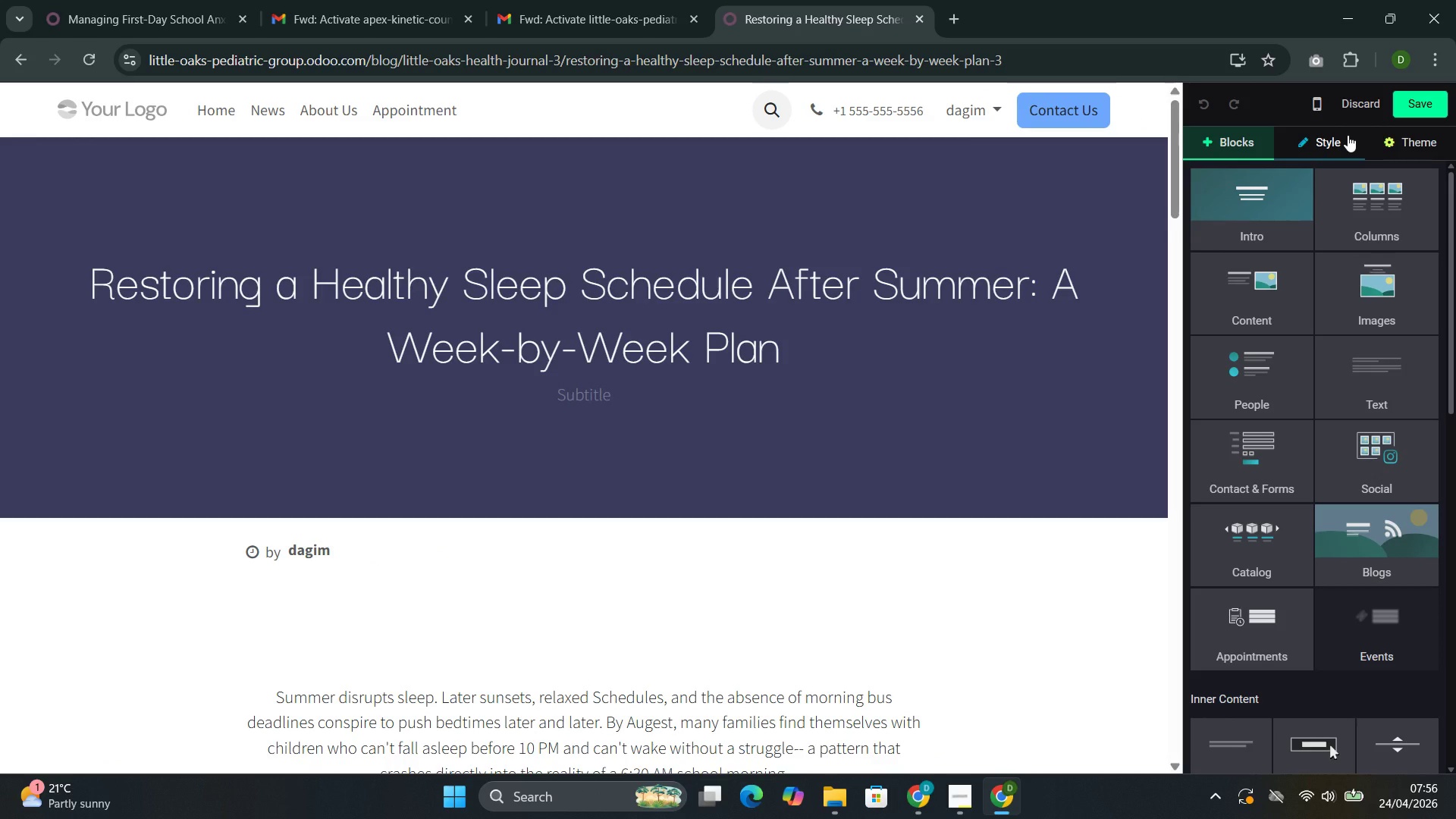 
wait(5.39)
 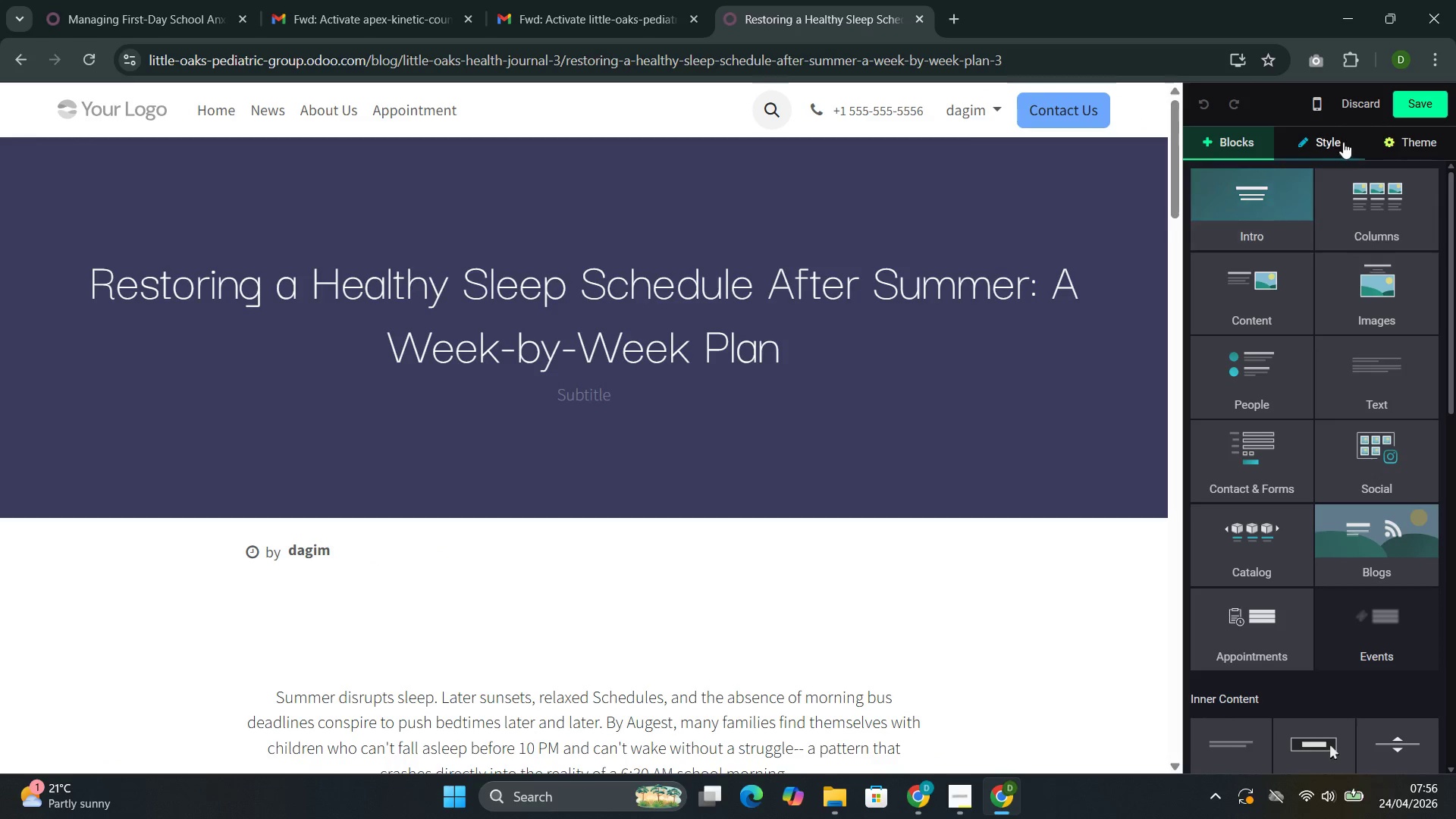 
left_click([1116, 410])
 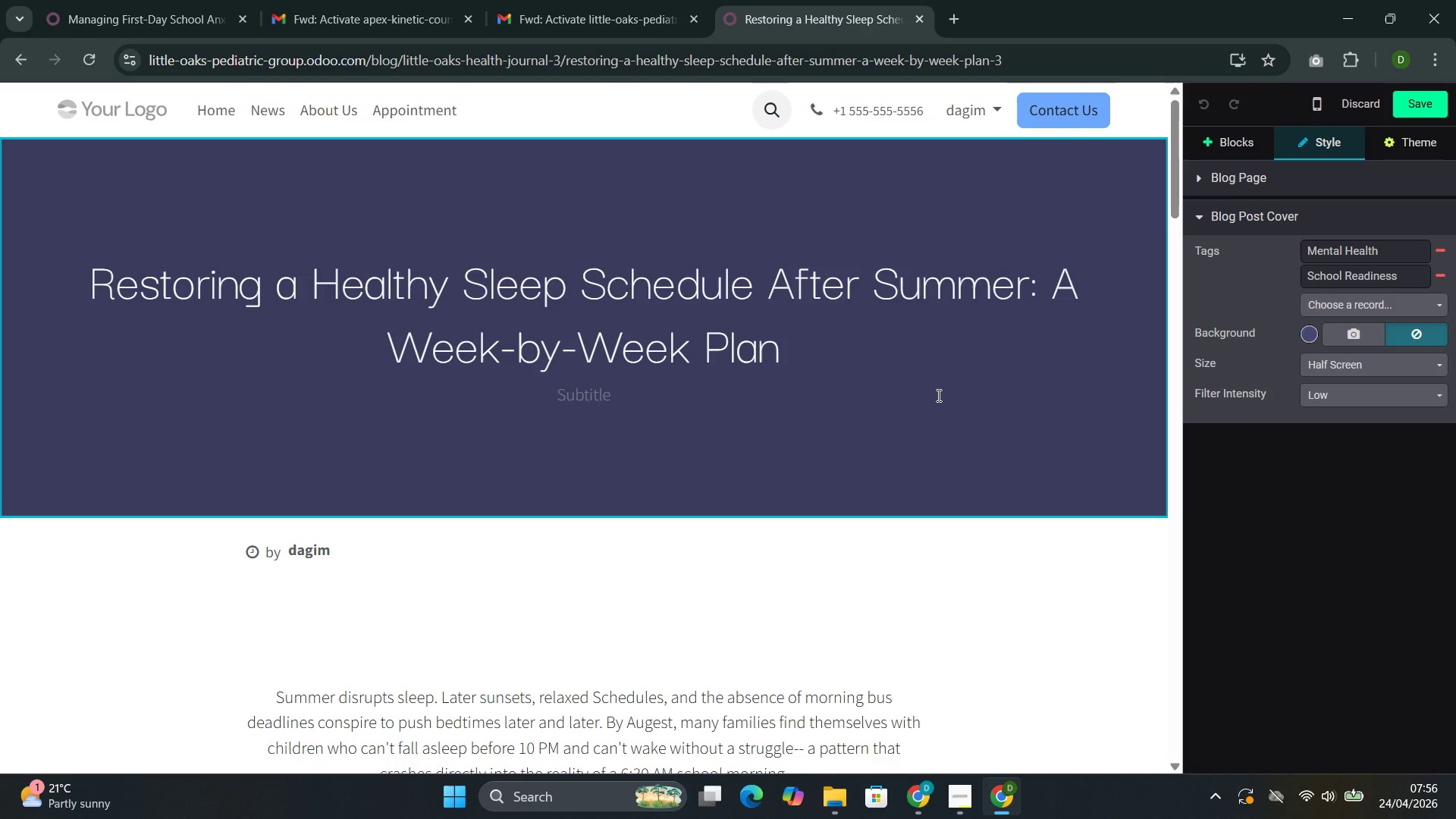 
double_click([937, 388])
 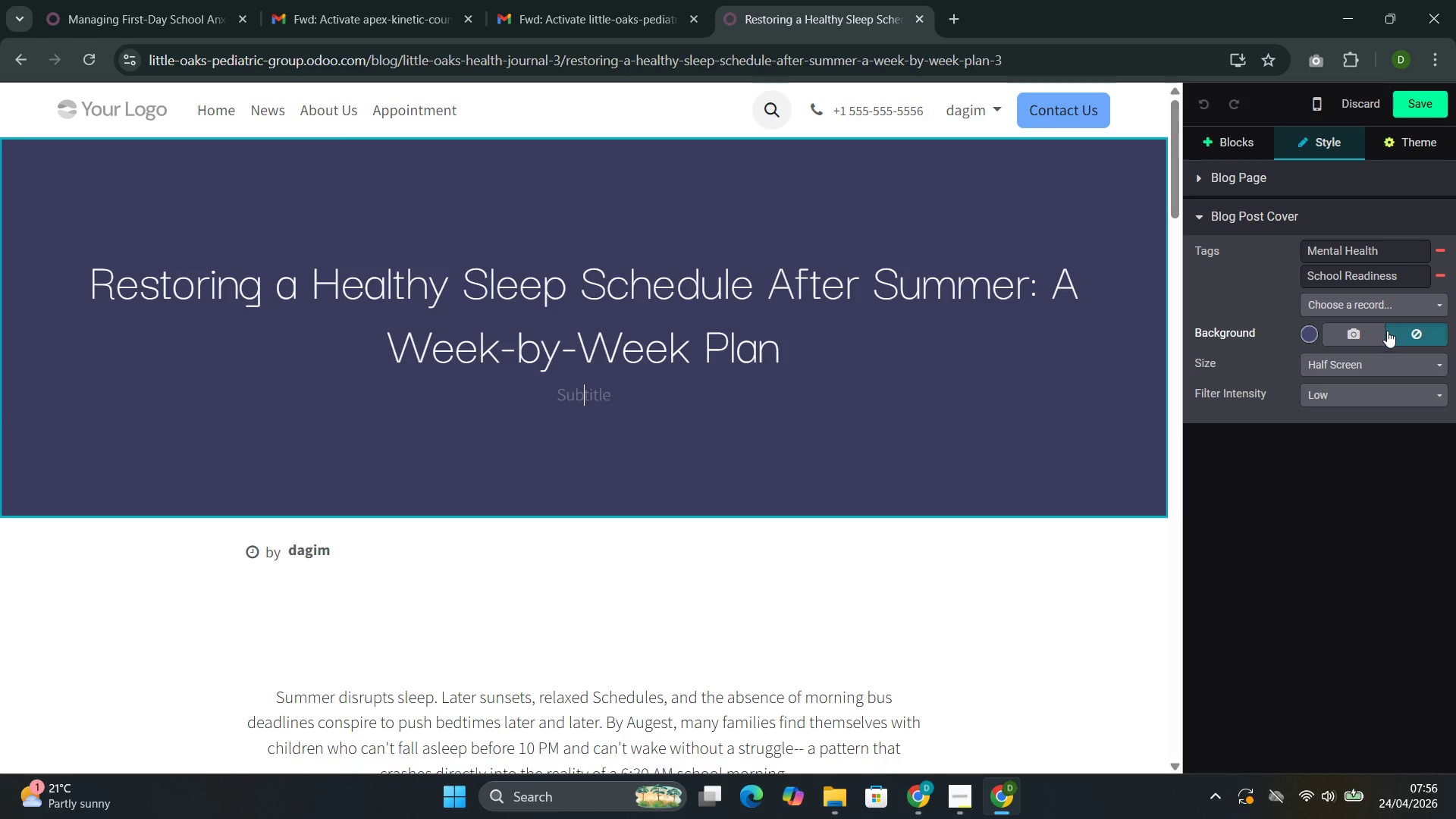 
left_click([1357, 337])
 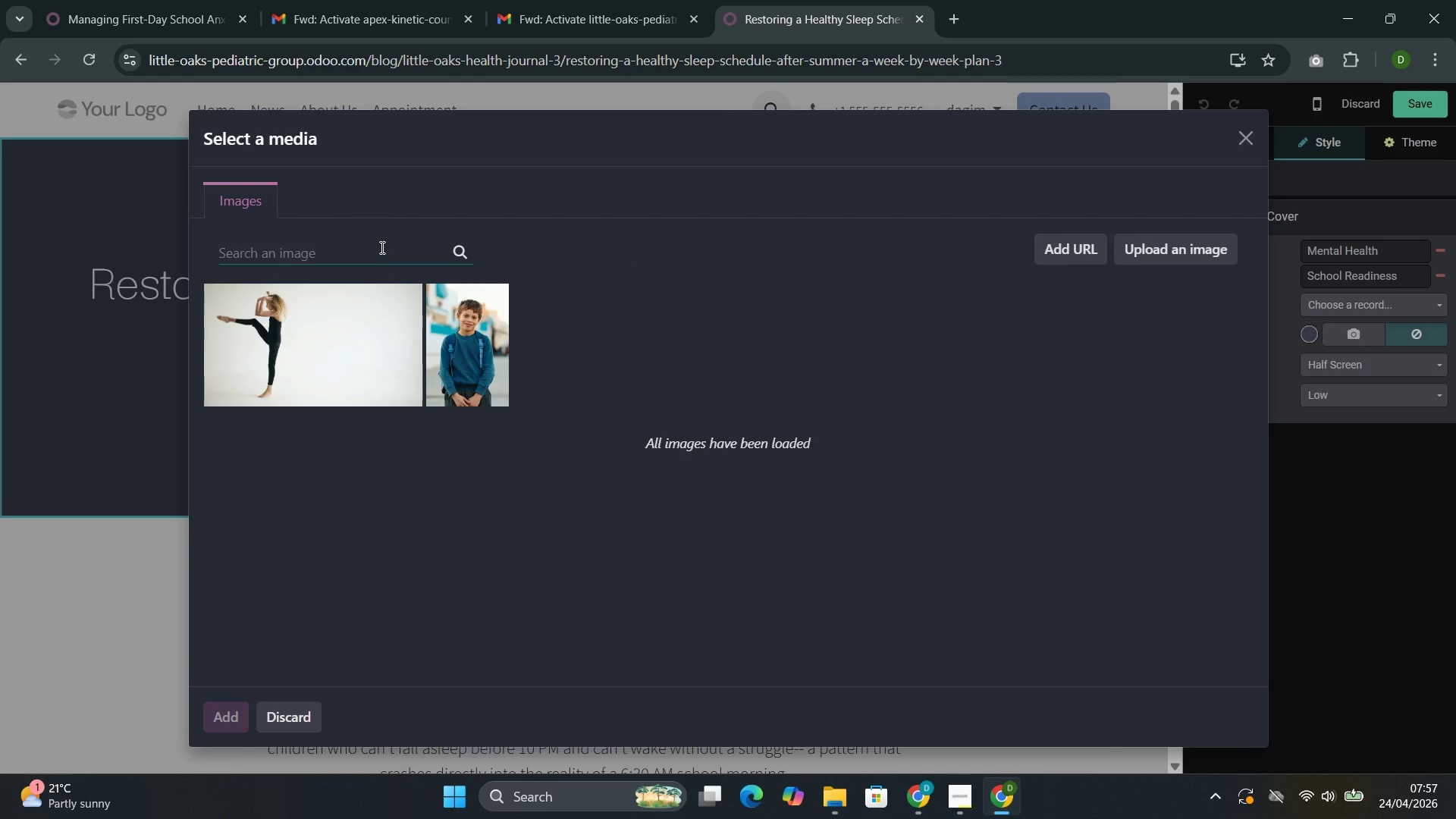 
wait(20.36)
 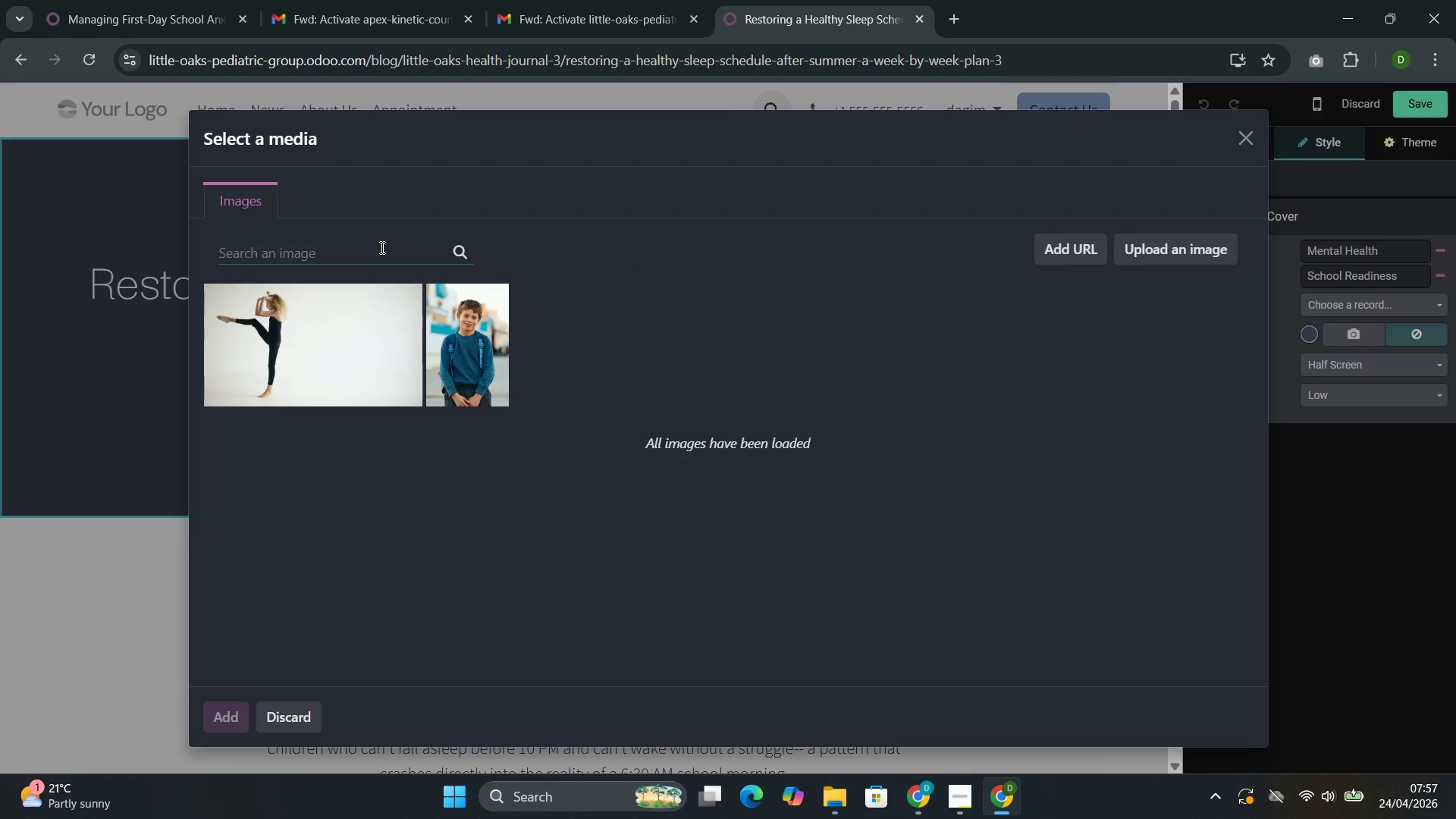 
type(child sleeping in bed )
 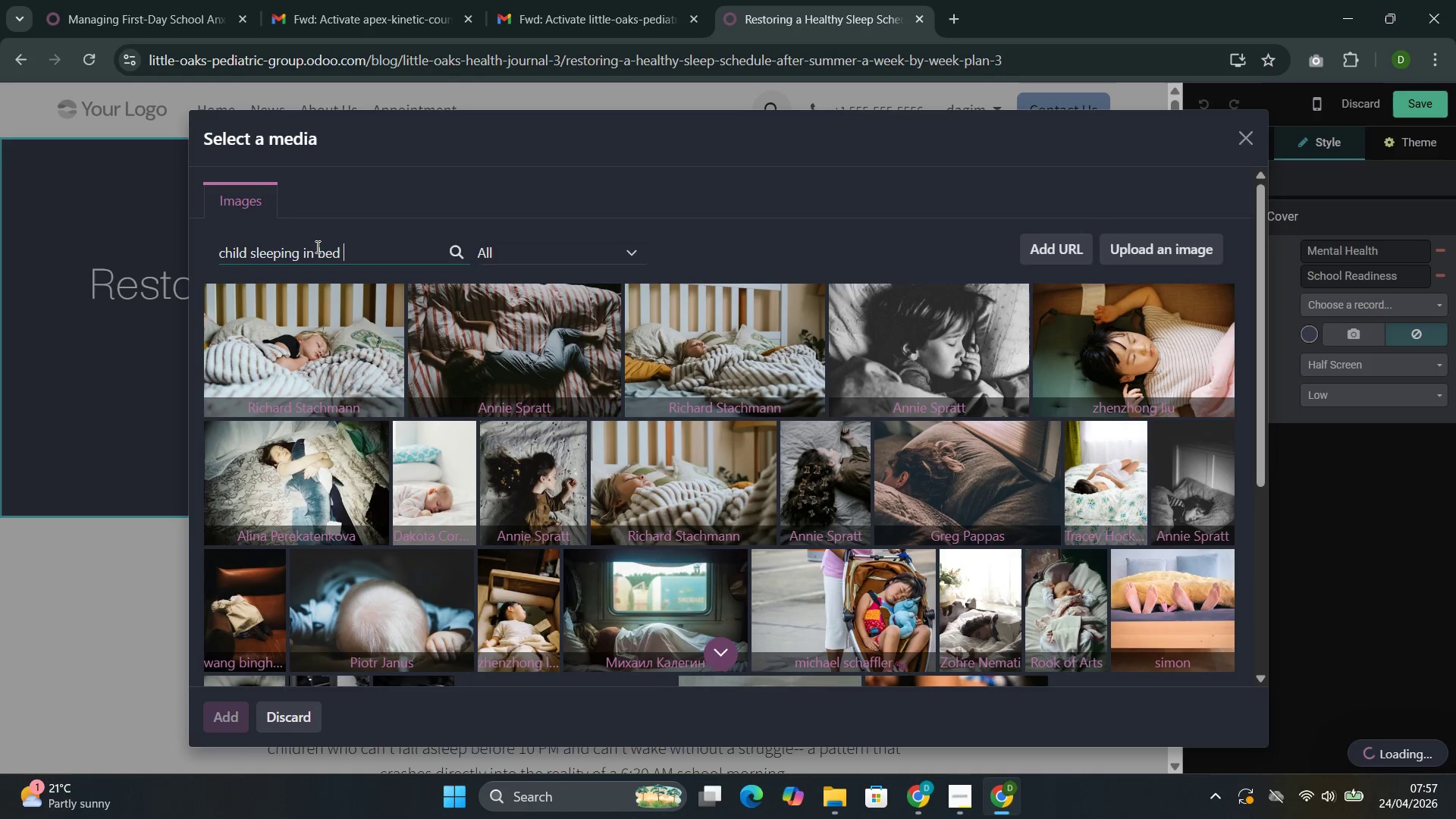 
double_click([284, 249])
 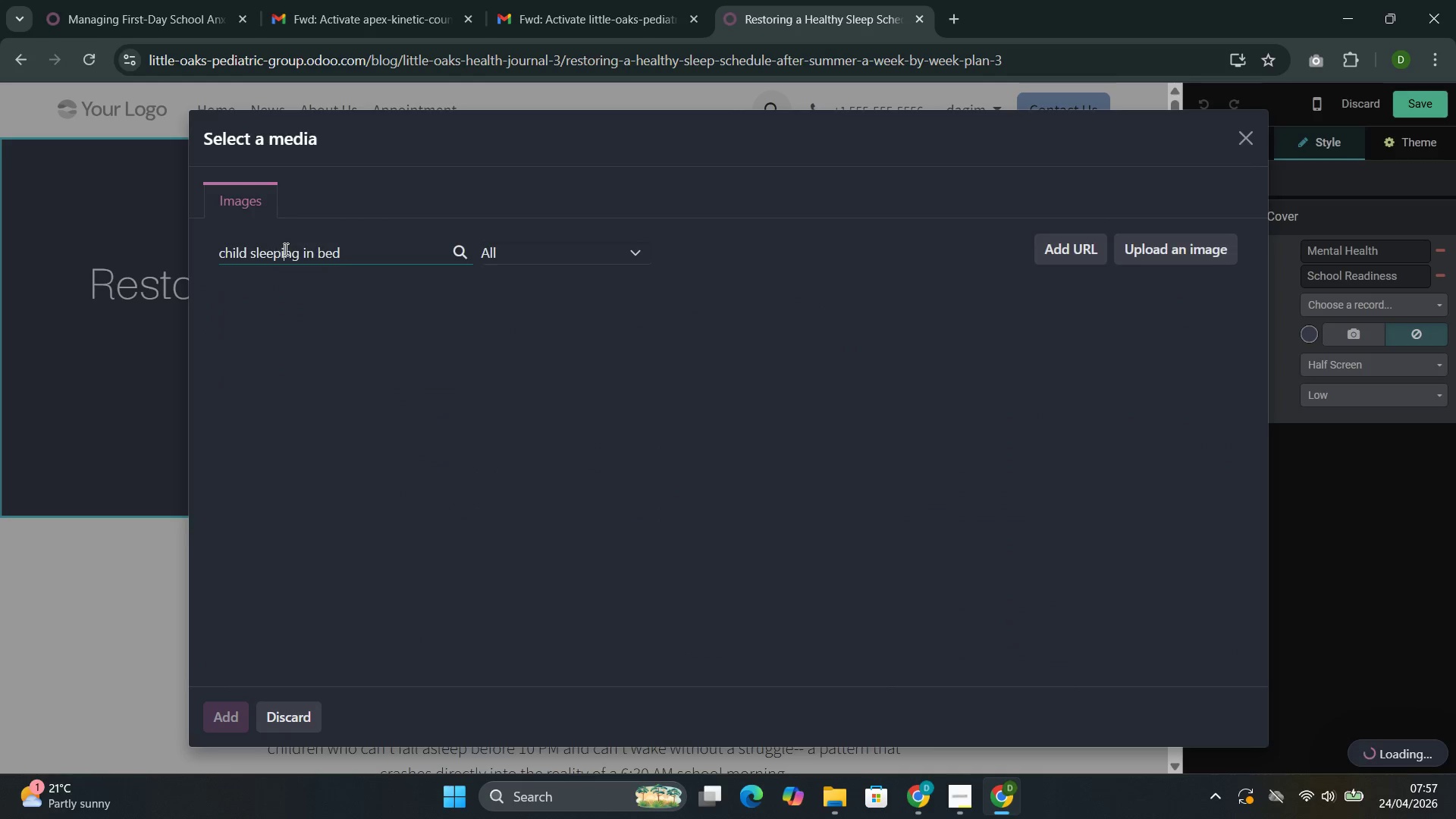 
triple_click([284, 249])
 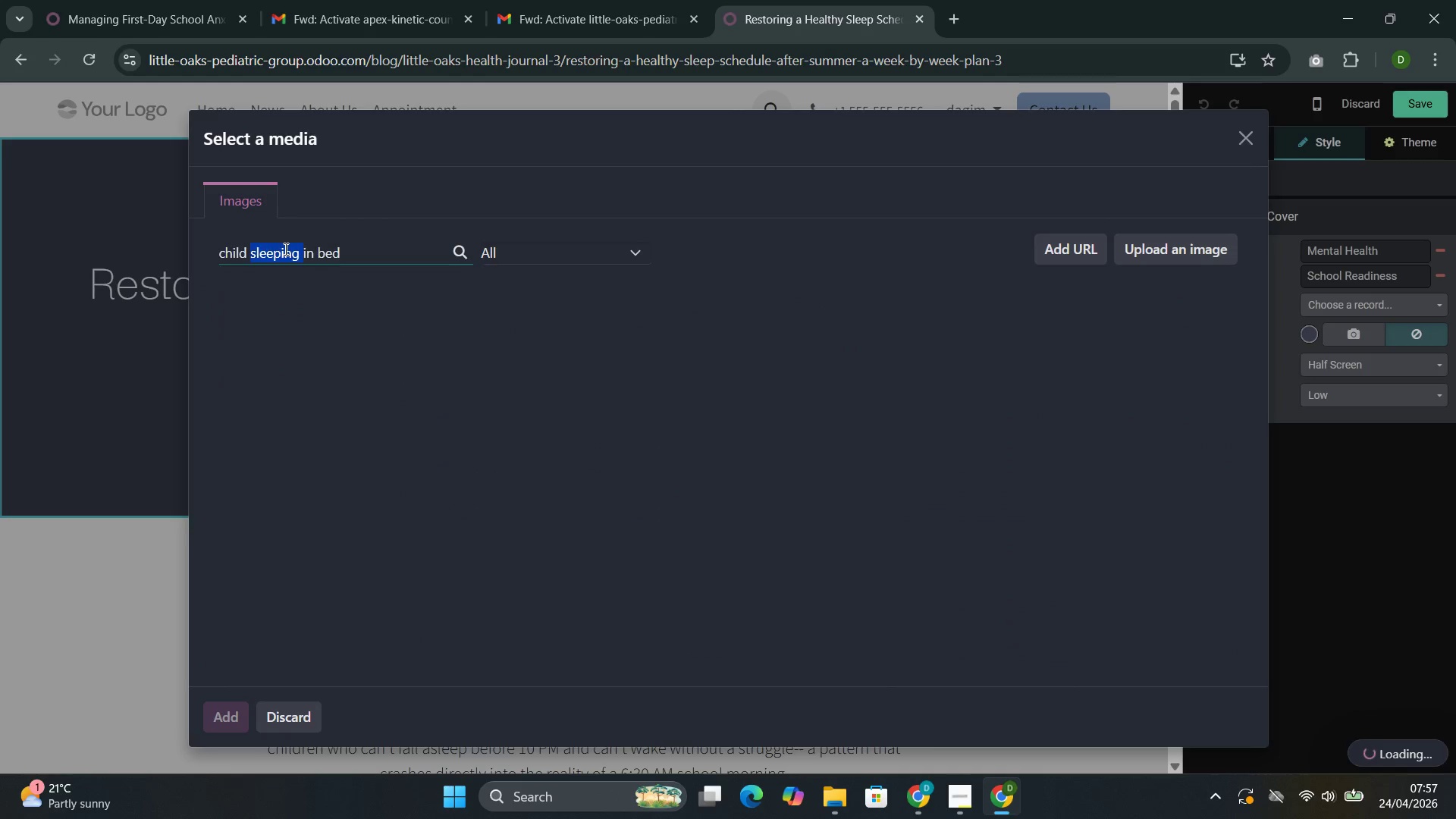 
triple_click([284, 249])
 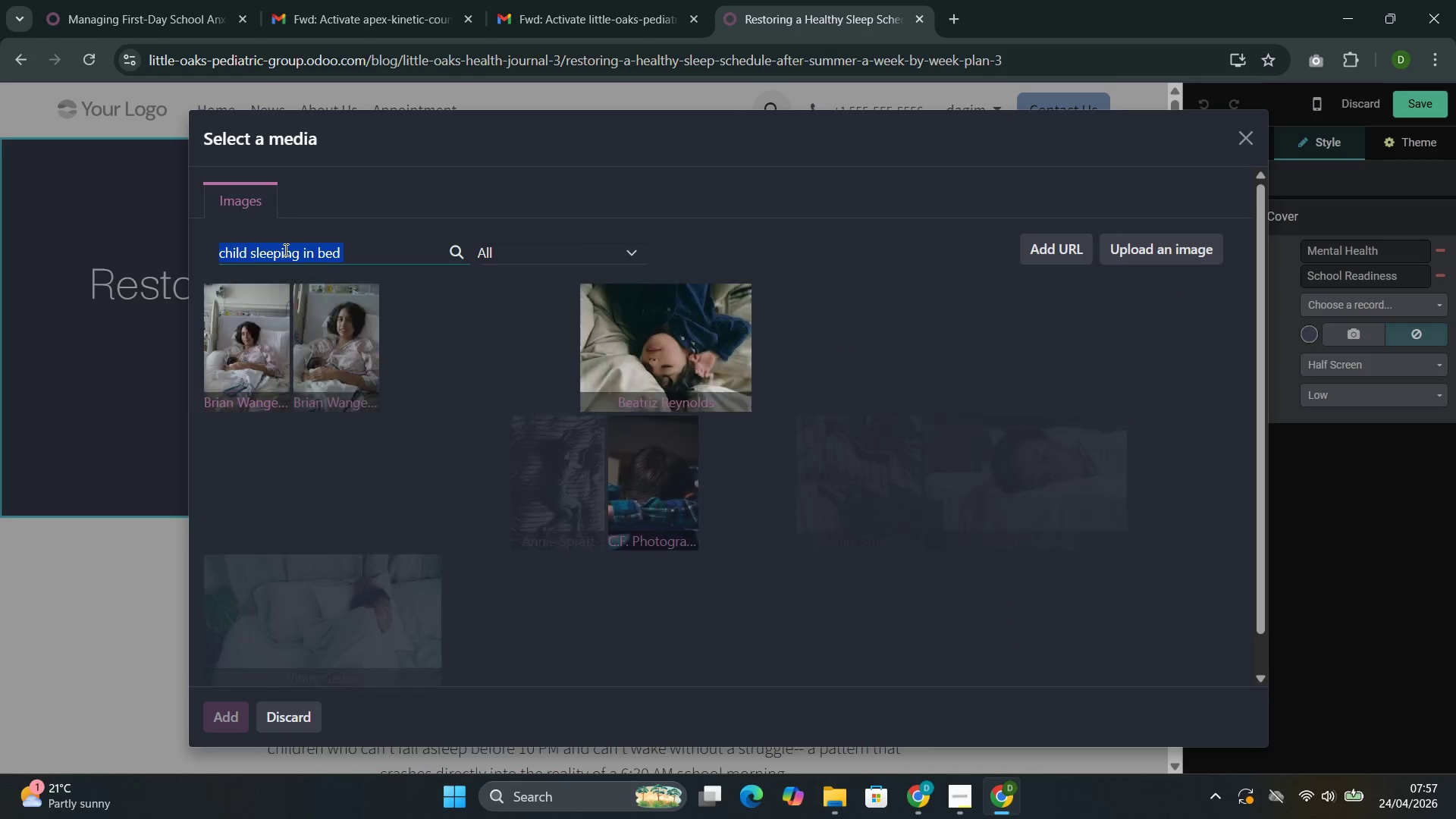 
key(Control+C)
 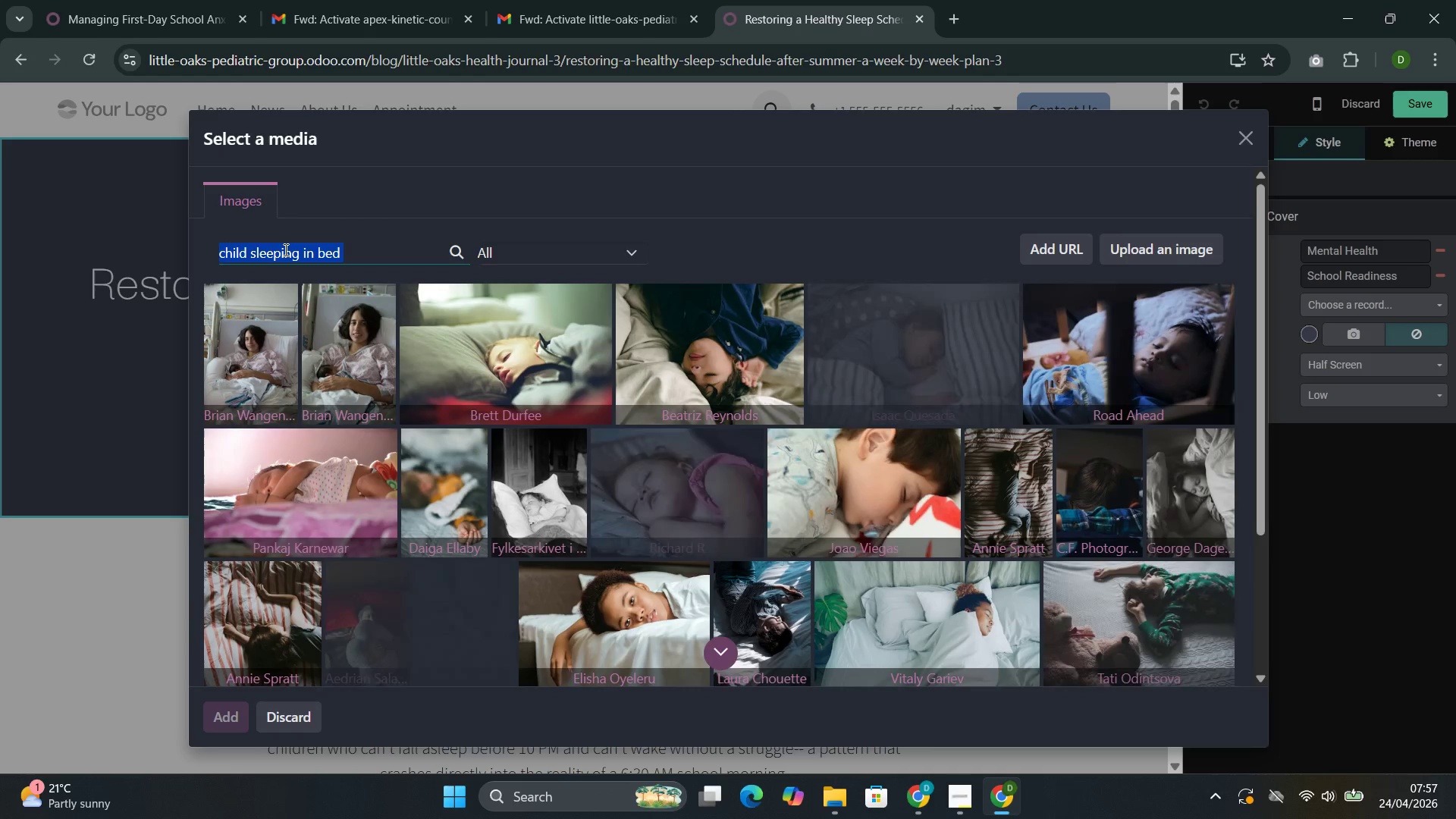 
key(Control+C)
 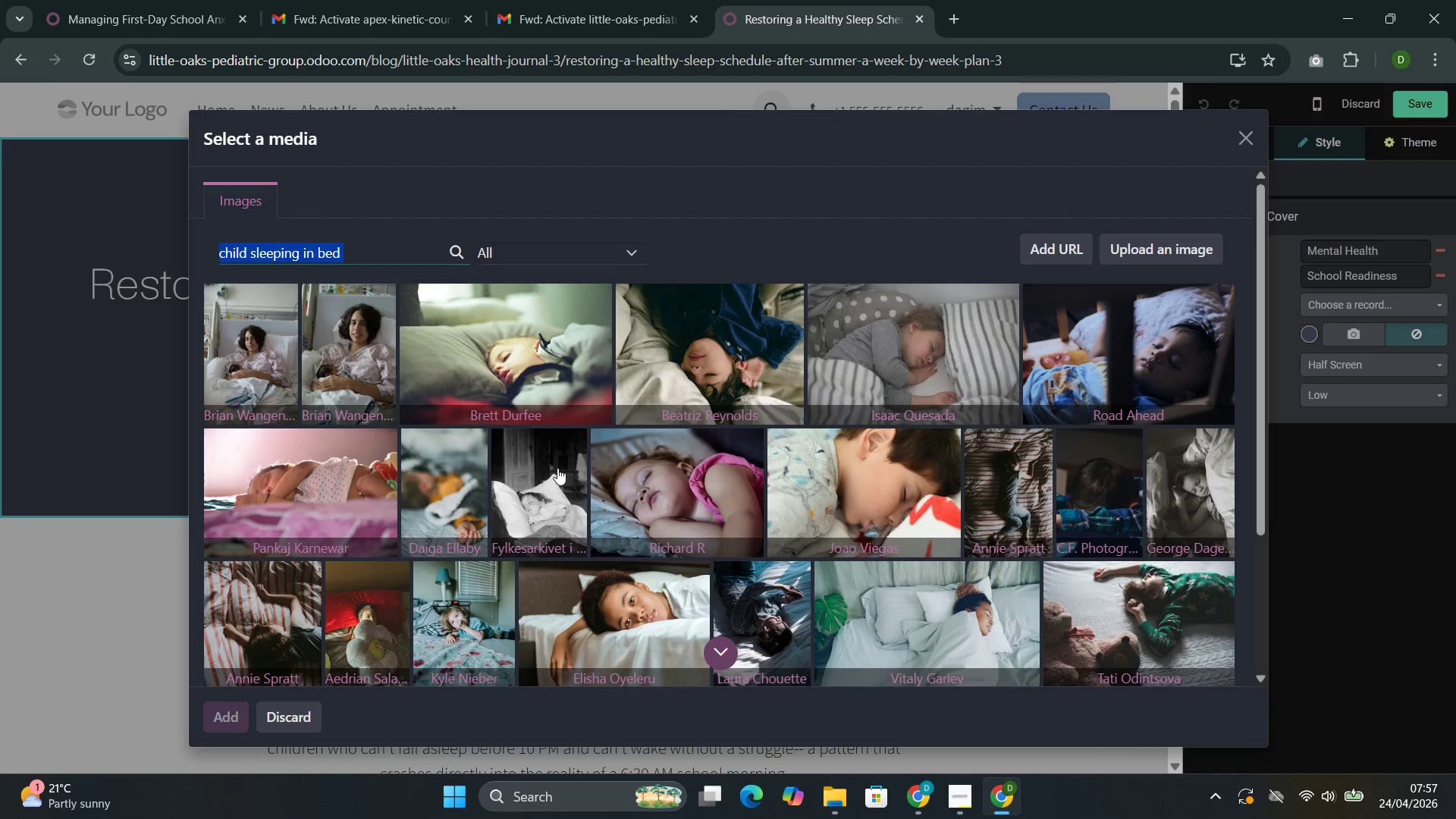 
left_click([704, 494])
 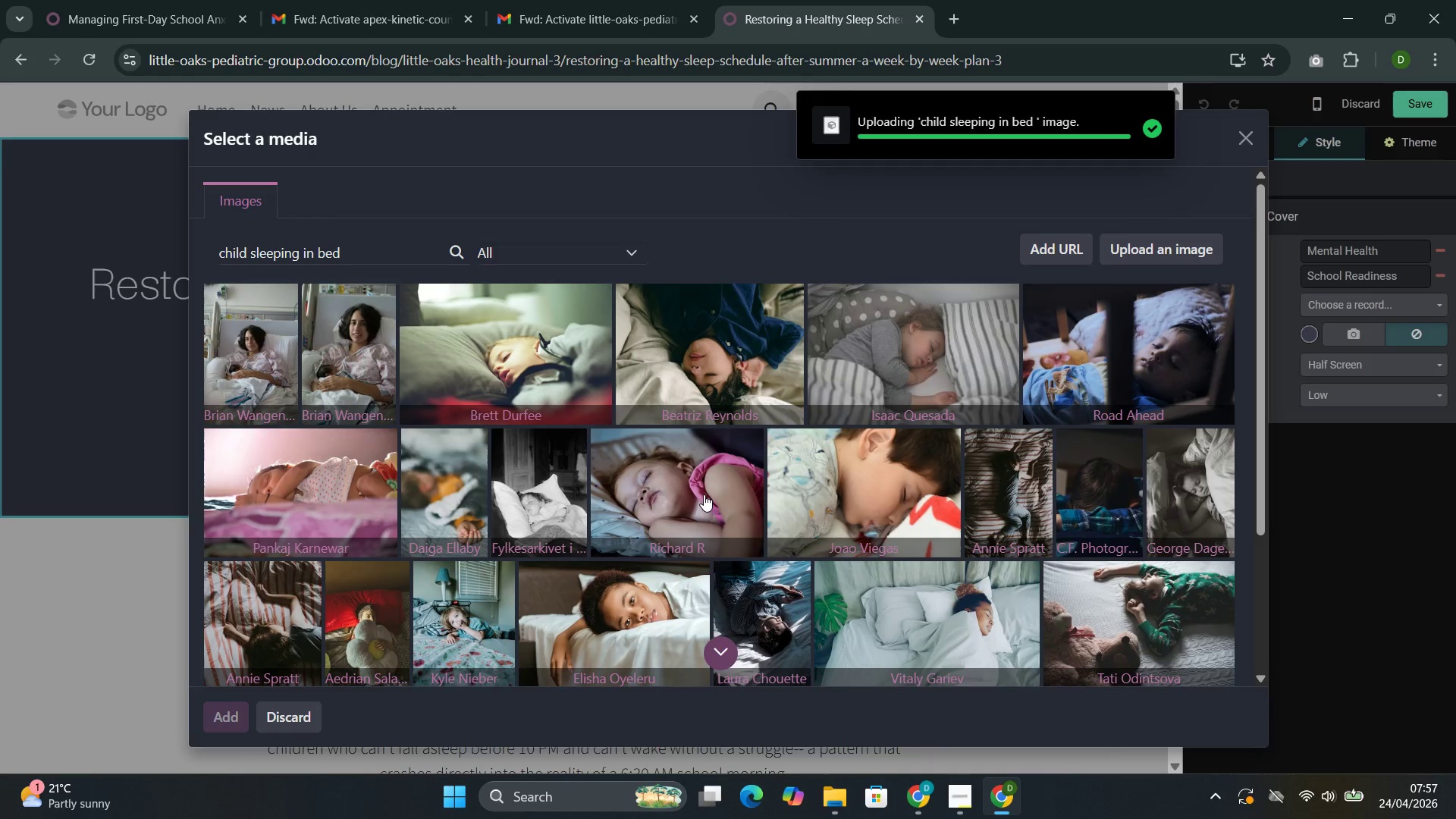 
wait(7.72)
 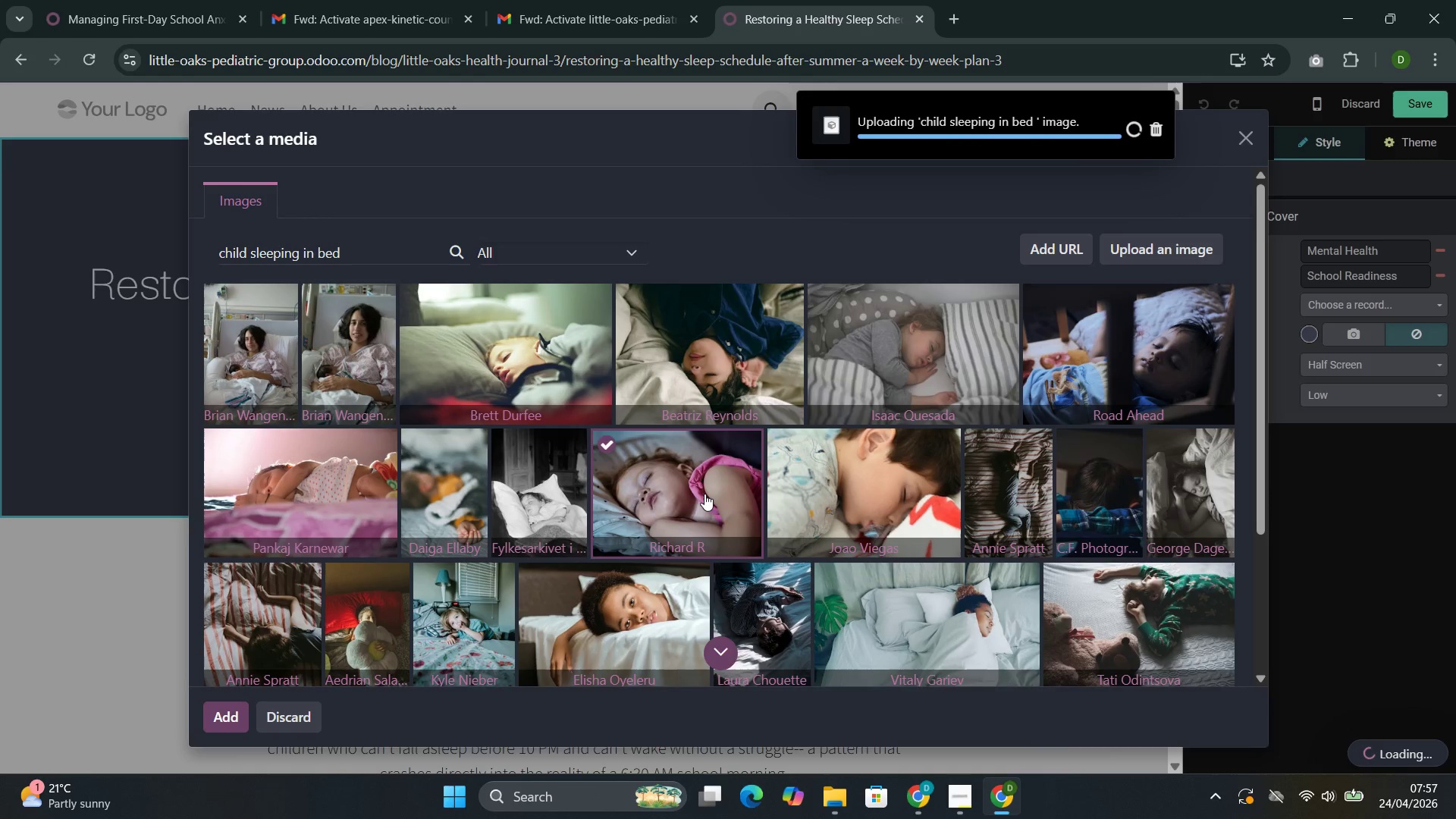 
scroll: coordinate [631, 471], scroll_direction: down, amount: 5.0
 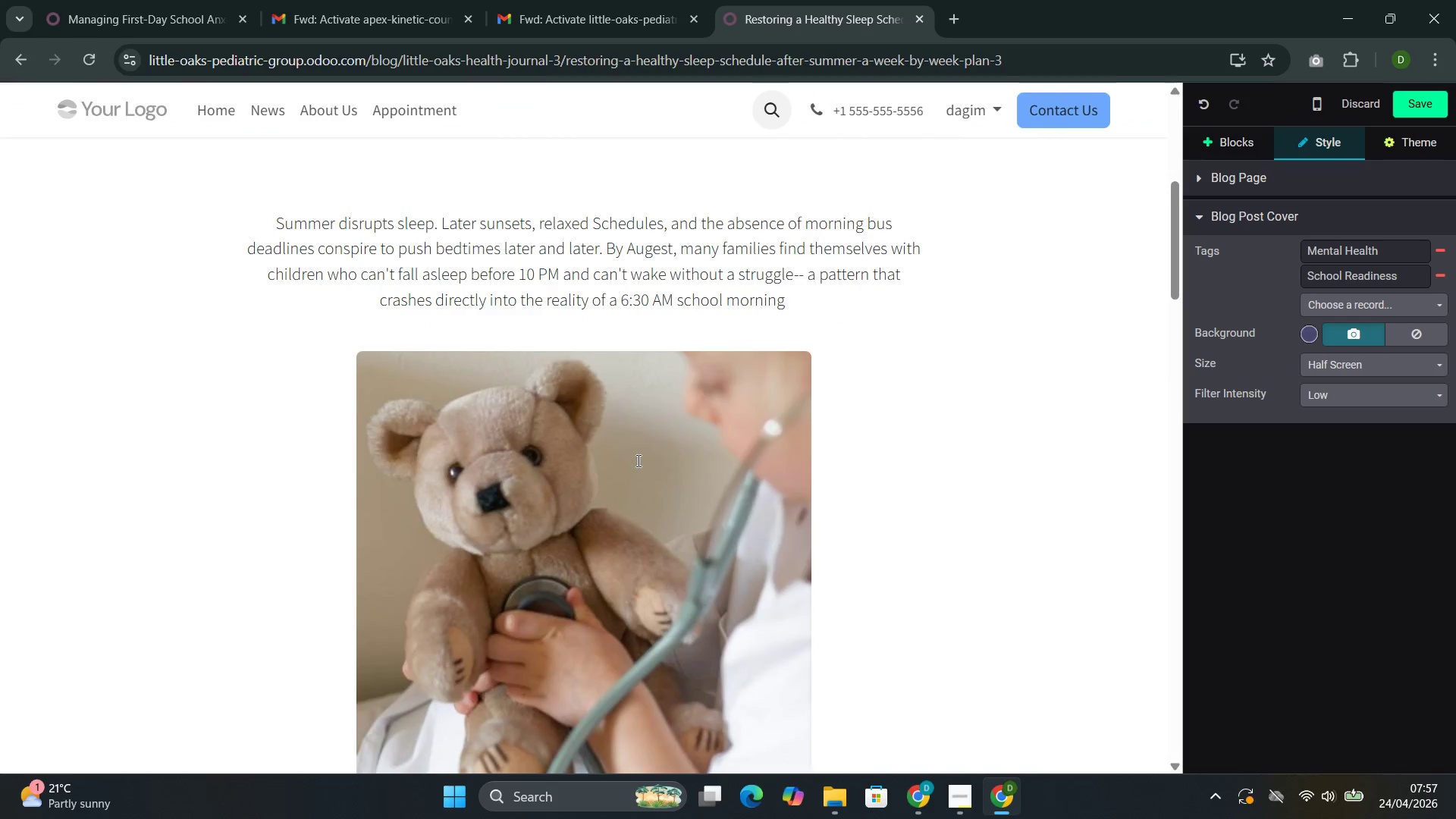 
double_click([626, 343])
 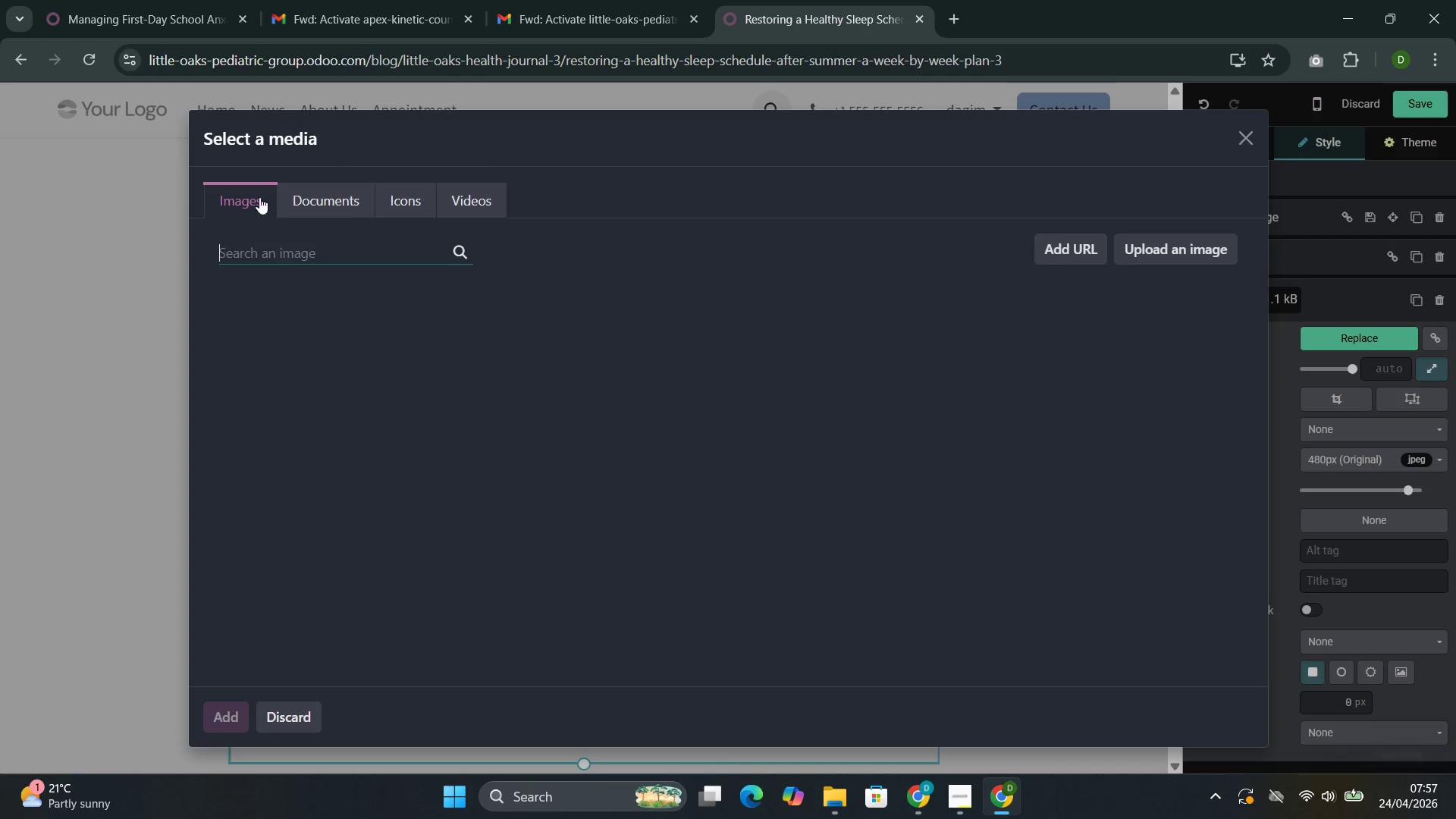 
scroll: coordinate [638, 460], scroll_direction: down, amount: 2.0
 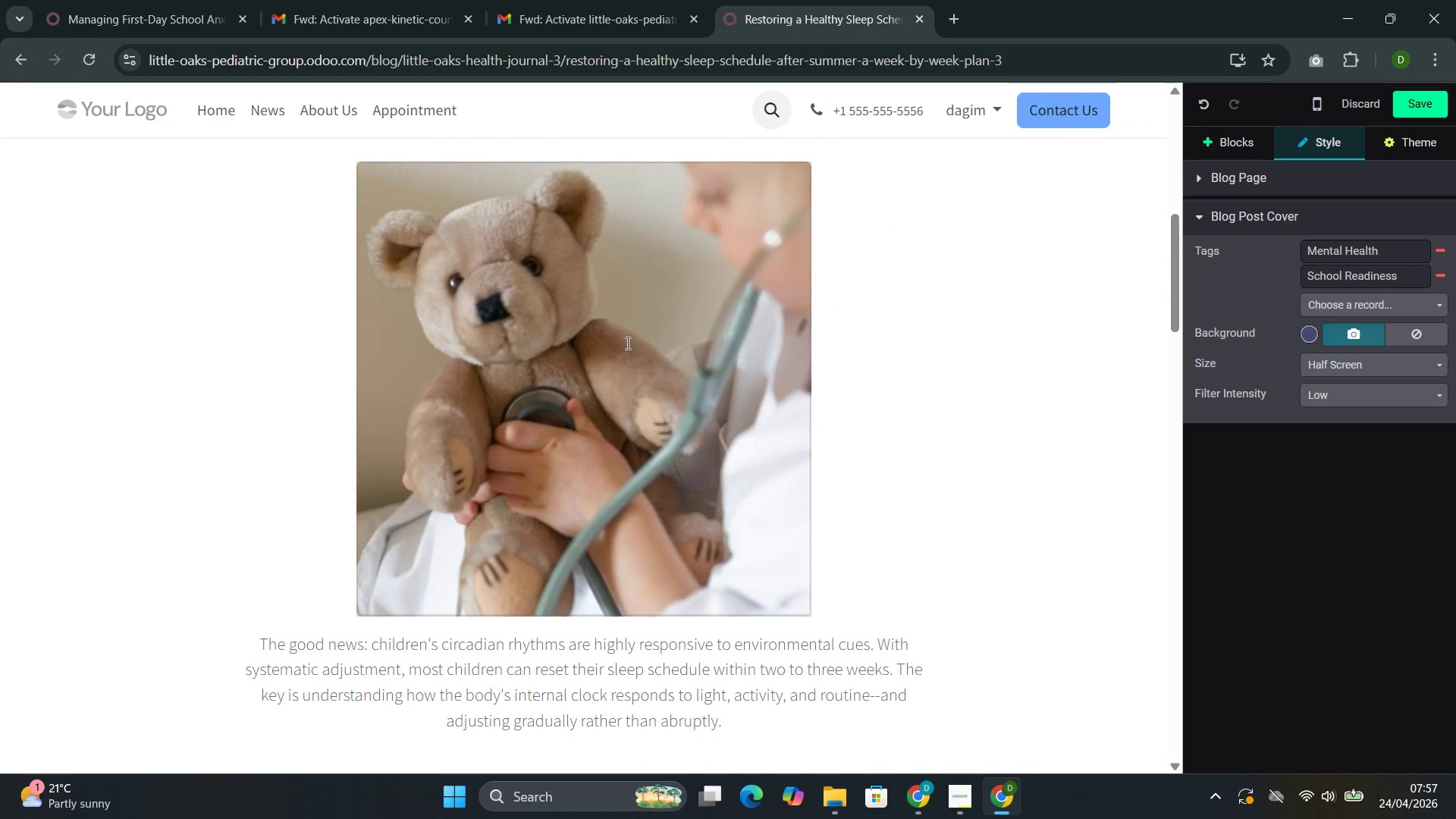 
left_click([282, 258])
 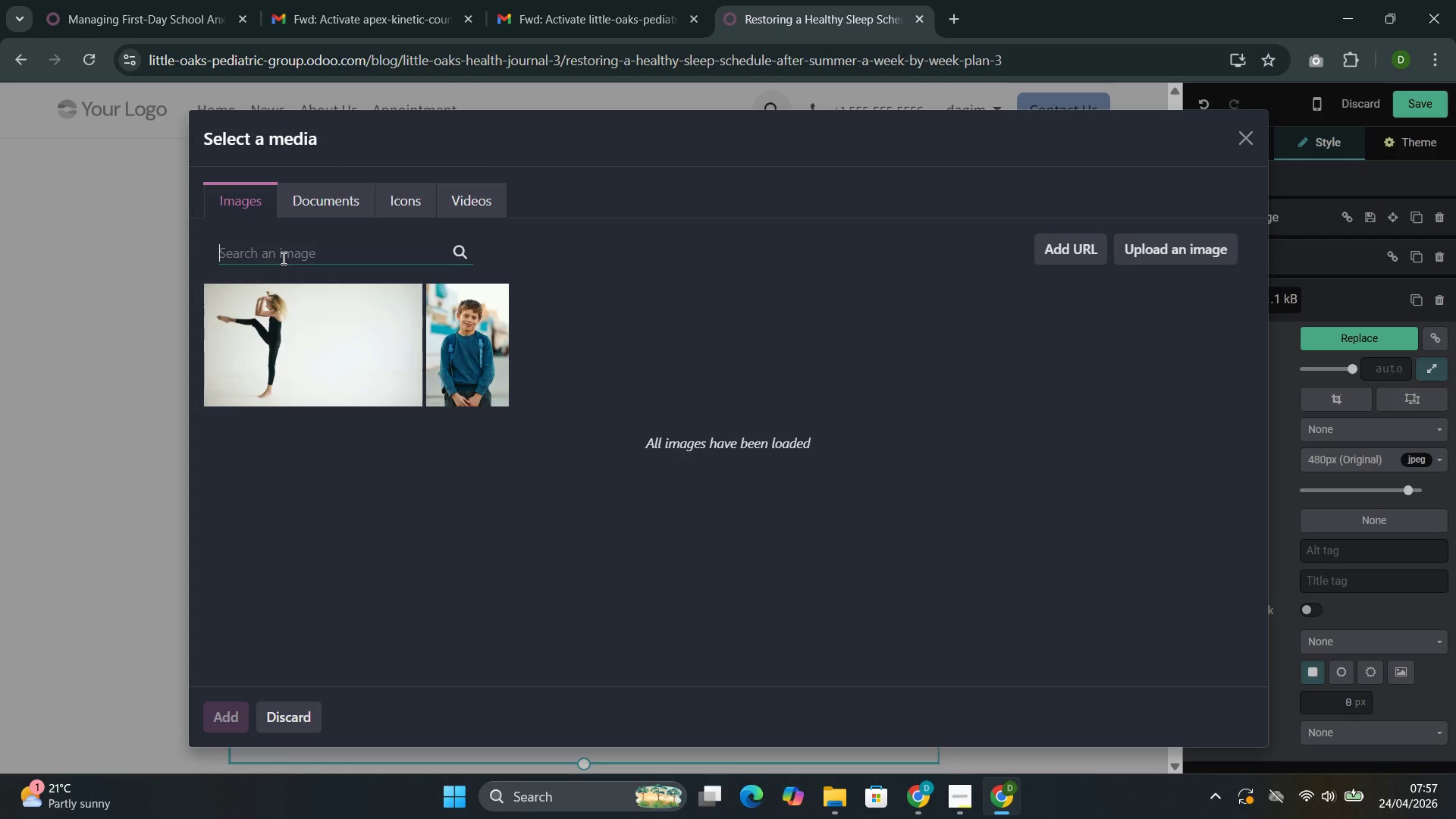 
key(Control+V)
 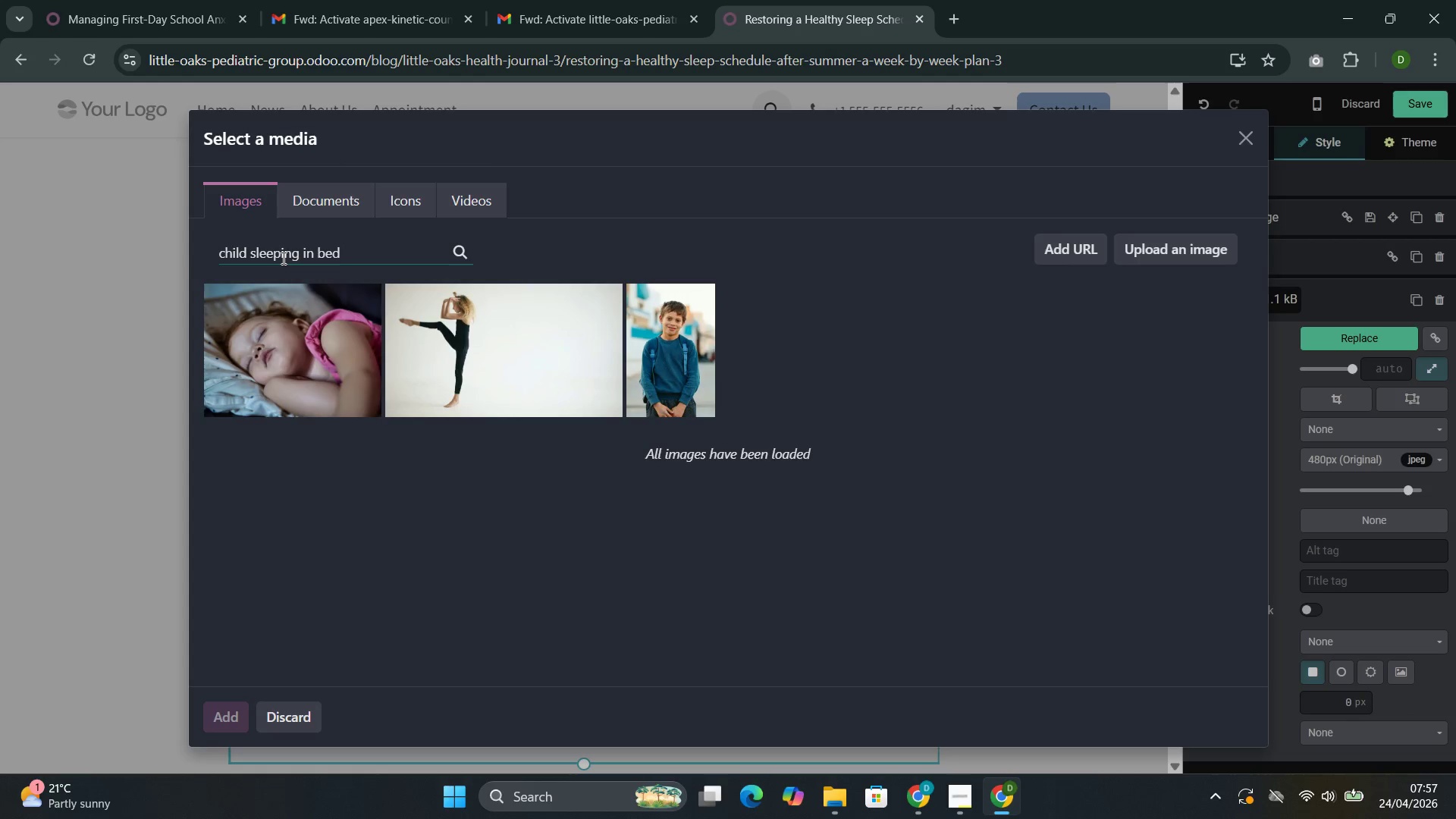 
key(Backspace)
 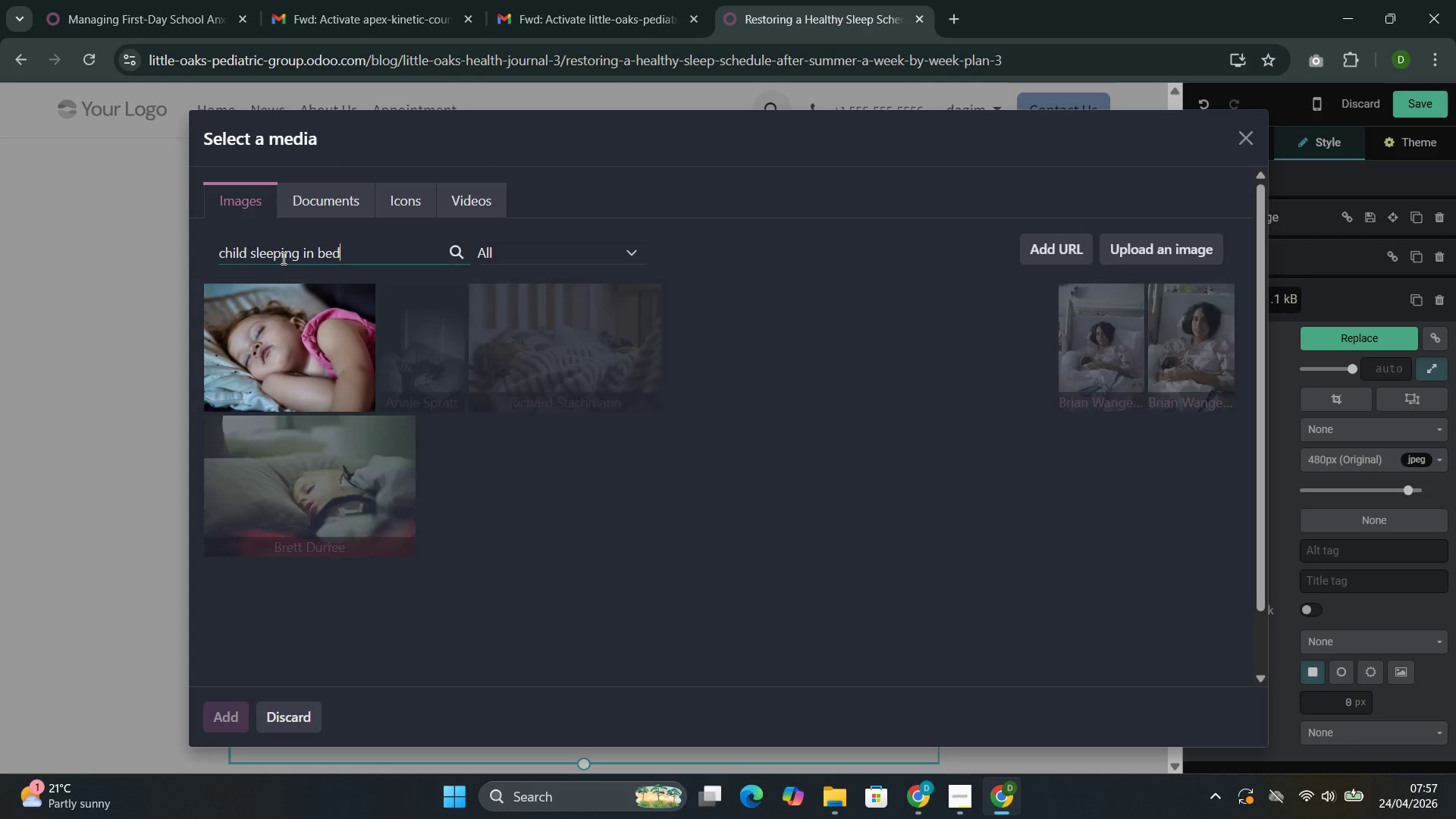 
wait(10.45)
 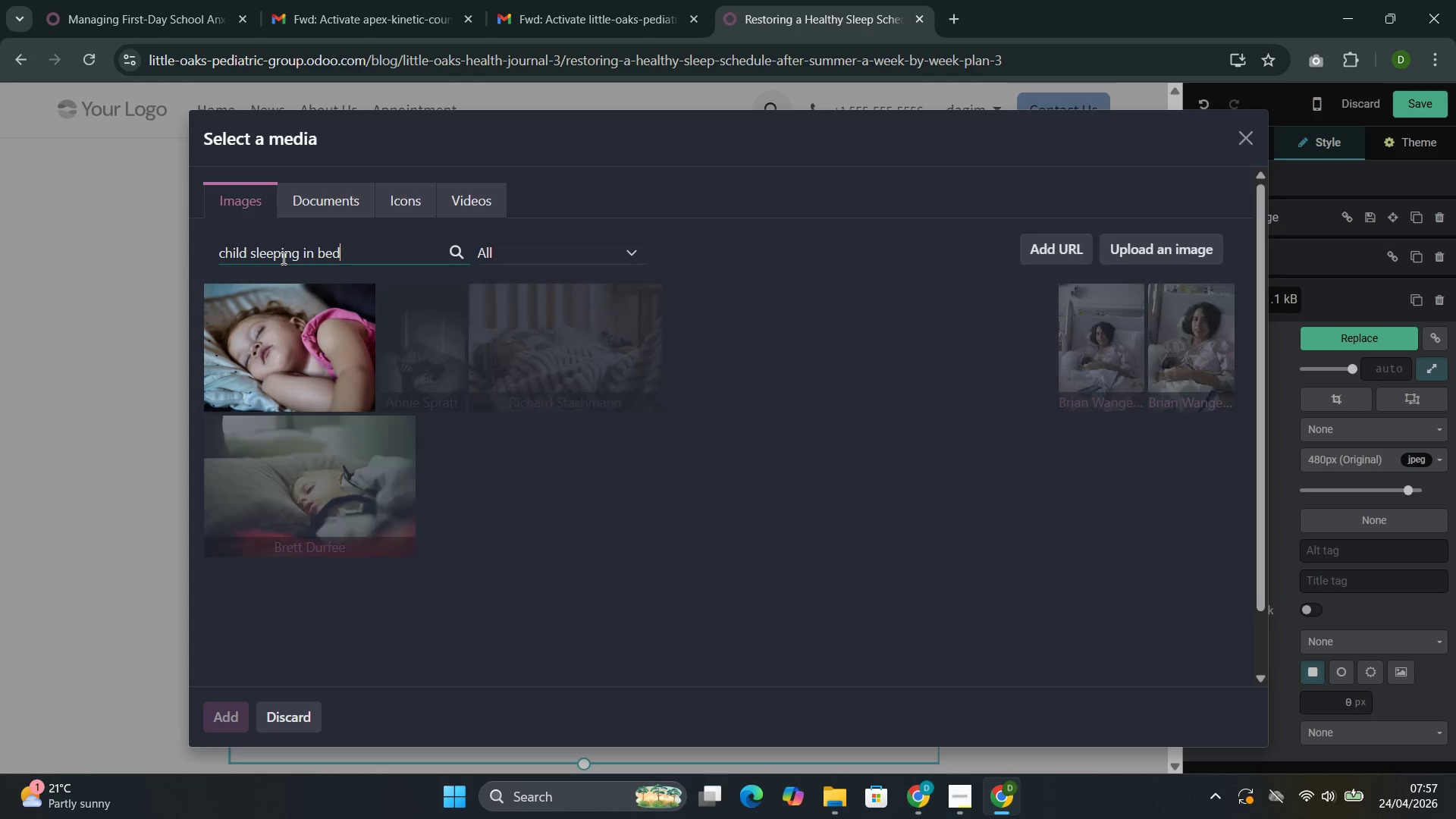 
left_click([990, 344])
 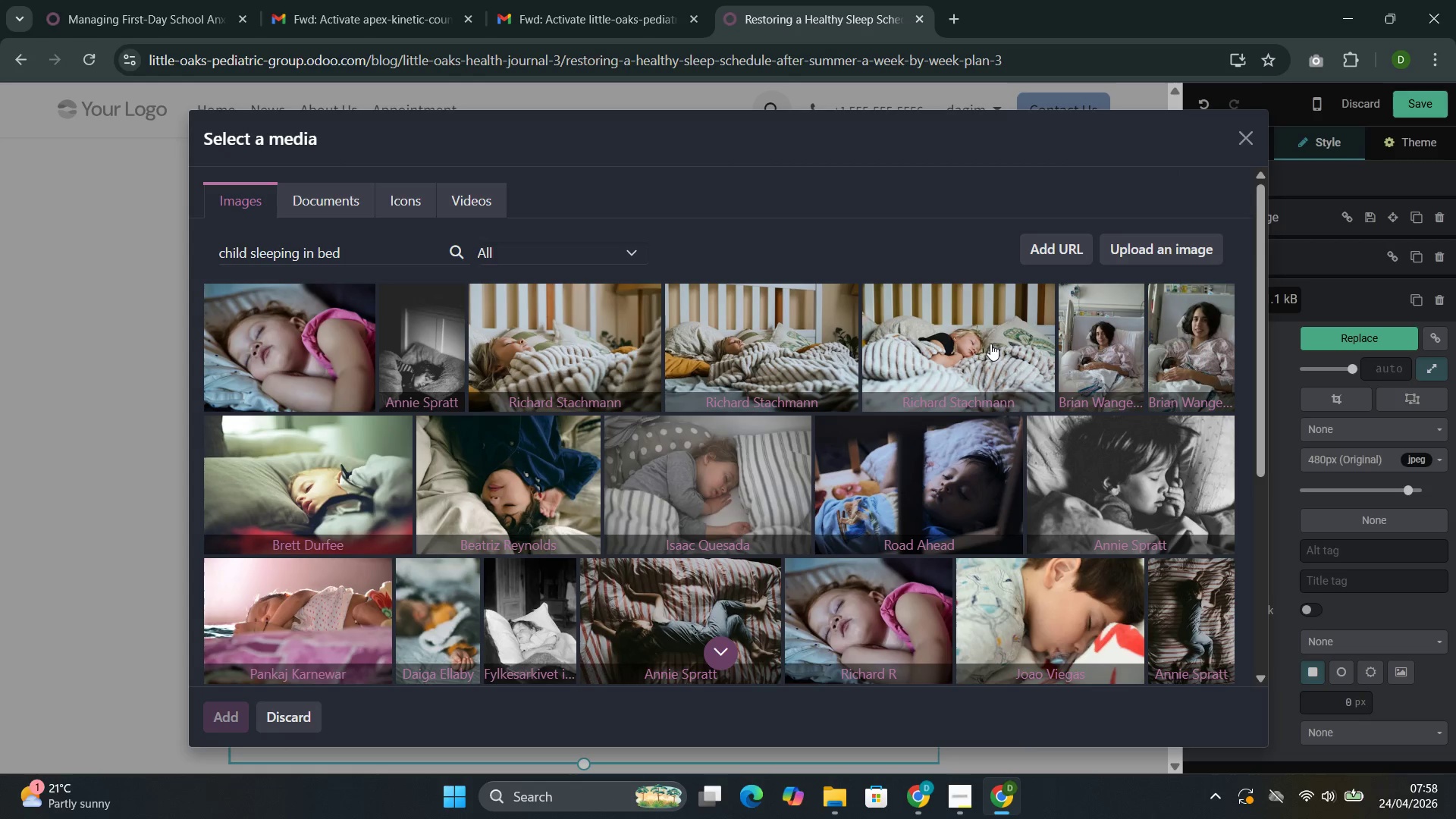 
wait(6.98)
 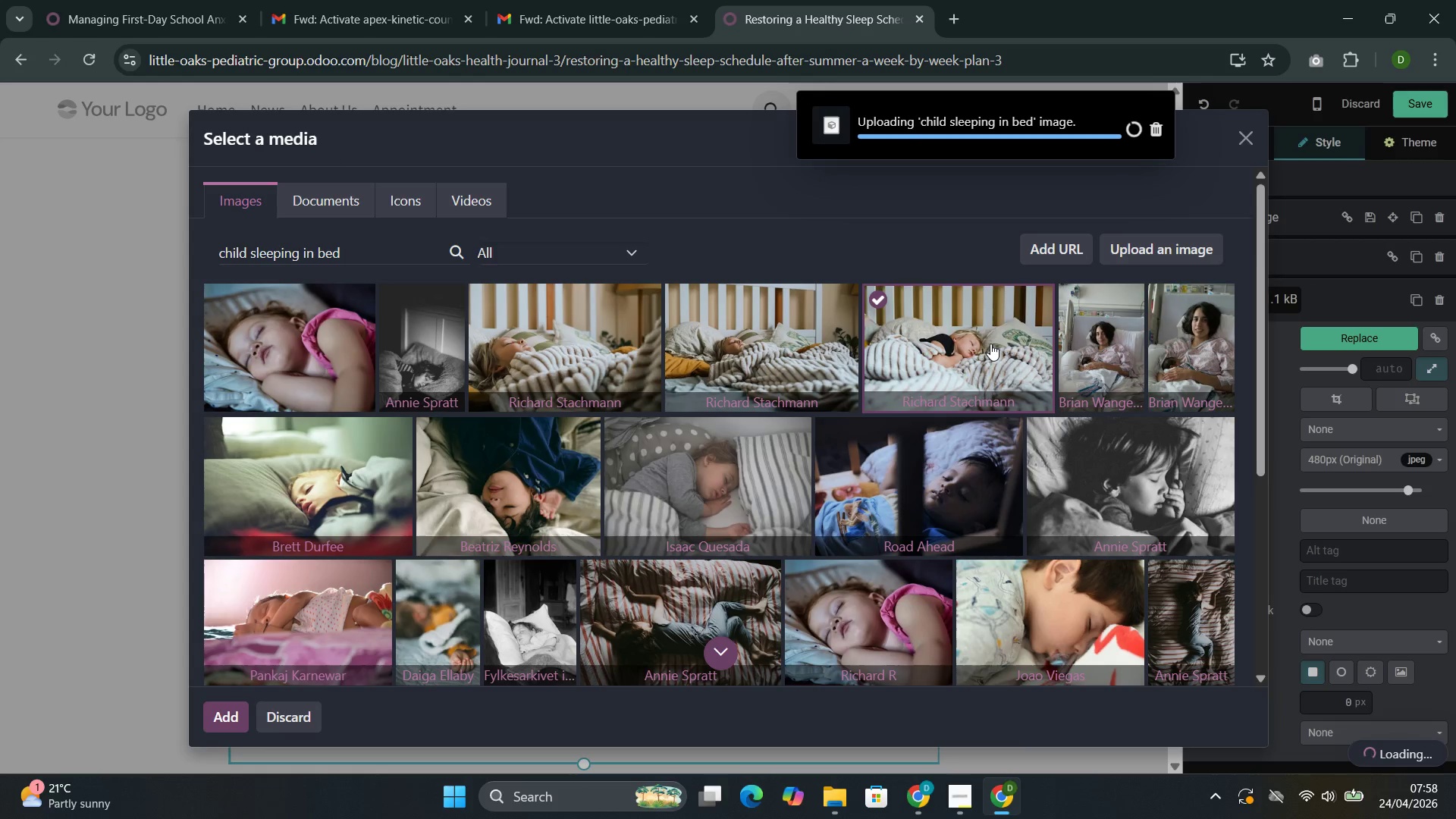 
scroll: coordinate [711, 356], scroll_direction: down, amount: 9.0
 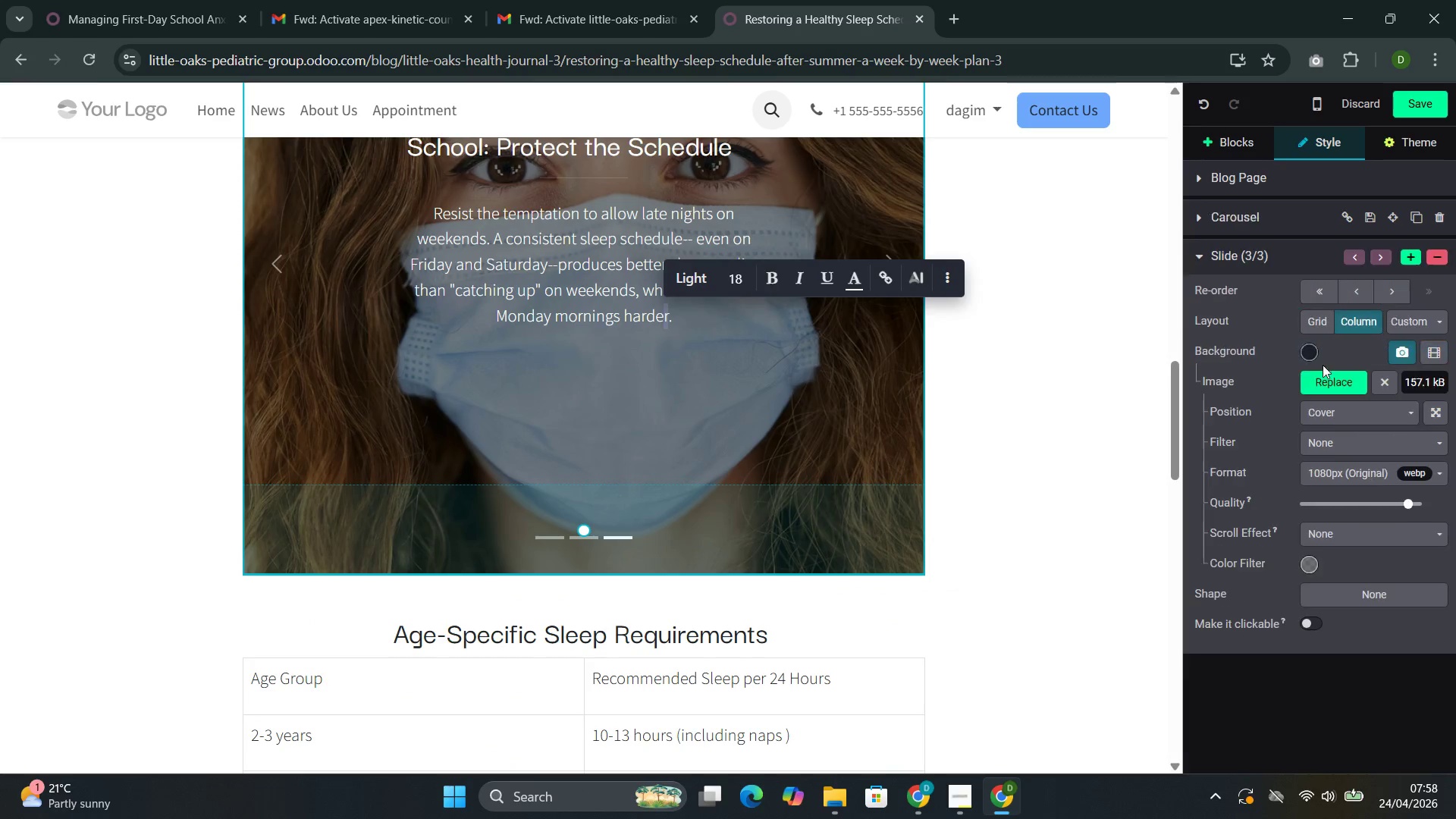 
left_click([1338, 388])
 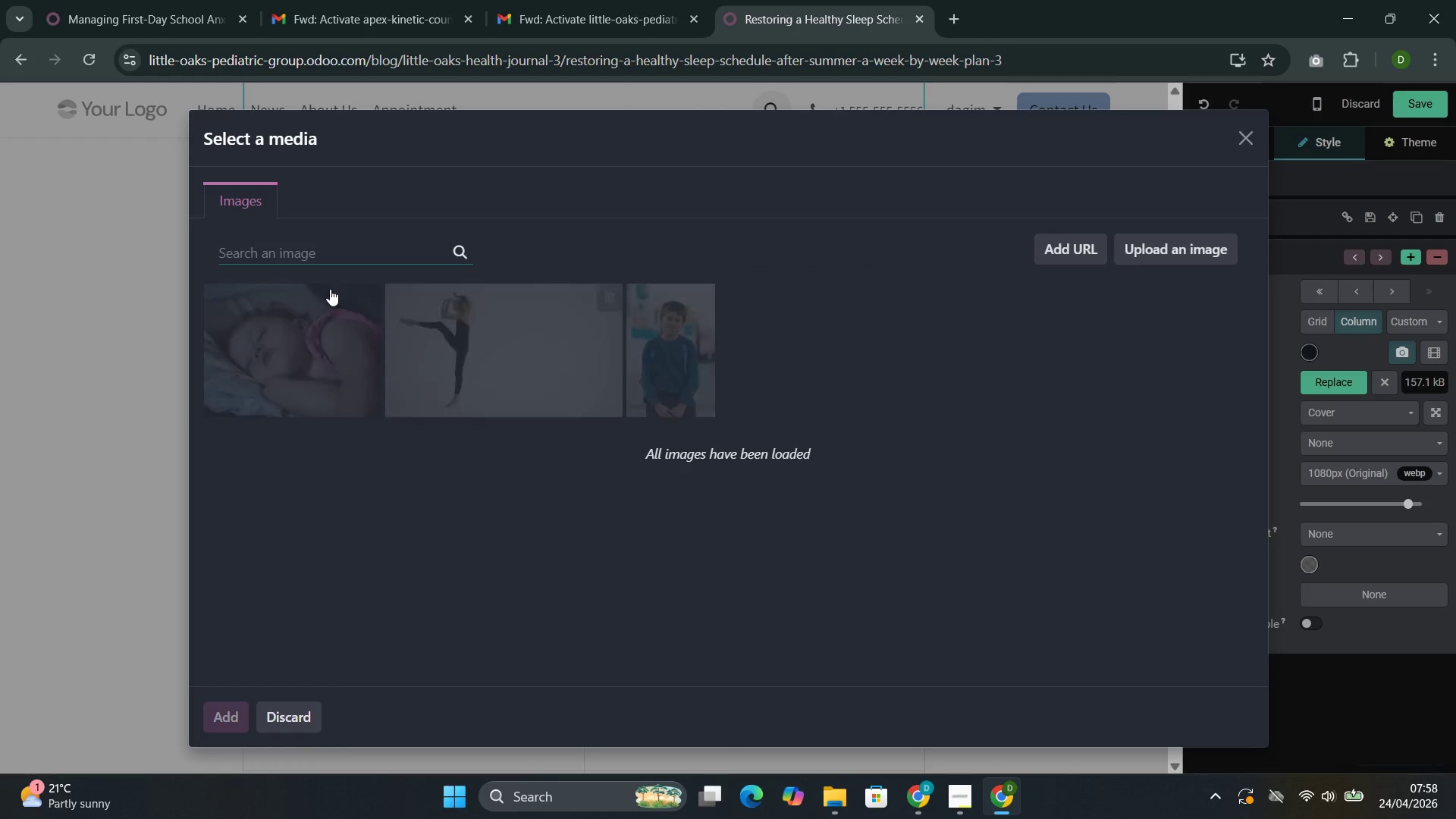 
left_click([336, 255])
 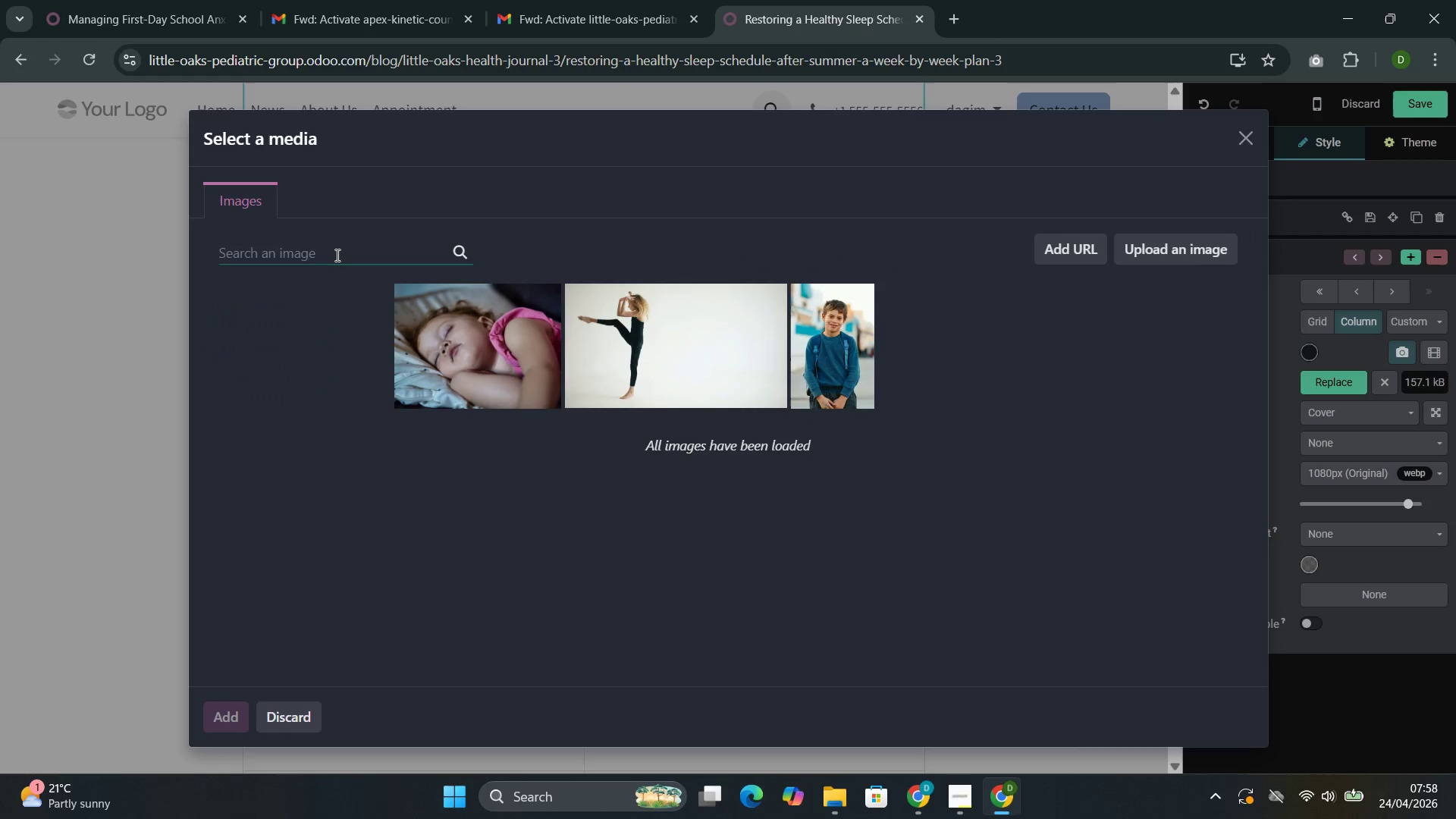 
key(Control+V)
 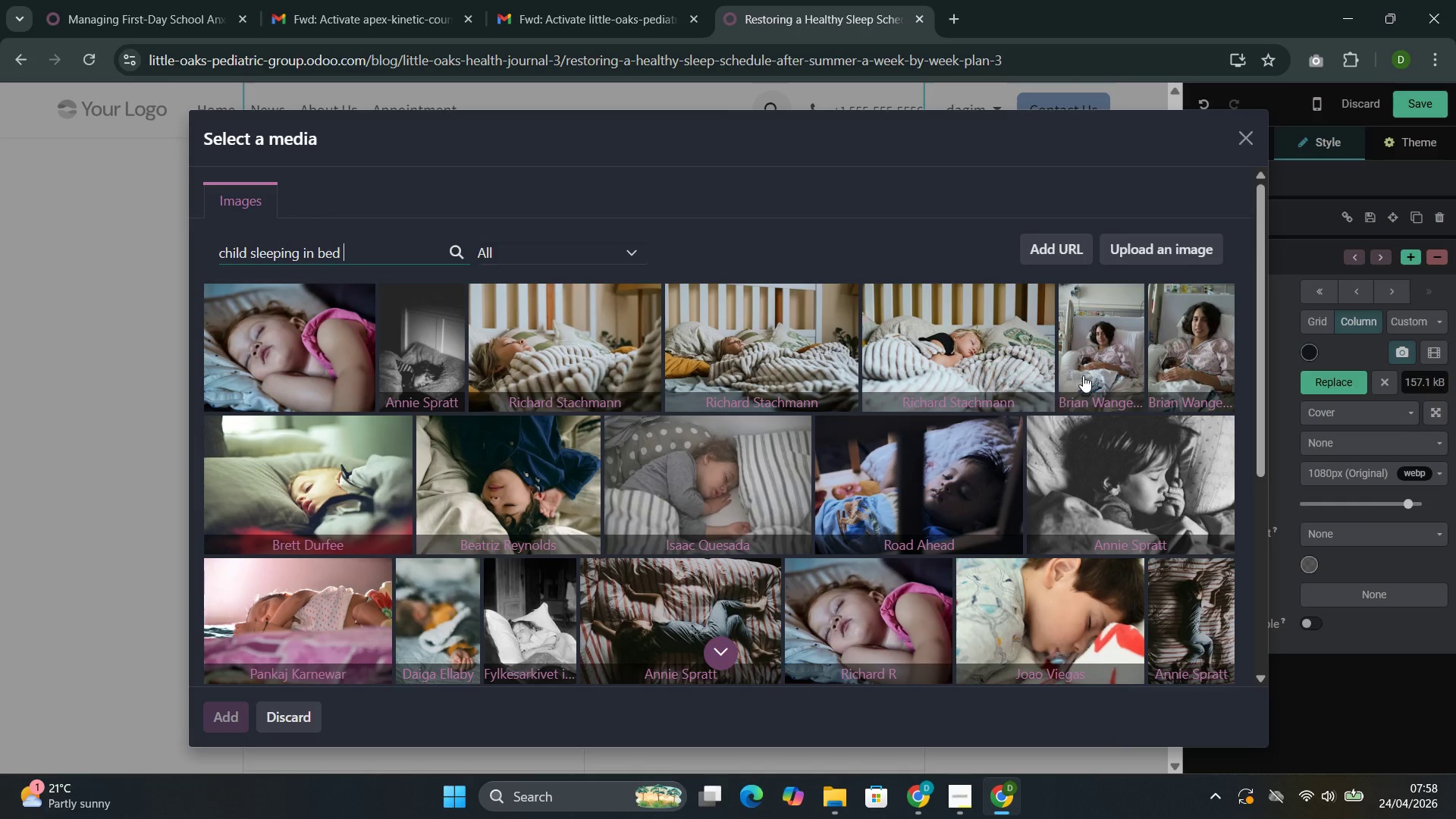 
wait(6.38)
 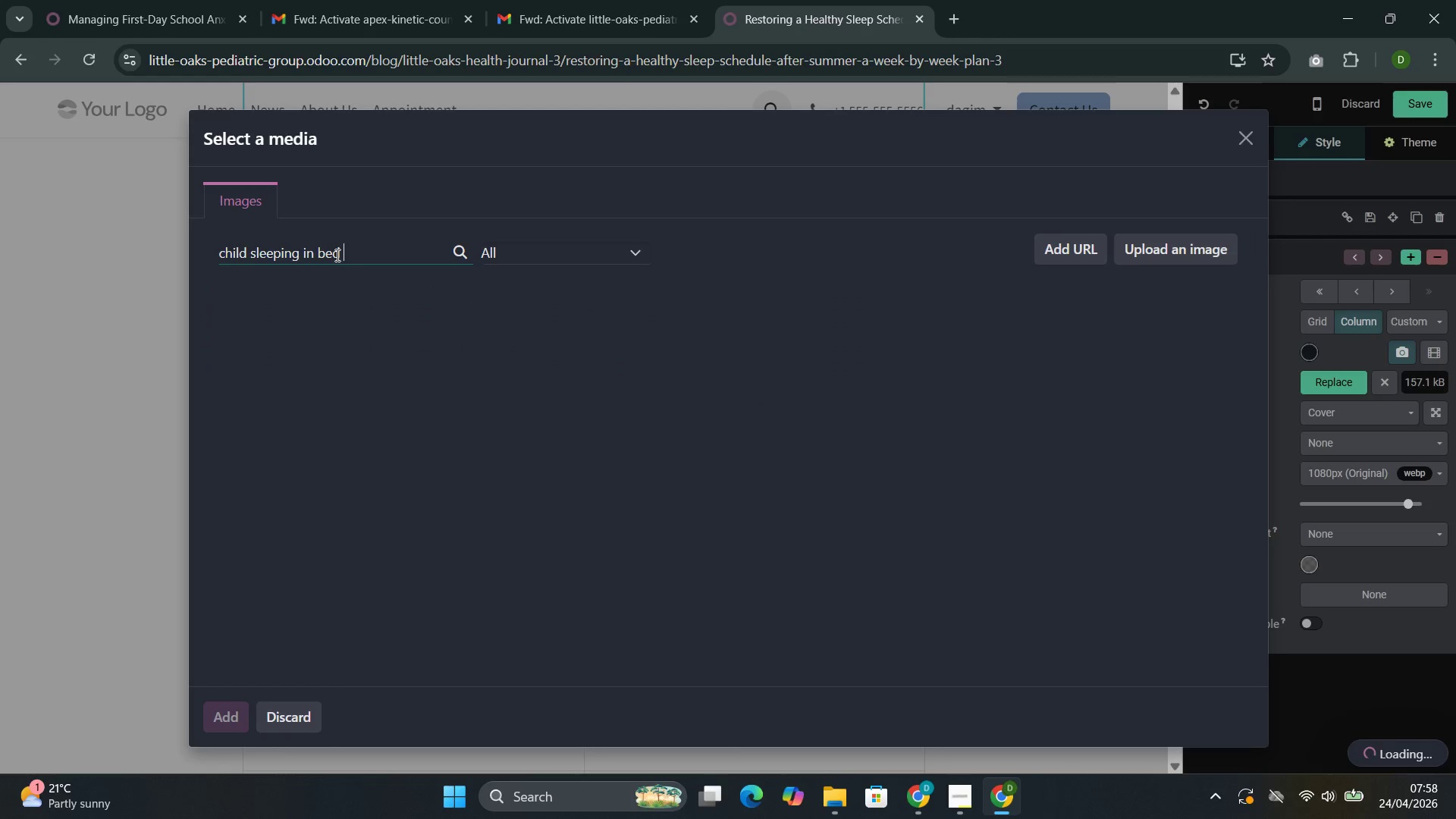 
left_click_drag(start_coordinate=[1153, 471], to_coordinate=[1158, 473])
 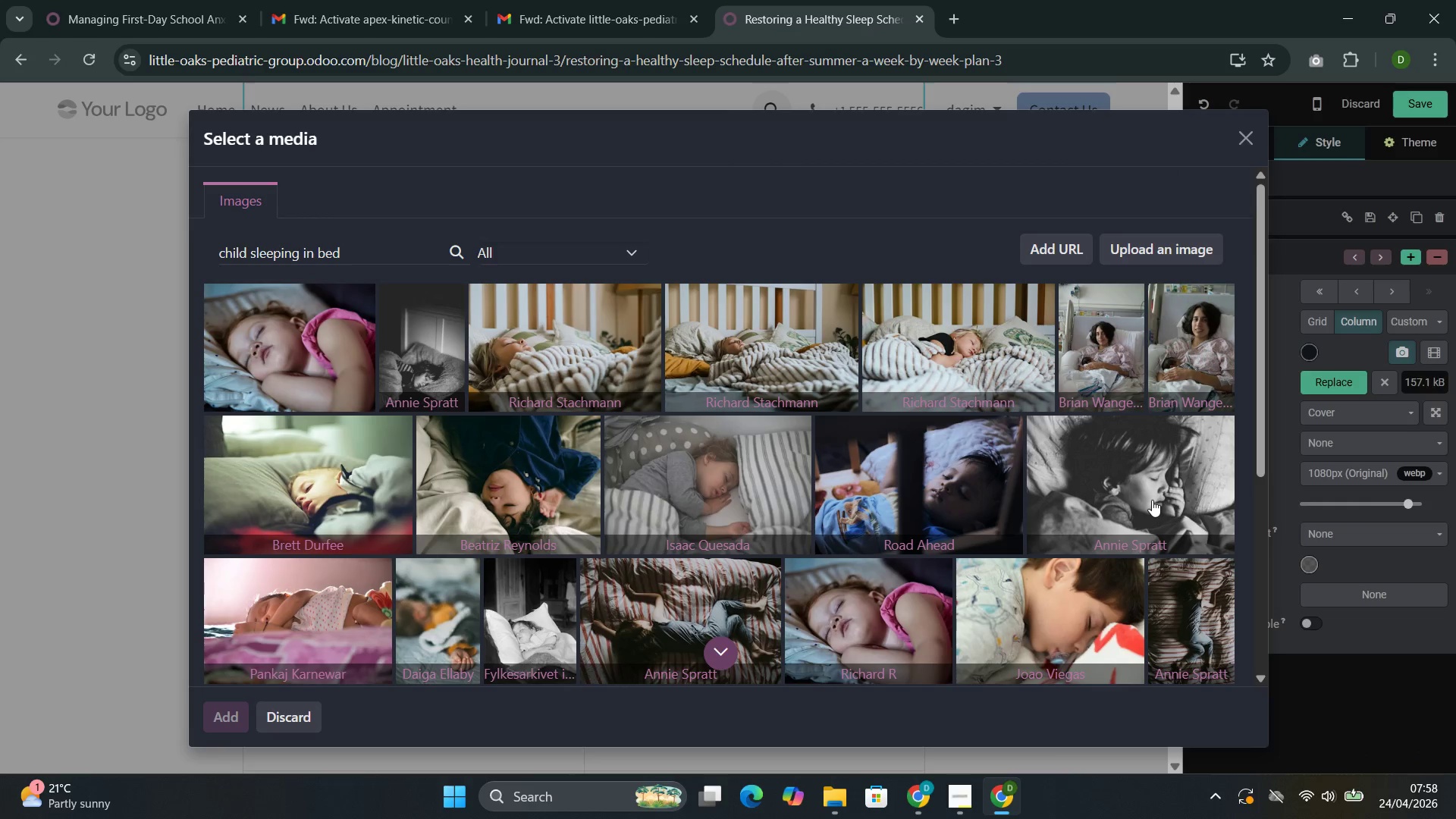 
wait(8.14)
 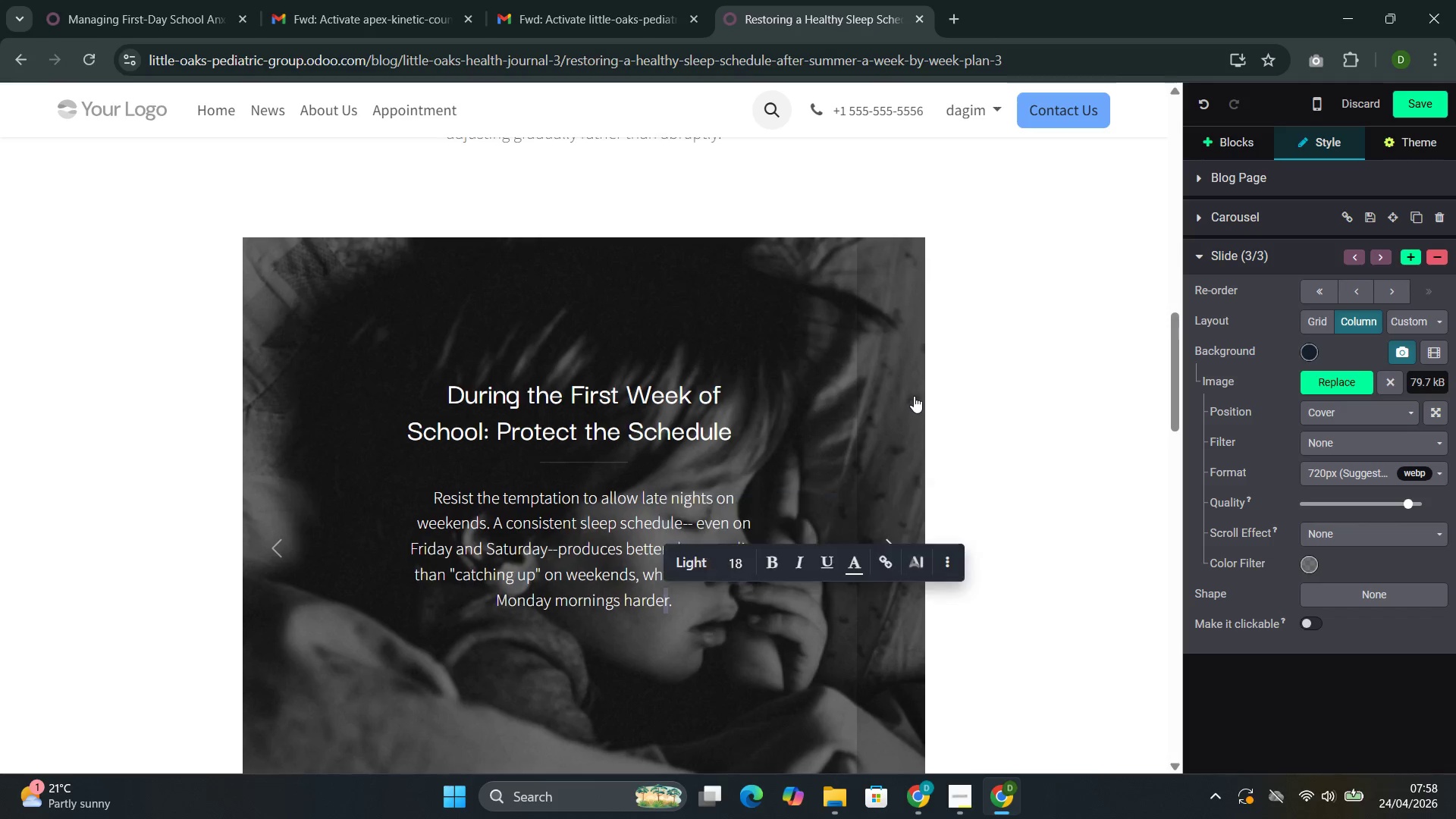 
left_click([902, 471])
 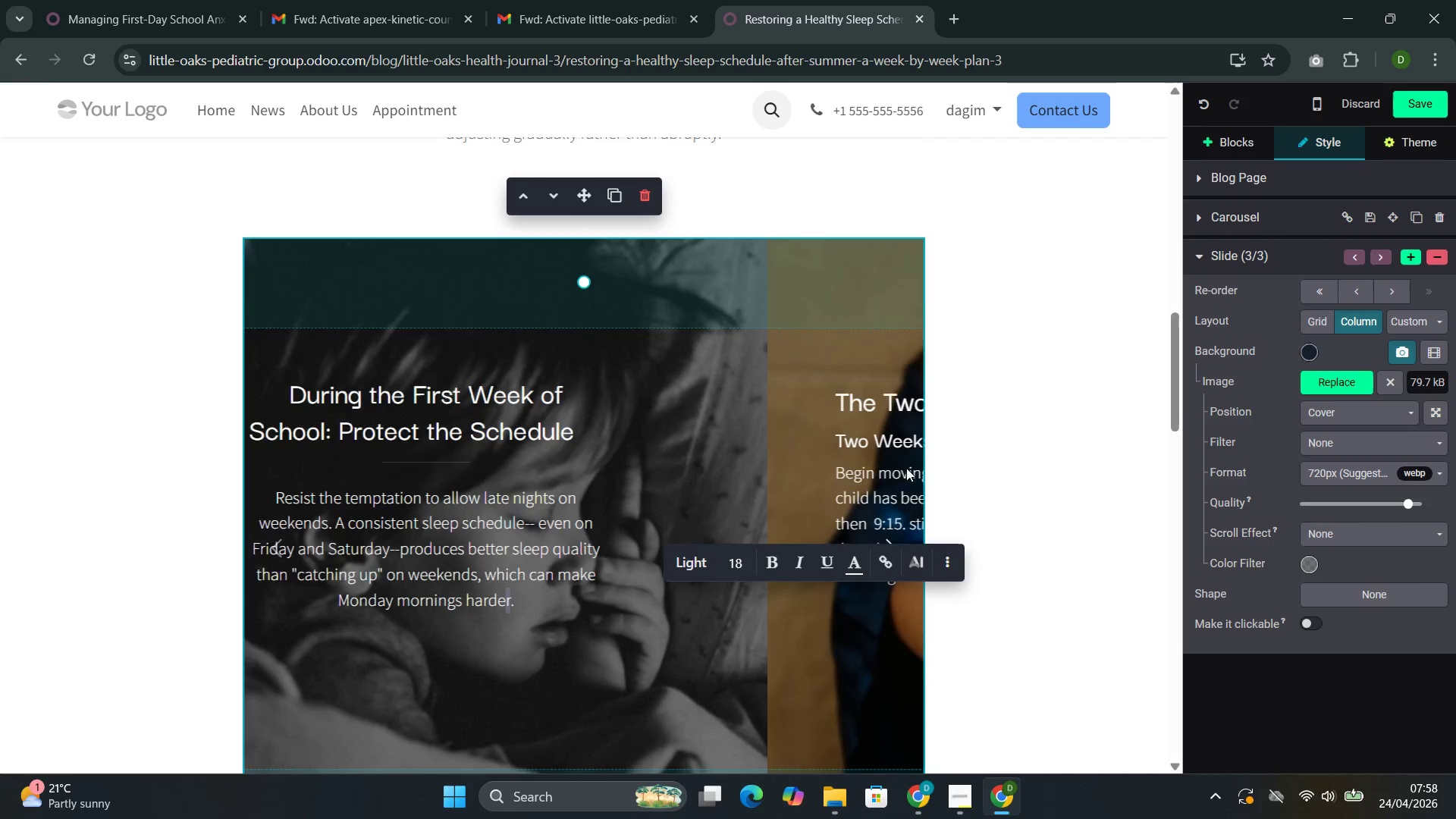 
scroll: coordinate [914, 396], scroll_direction: up, amount: 3.0
 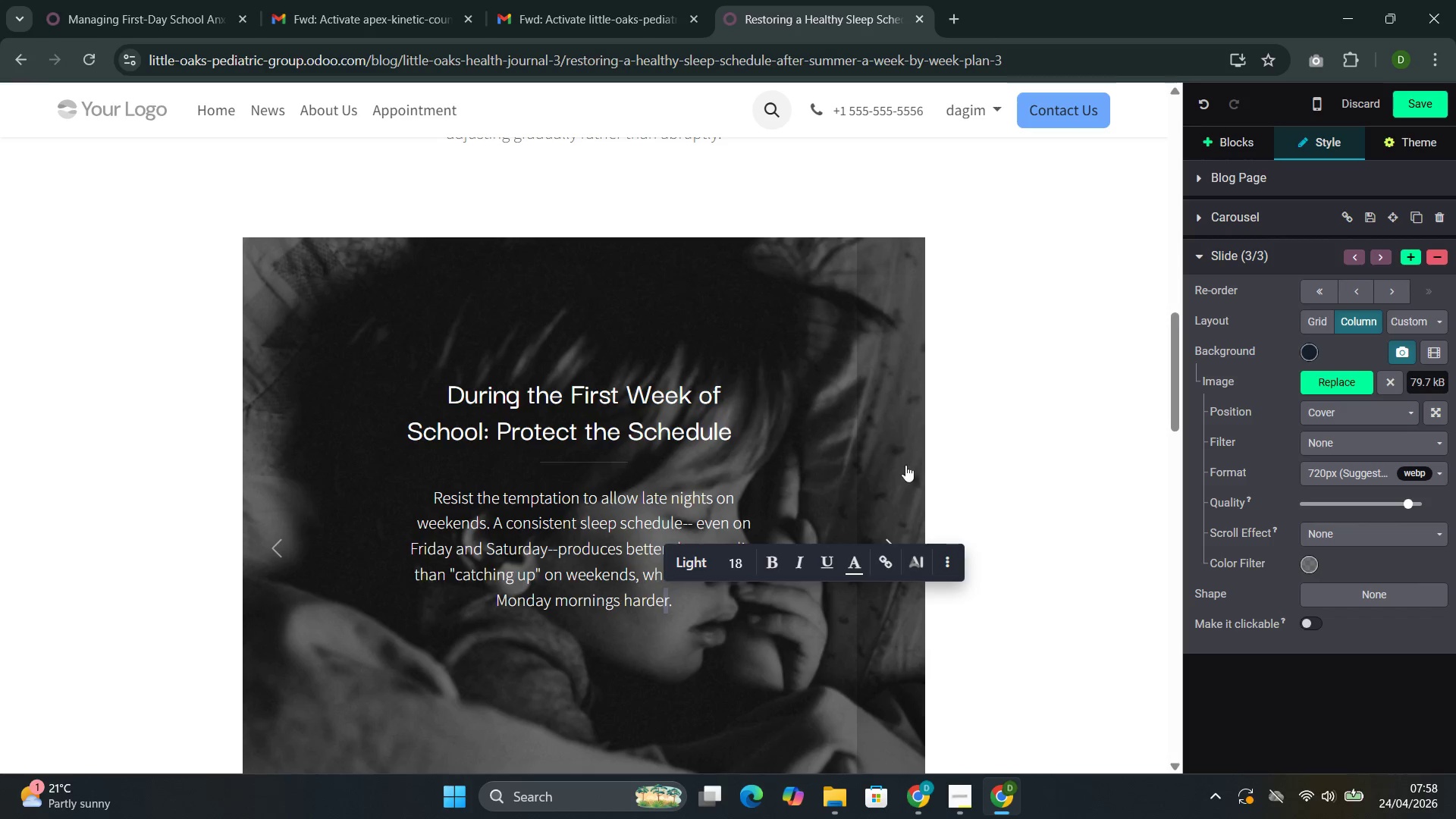 
scroll: coordinate [906, 468], scroll_direction: down, amount: 2.0
 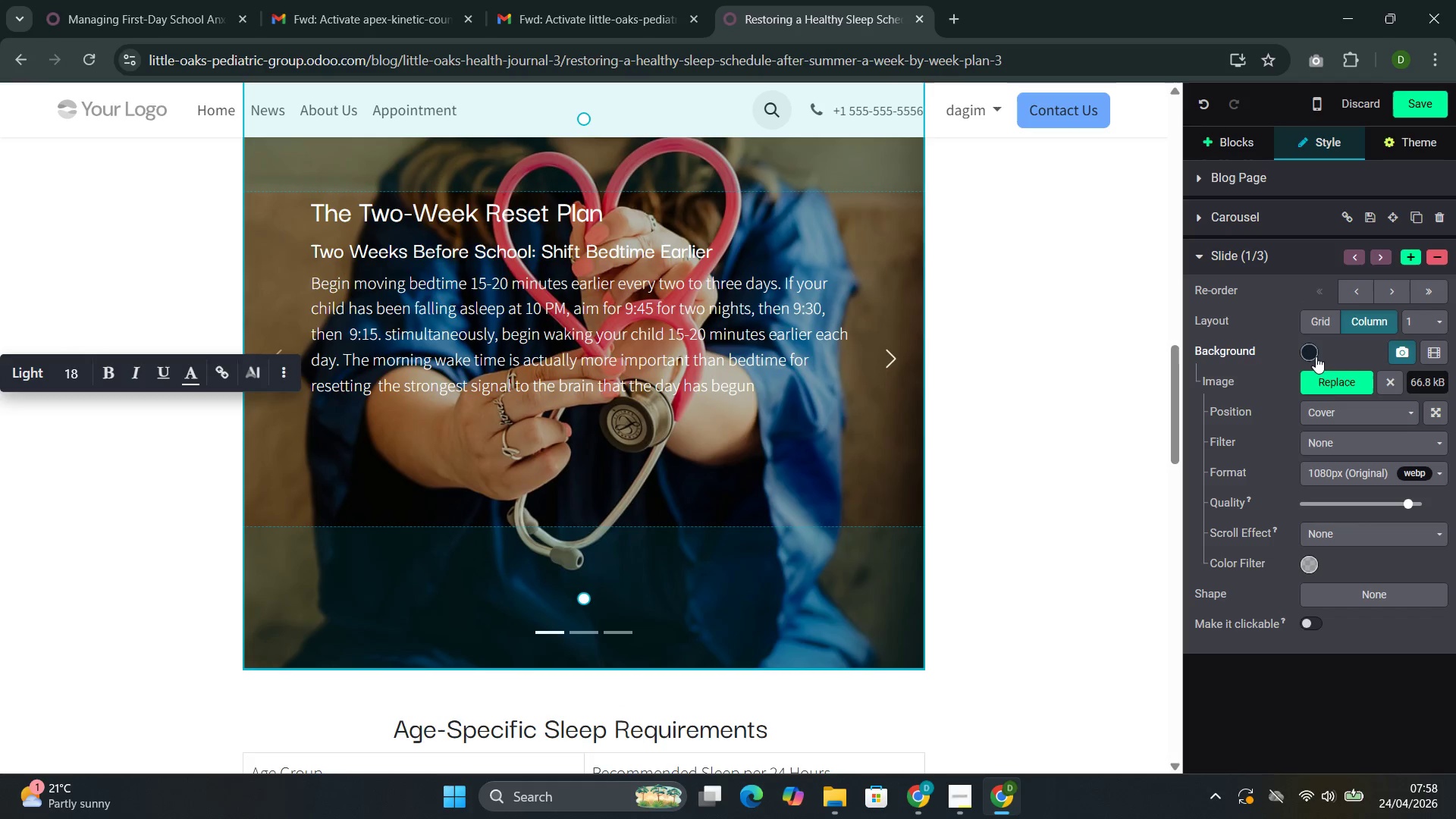 
left_click([1321, 392])
 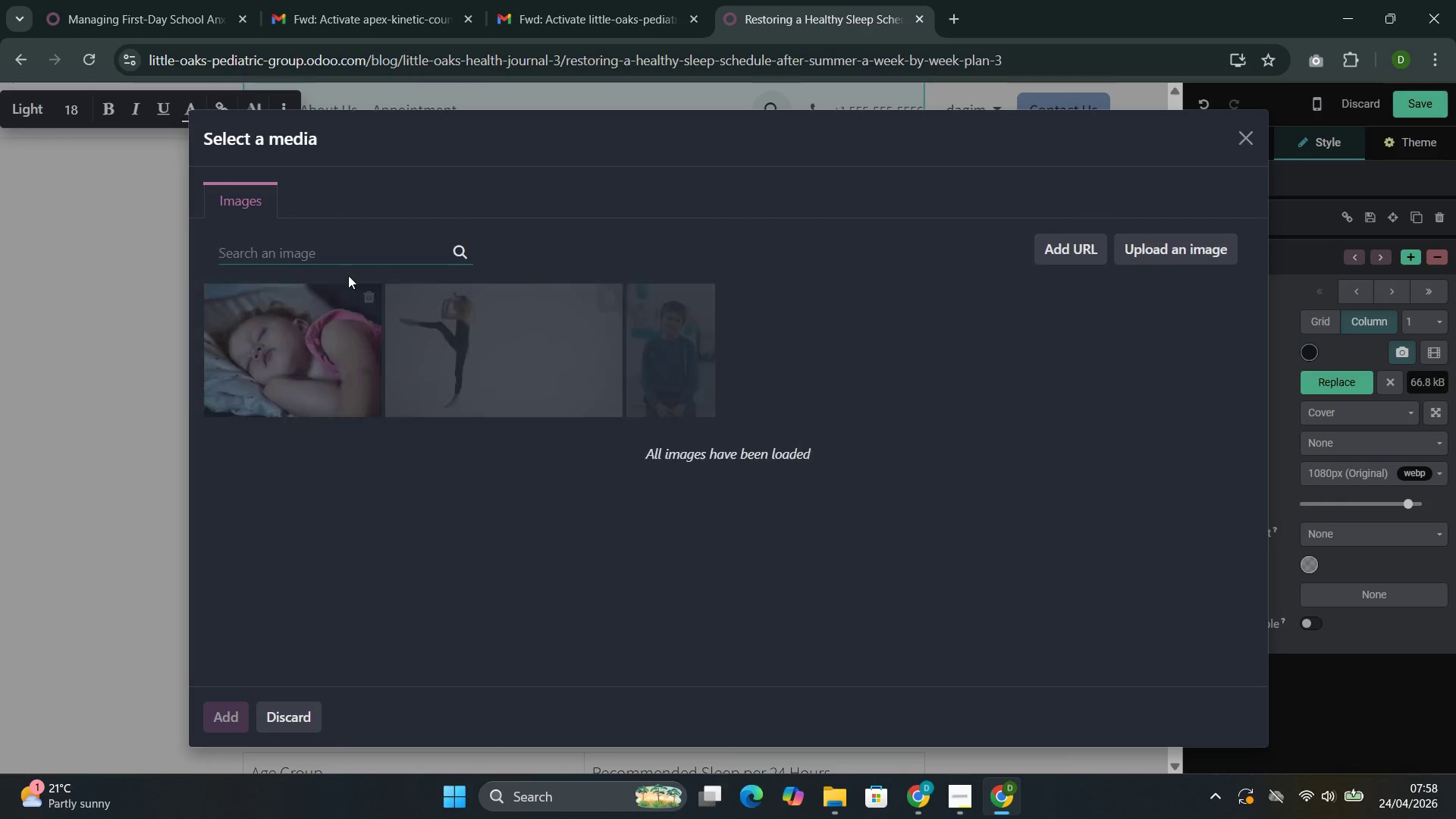 
left_click([349, 256])
 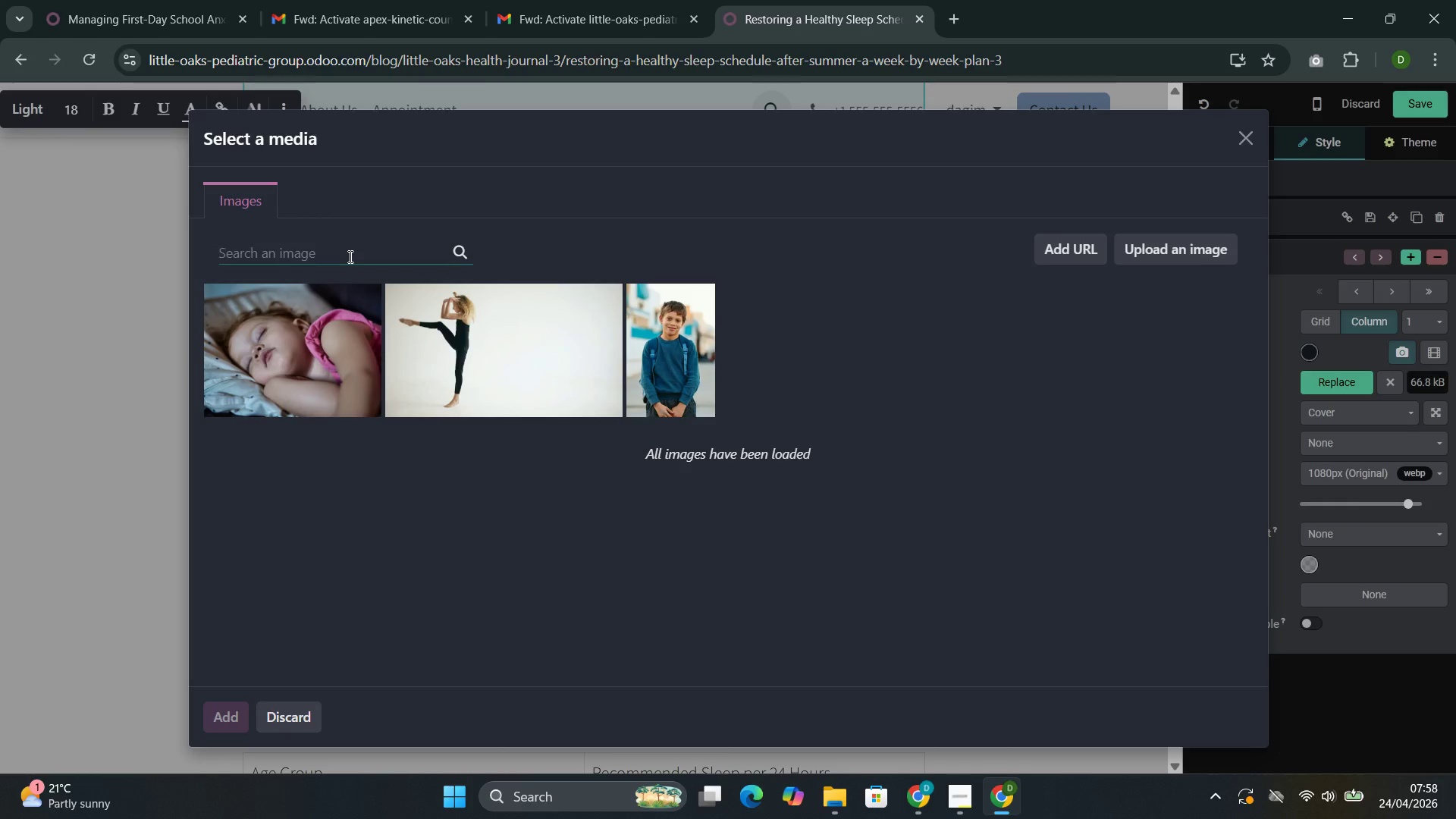 
key(Control+V)
 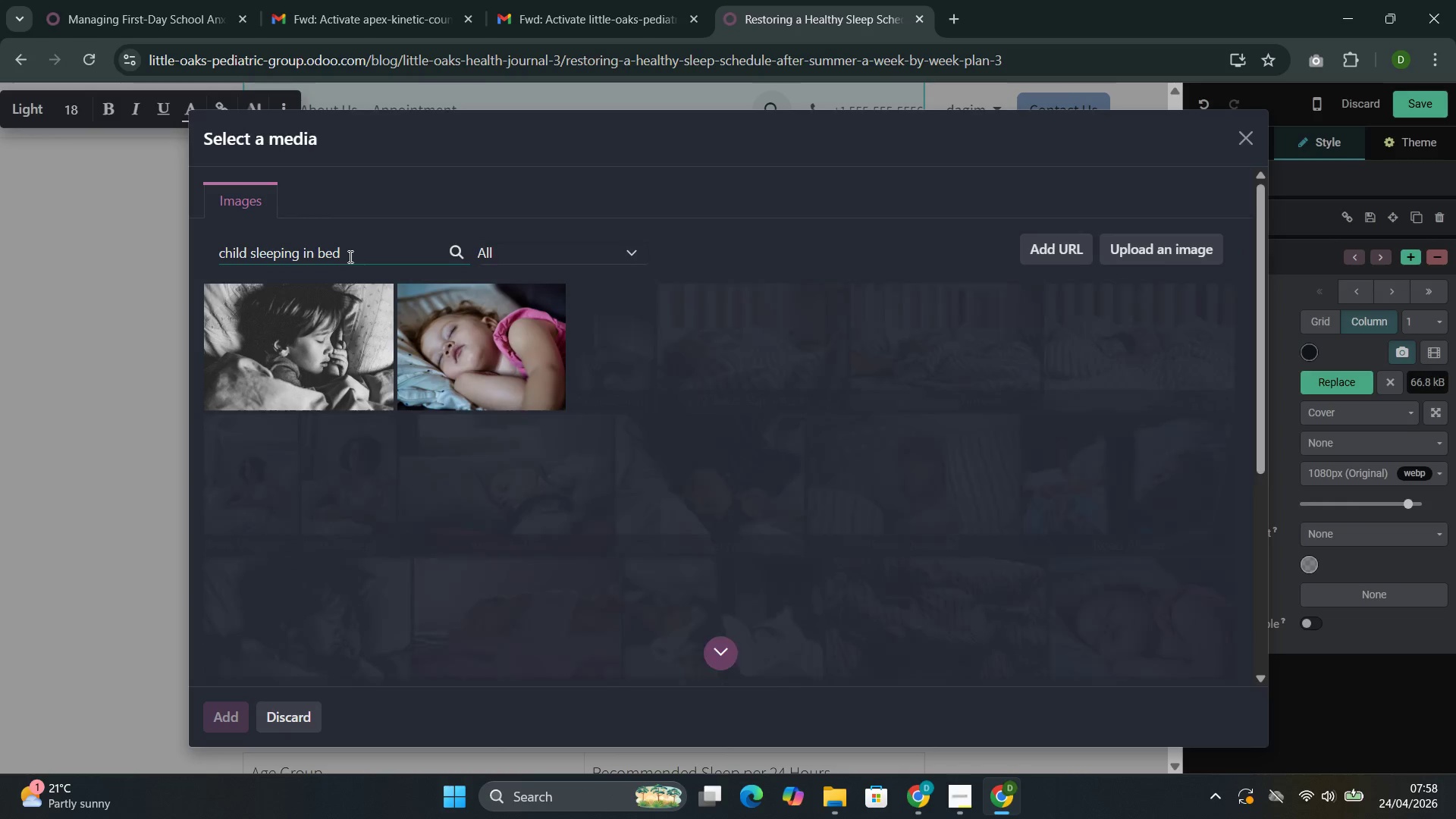 
left_click([603, 347])
 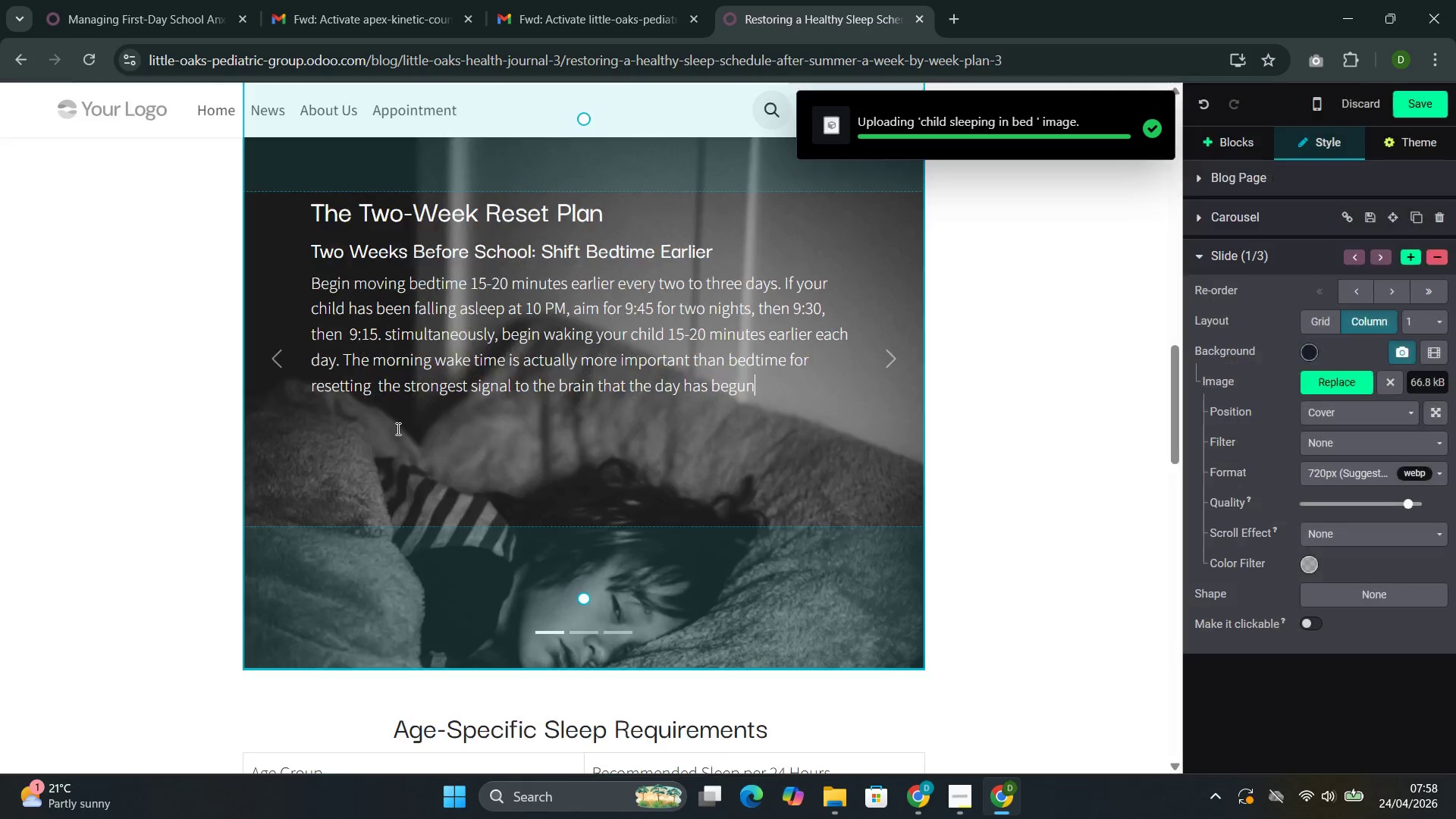 
wait(7.19)
 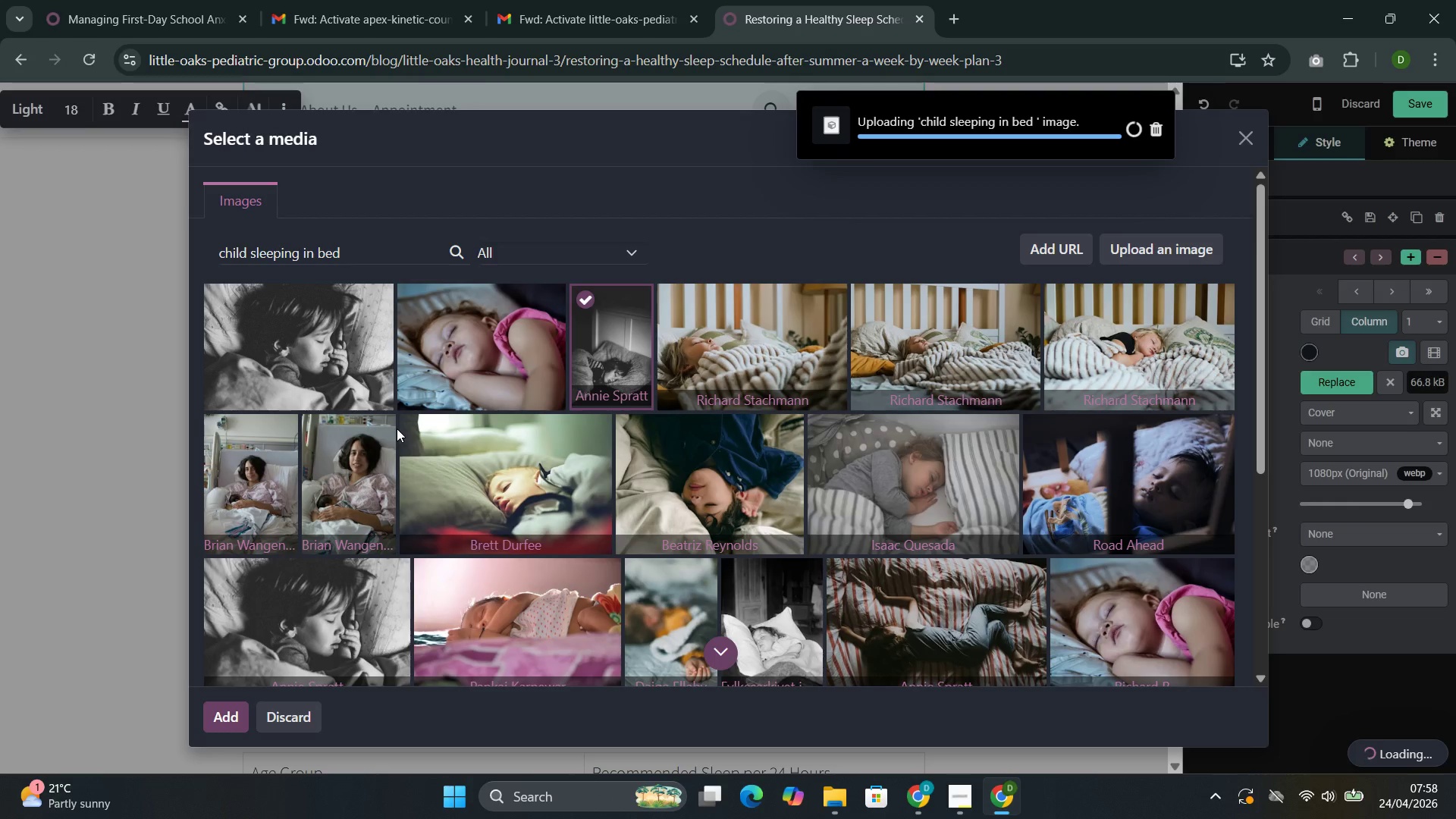 
left_click([908, 375])
 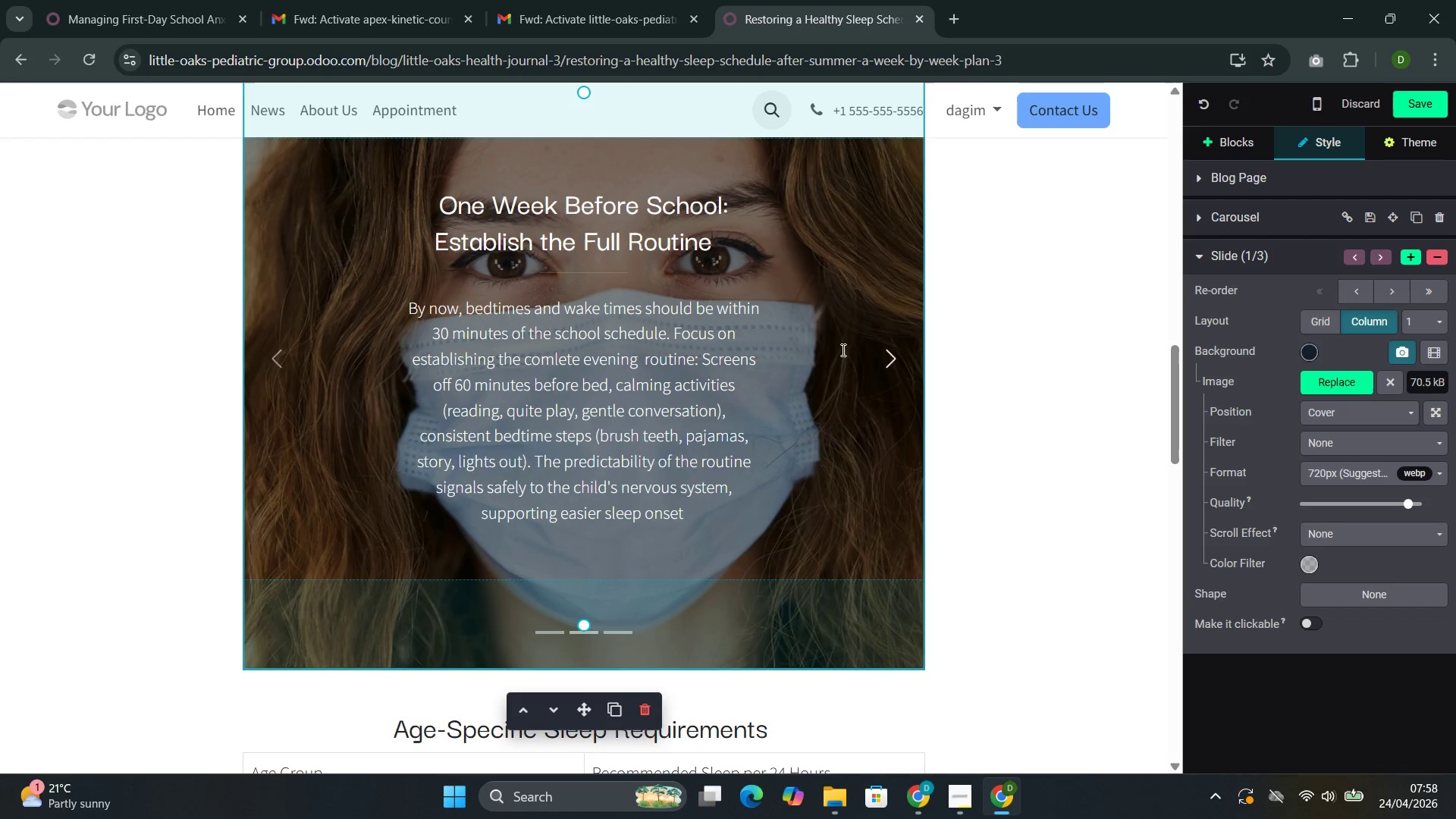 
left_click([828, 336])
 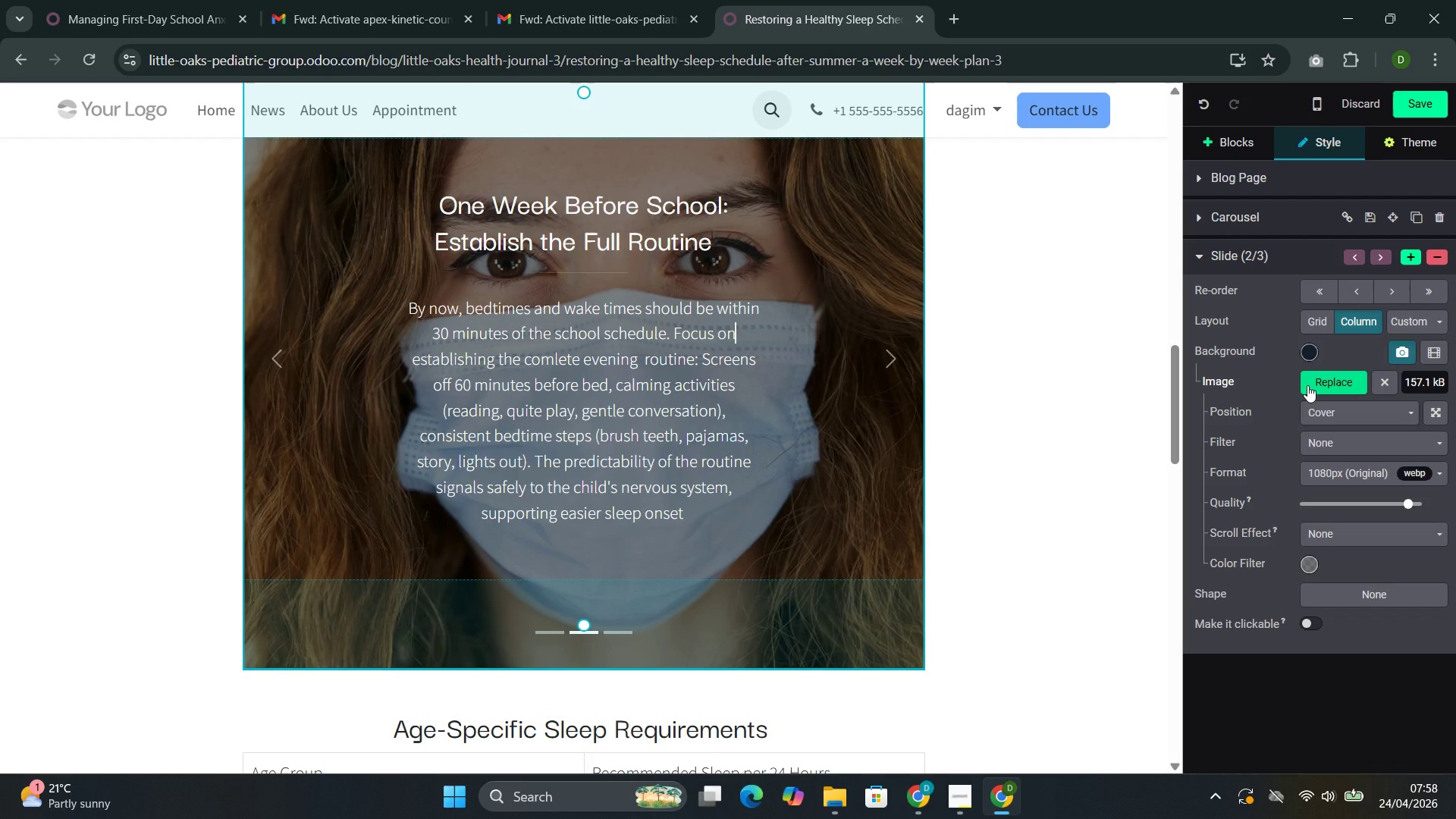 
left_click([1307, 385])
 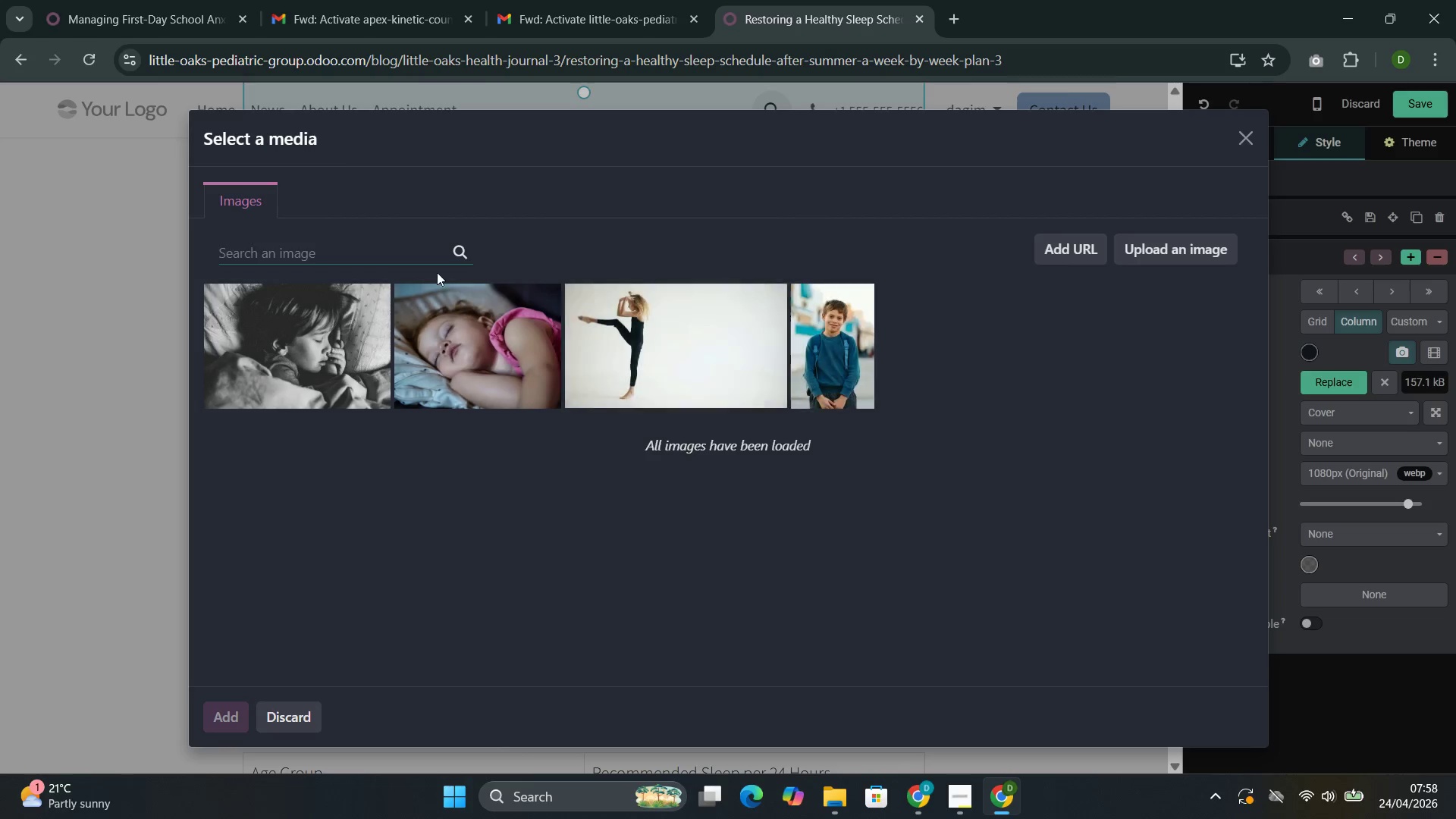 
left_click([410, 249])
 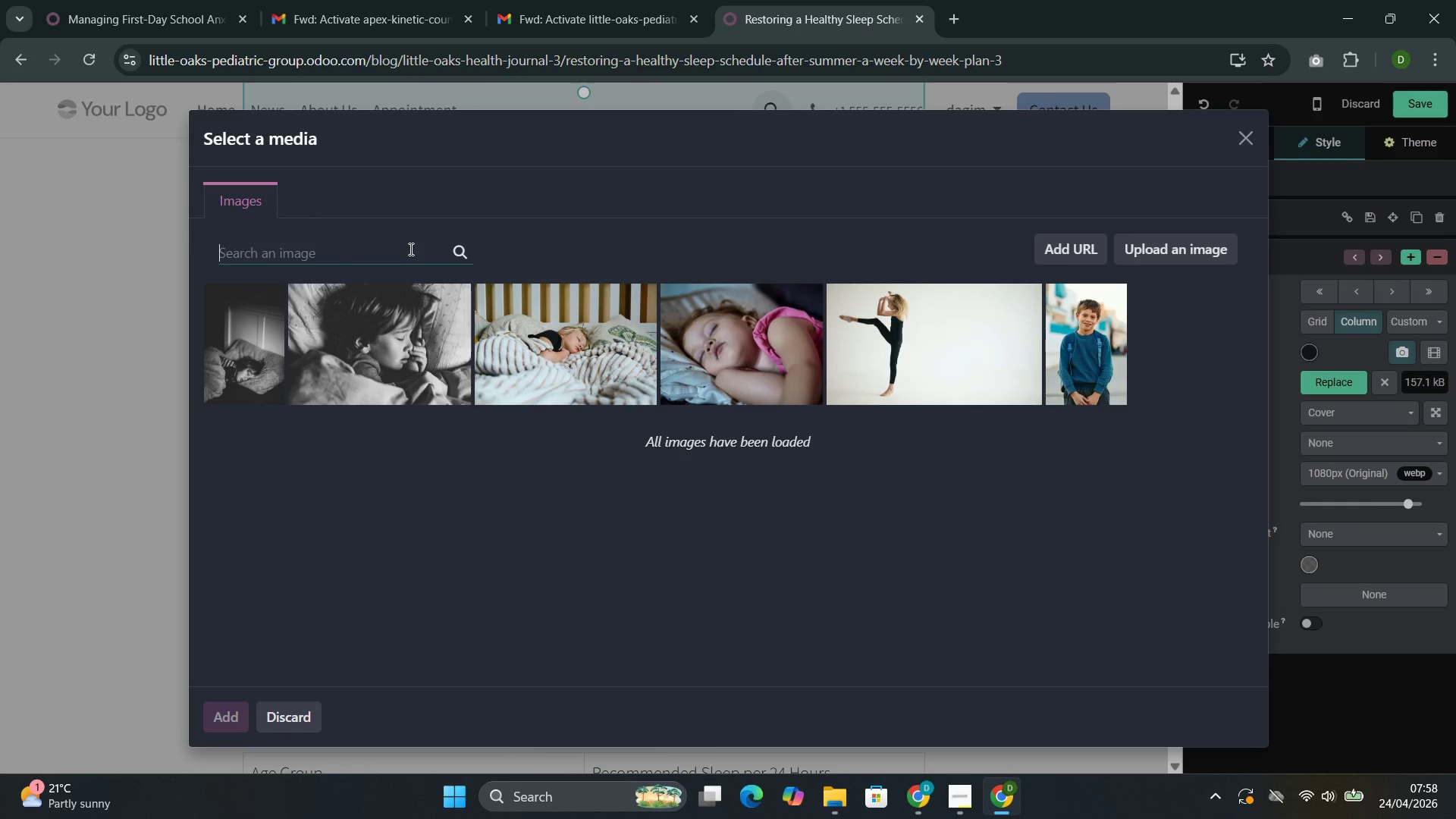 
key(Control+V)
 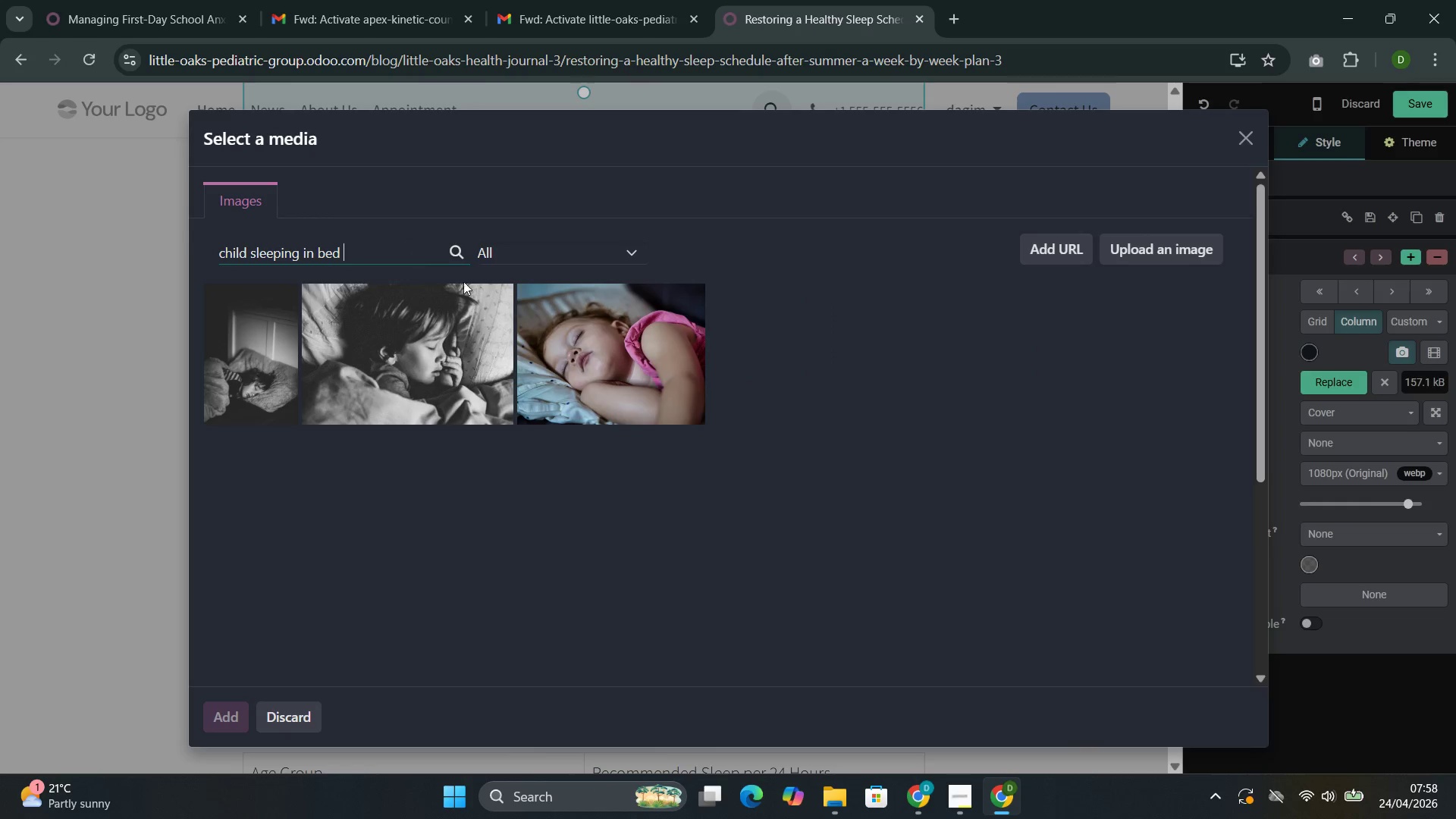 
scroll: coordinate [722, 527], scroll_direction: down, amount: 4.0
 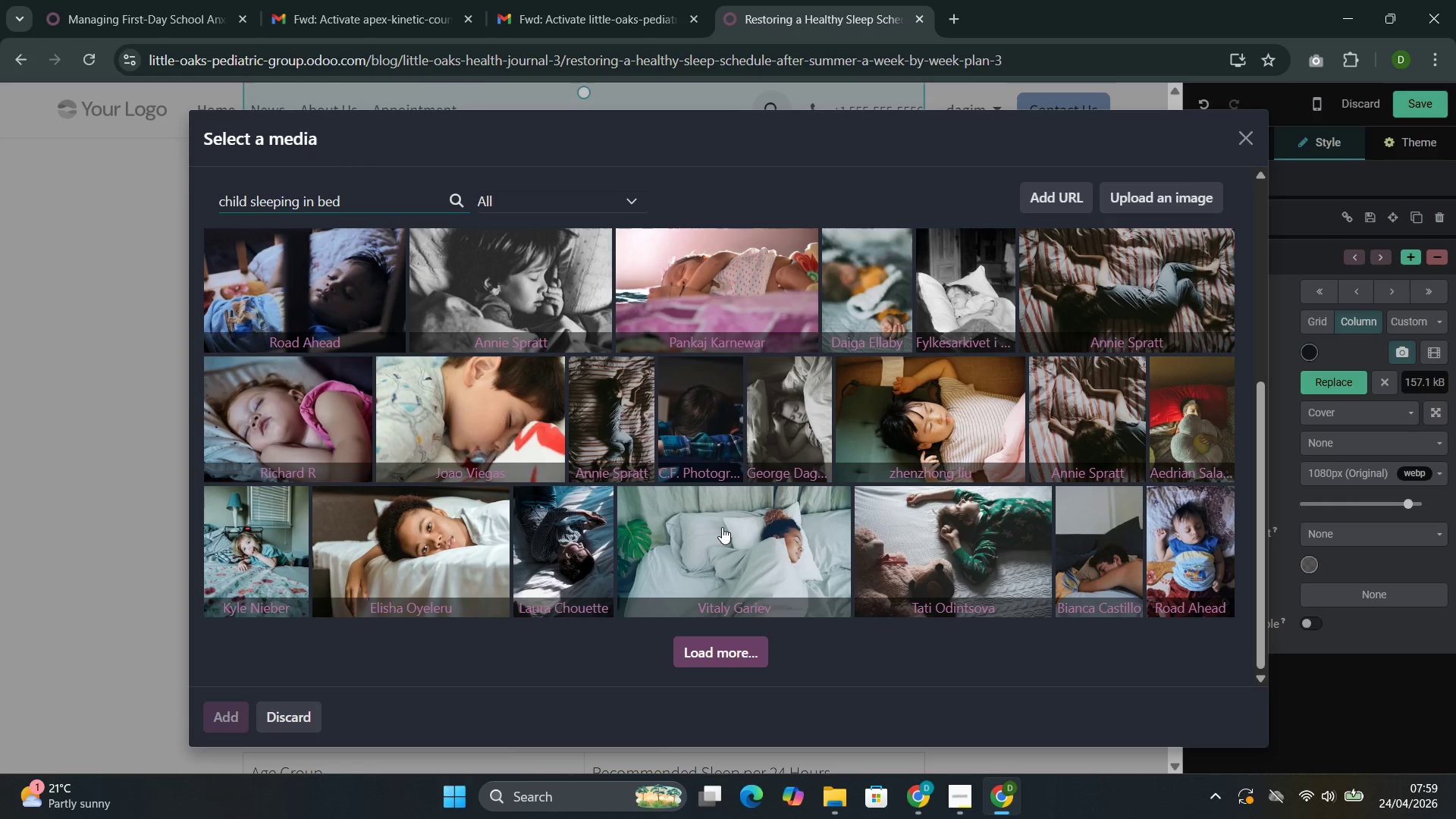 
scroll: coordinate [1138, 445], scroll_direction: up, amount: 3.0
 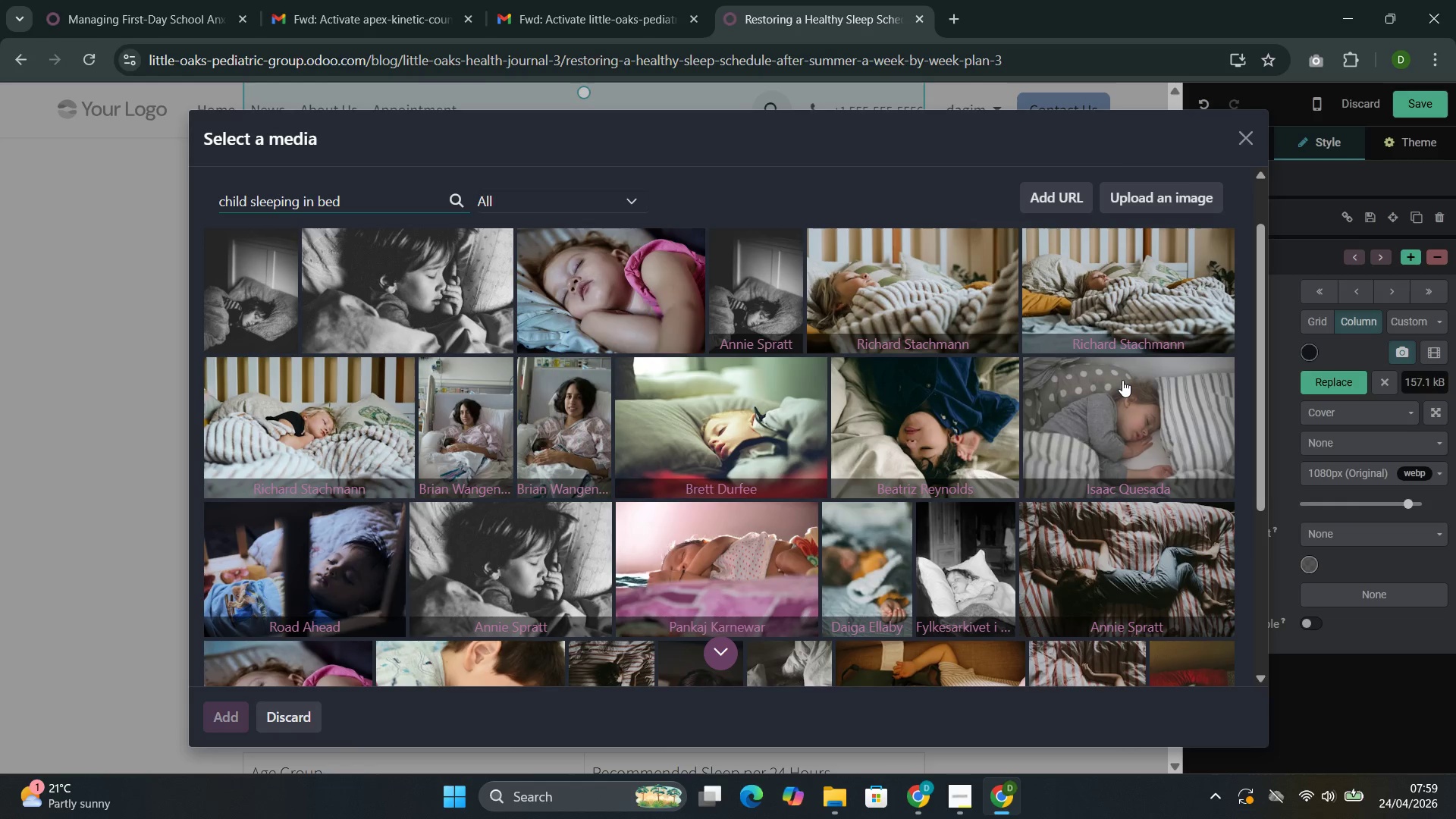 
left_click([1122, 380])
 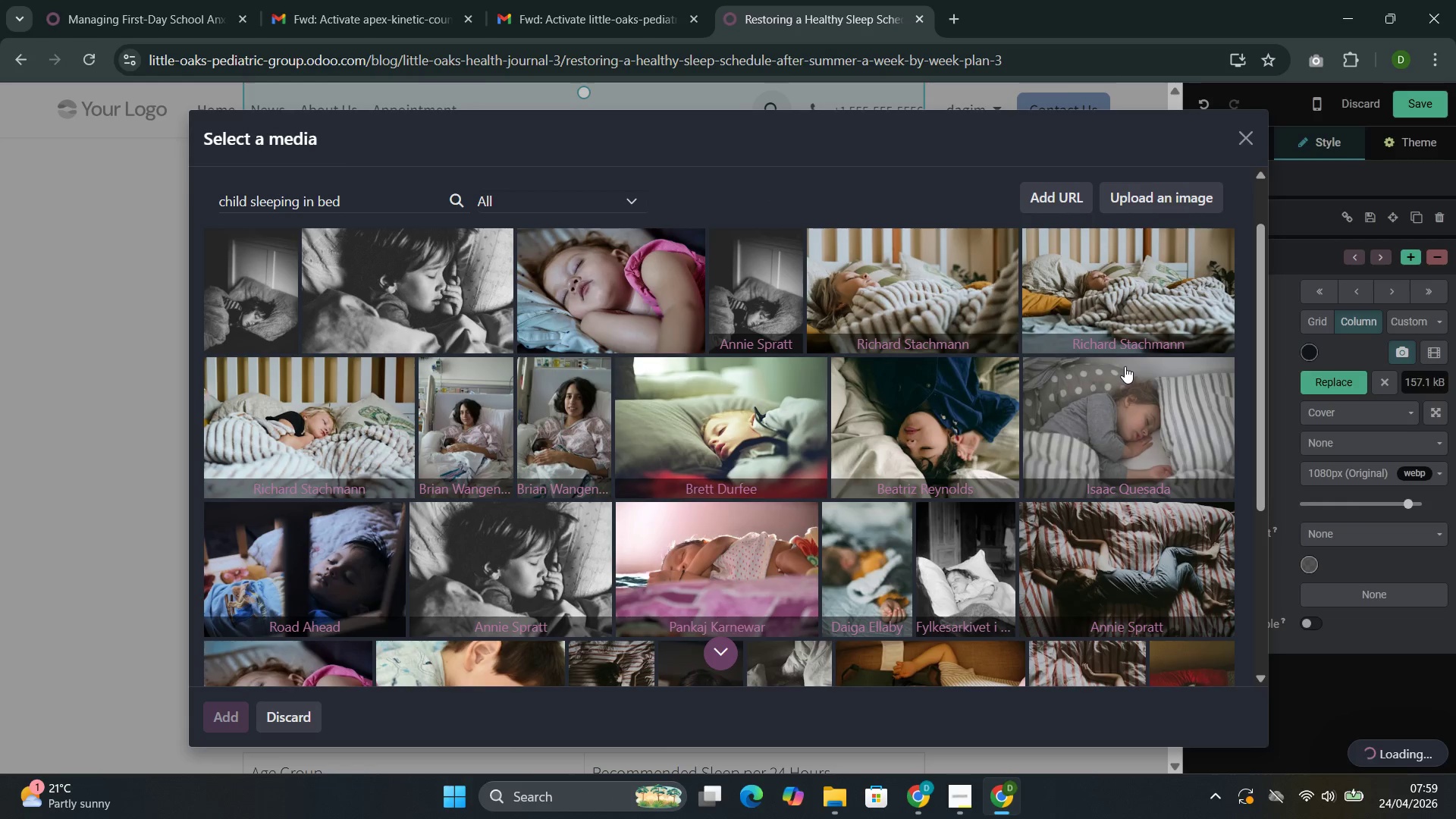 
wait(9.45)
 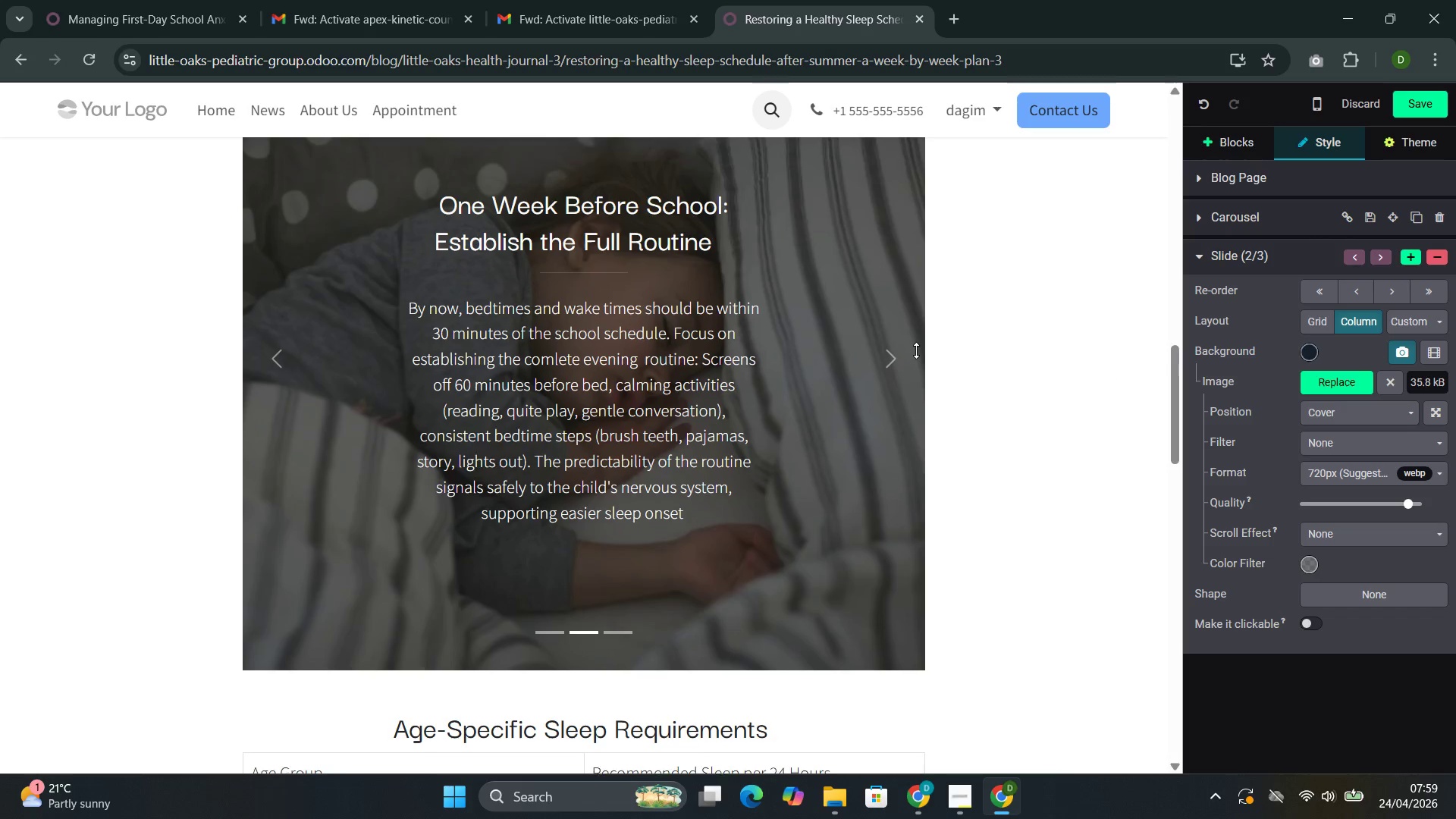 
left_click([900, 353])
 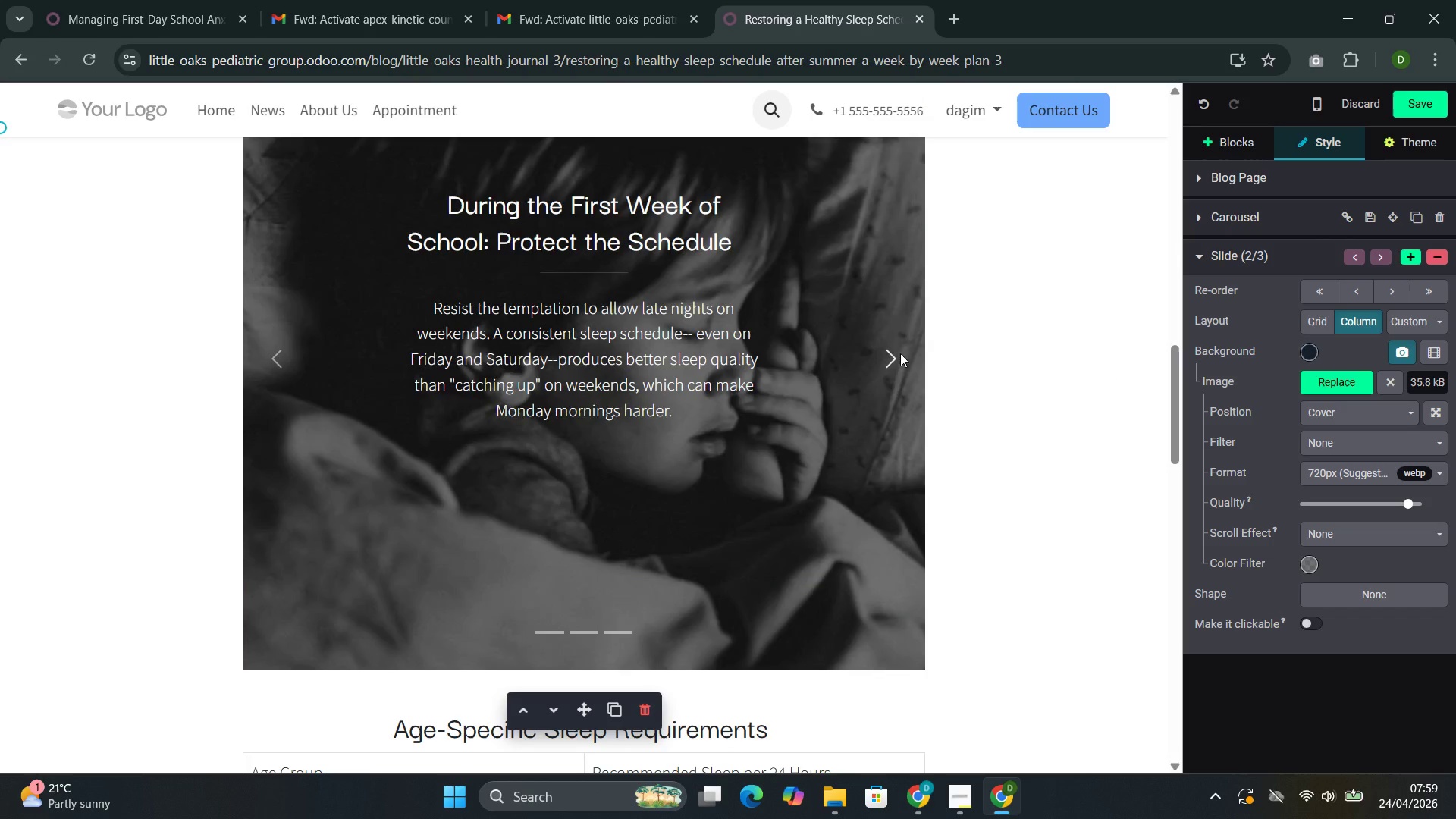 
scroll: coordinate [916, 350], scroll_direction: none, amount: 0.0
 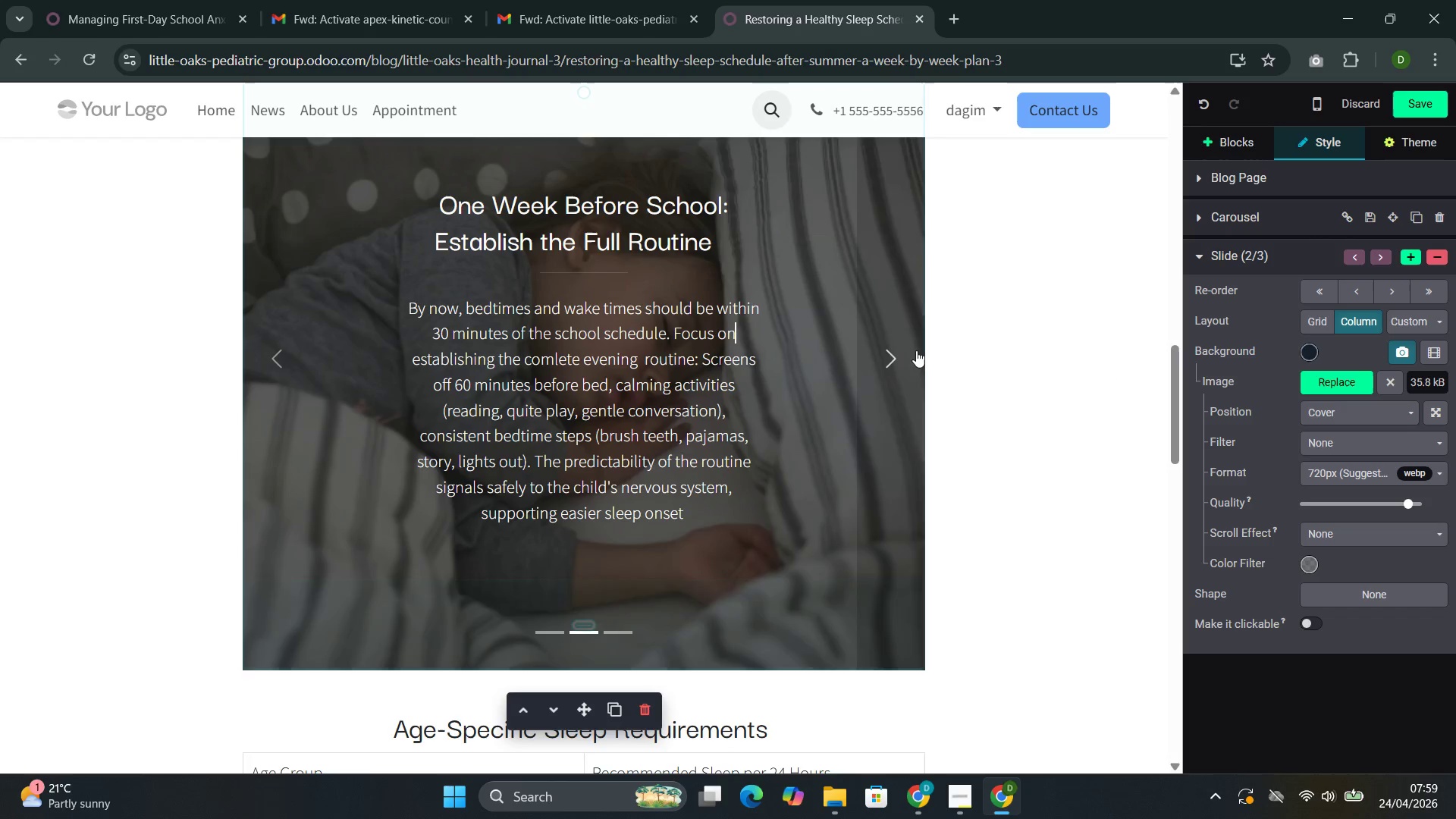 
left_click([900, 353])
 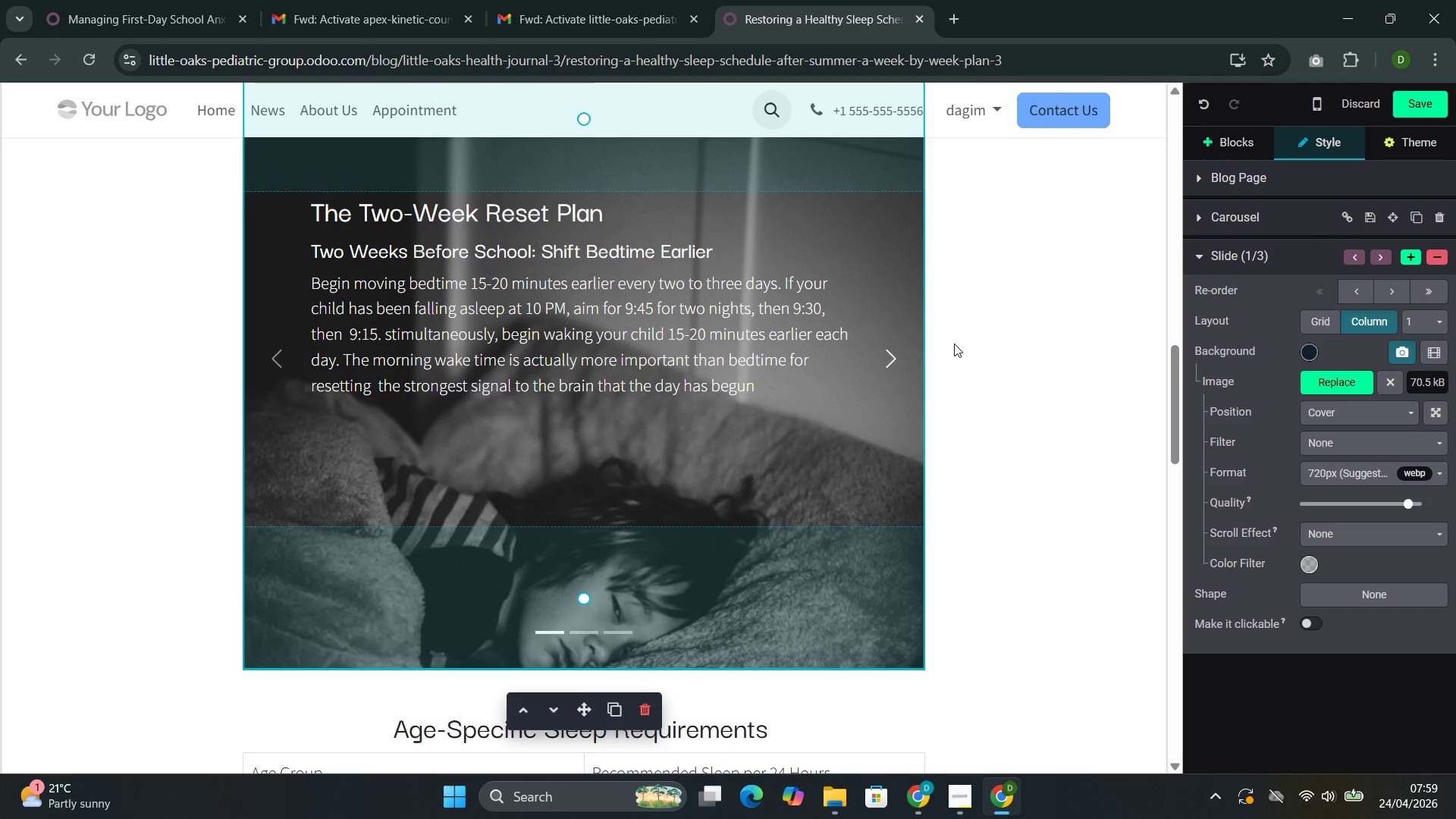 
left_click([739, 363])
 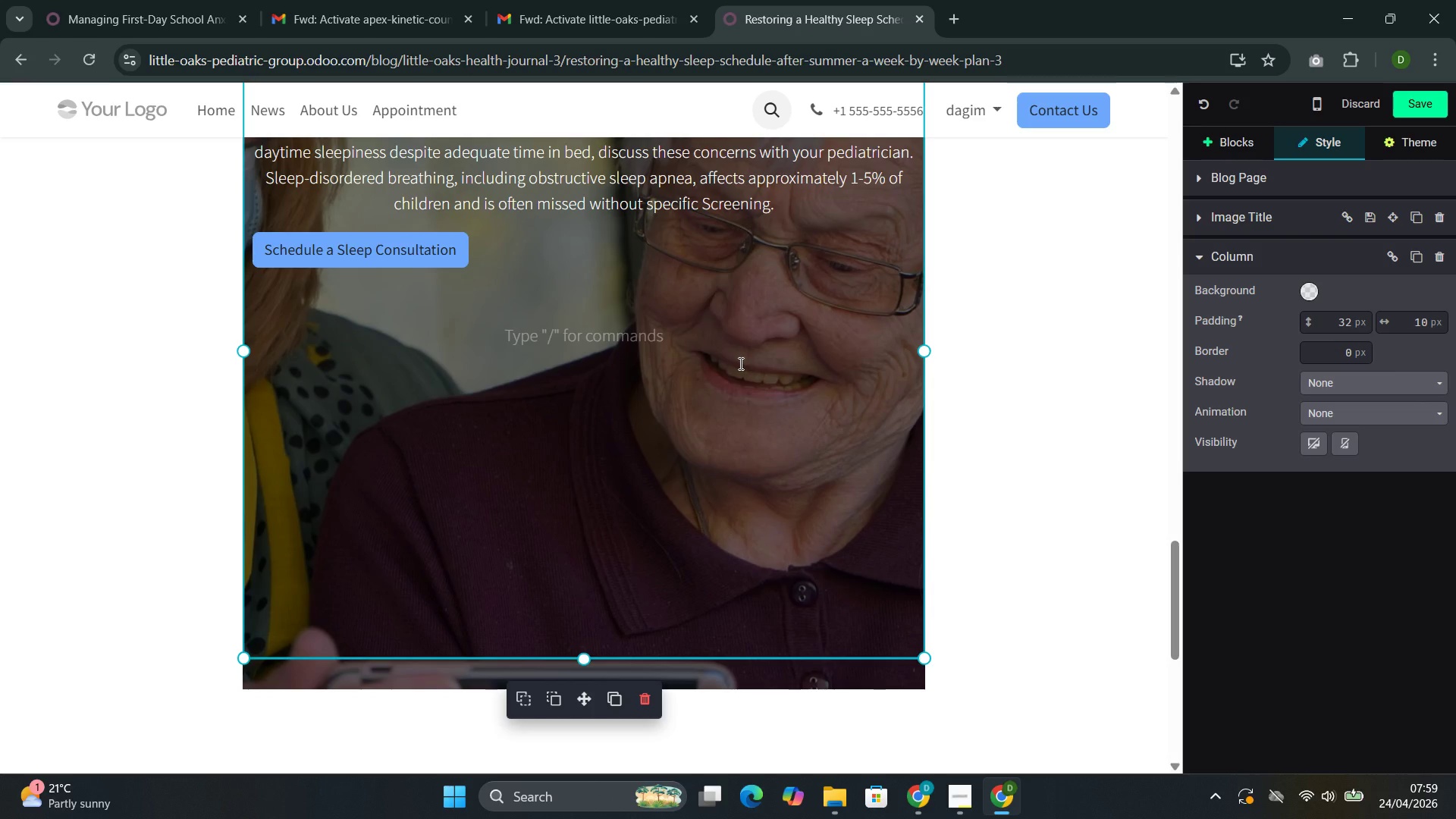 
scroll: coordinate [954, 344], scroll_direction: down, amount: 12.0
 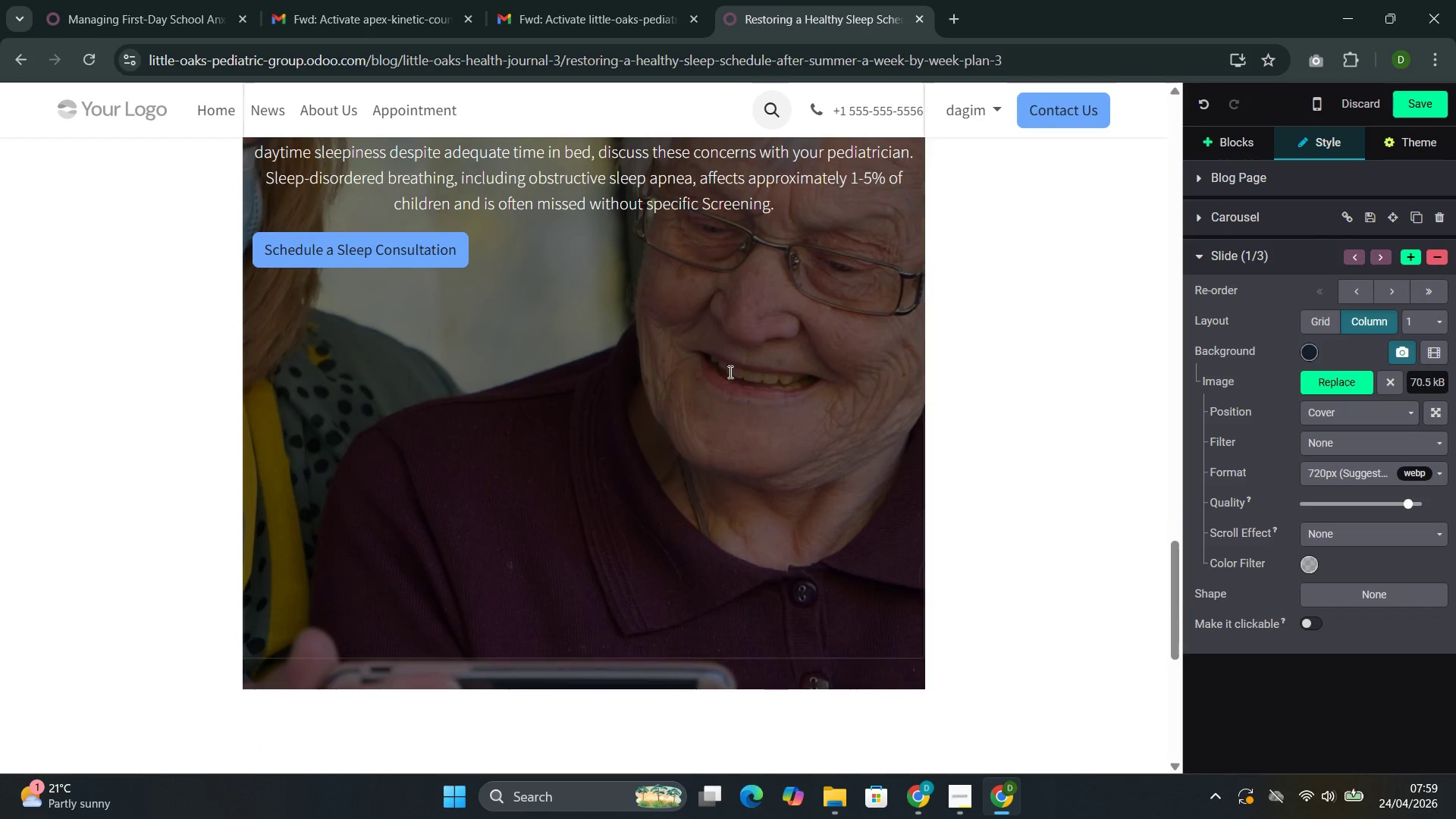 
double_click([739, 363])
 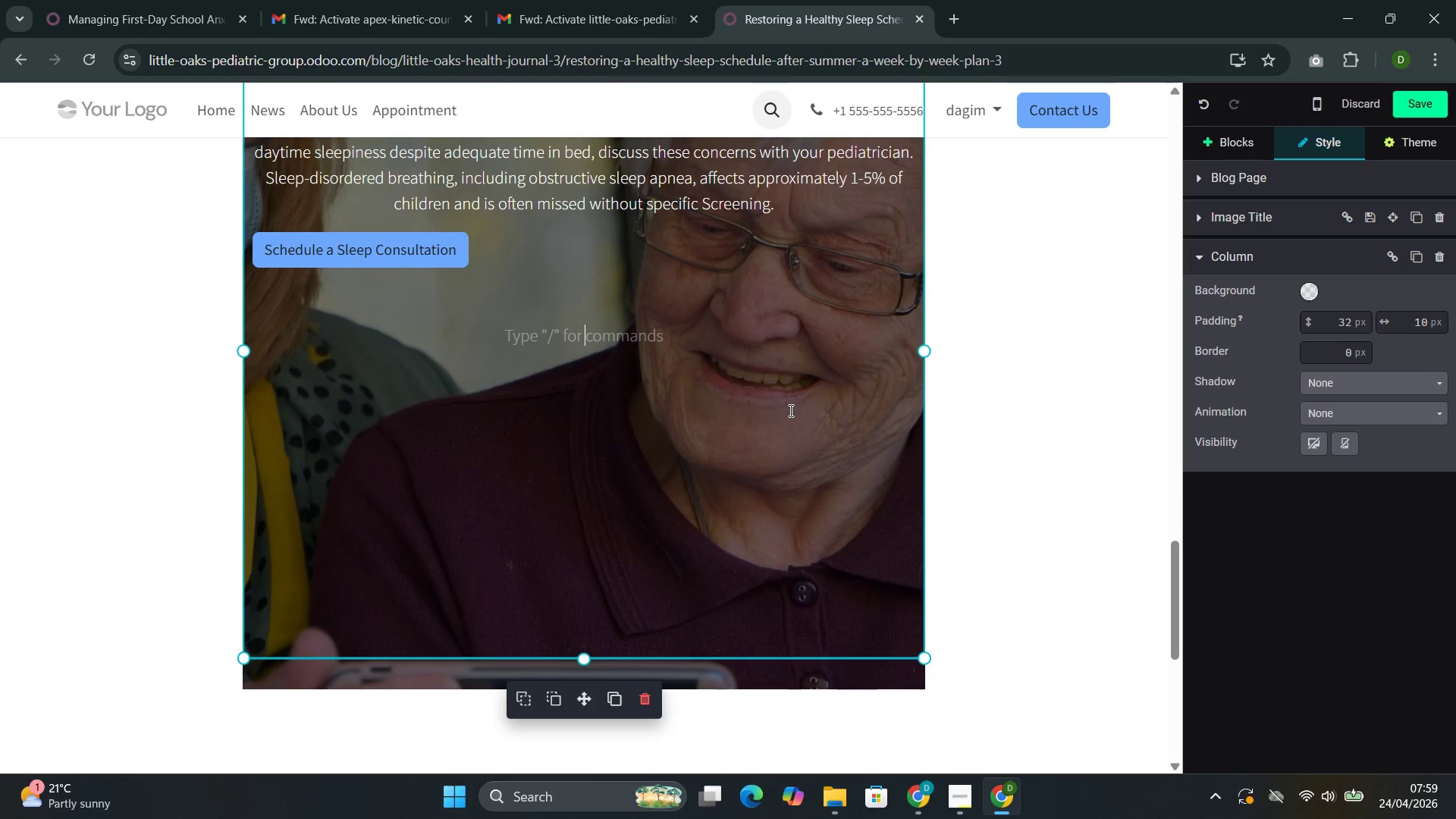 
left_click([789, 410])
 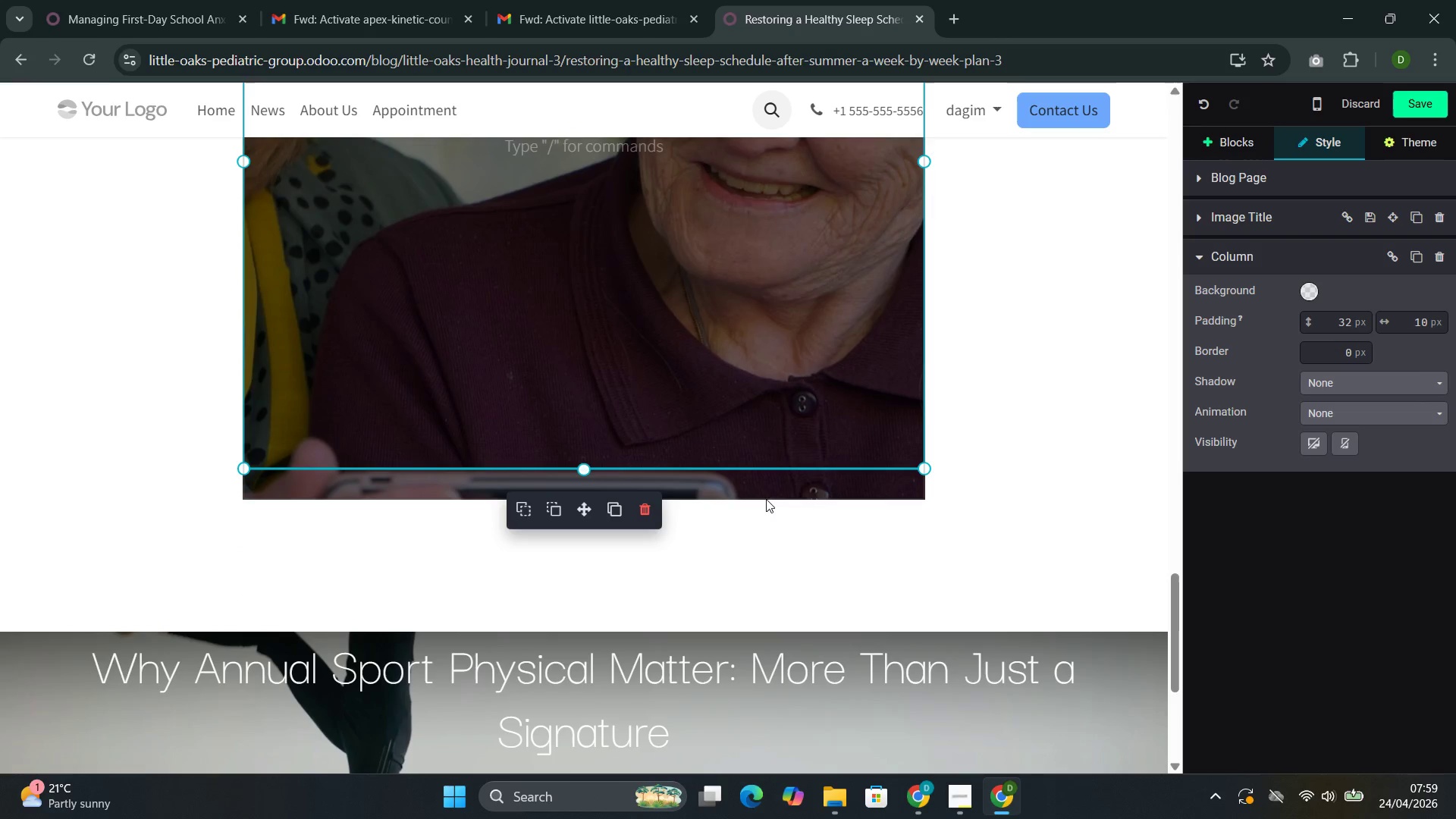 
scroll: coordinate [789, 410], scroll_direction: down, amount: 2.0
 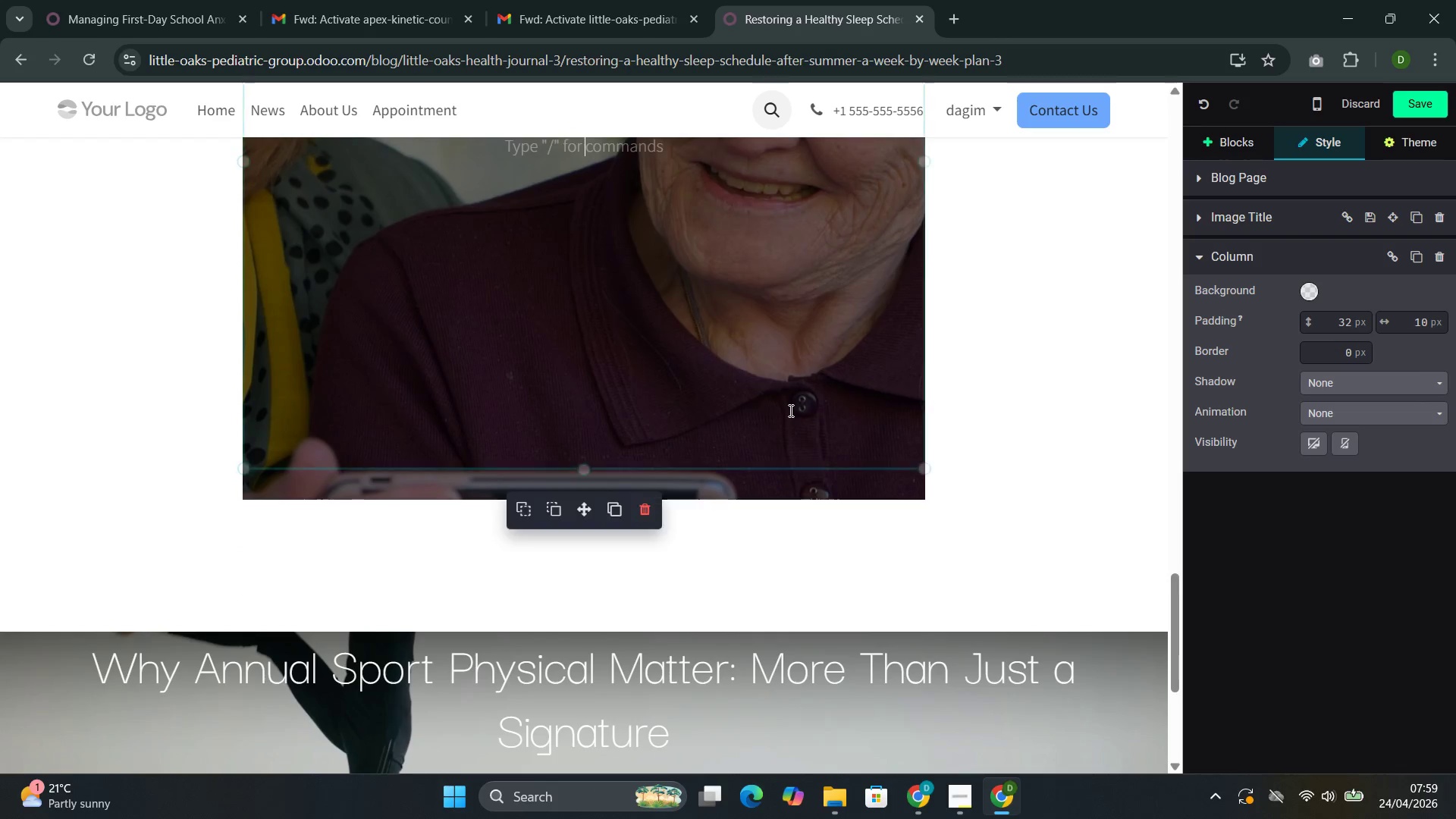 
left_click([765, 488])
 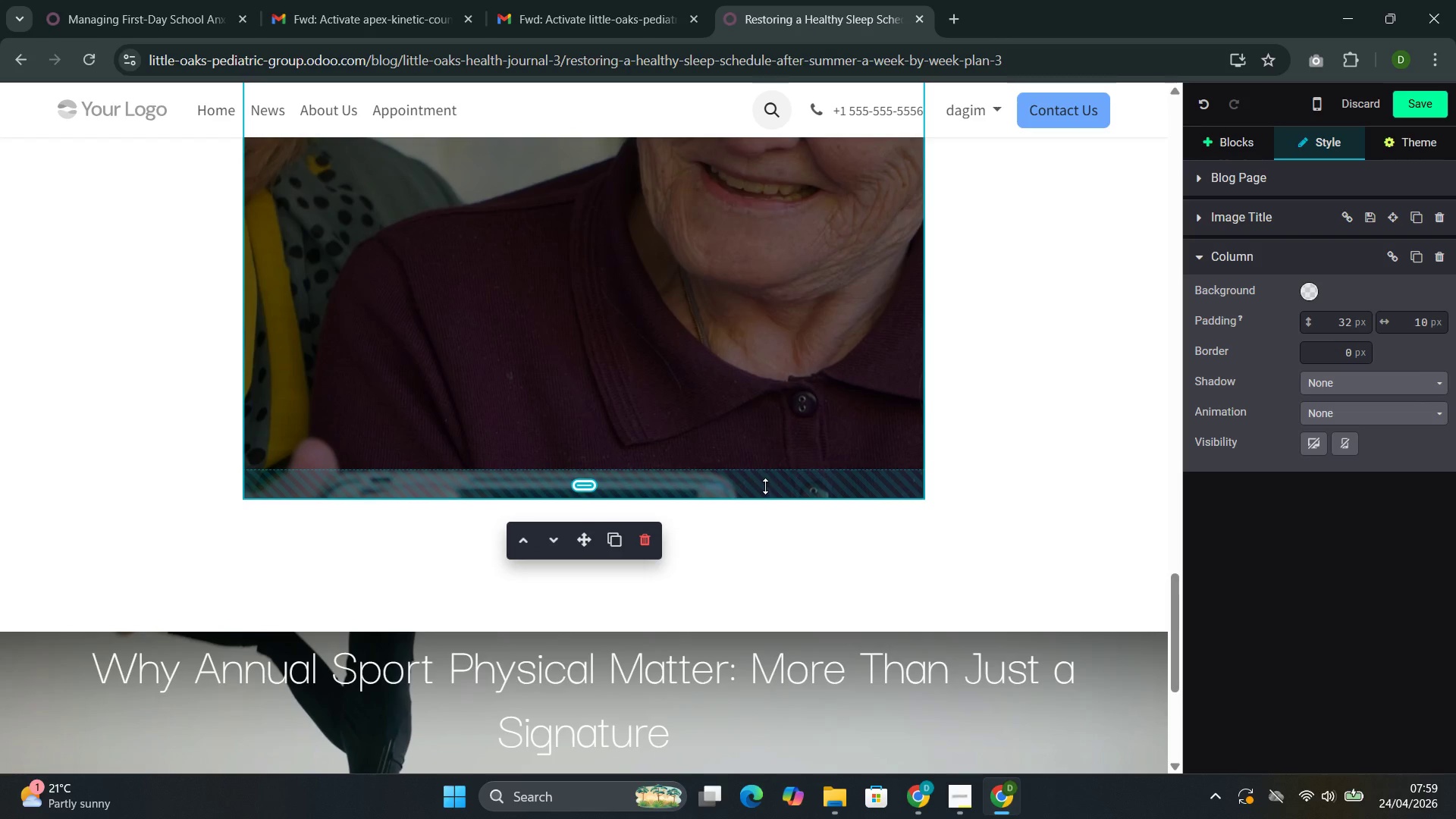 
double_click([765, 486])
 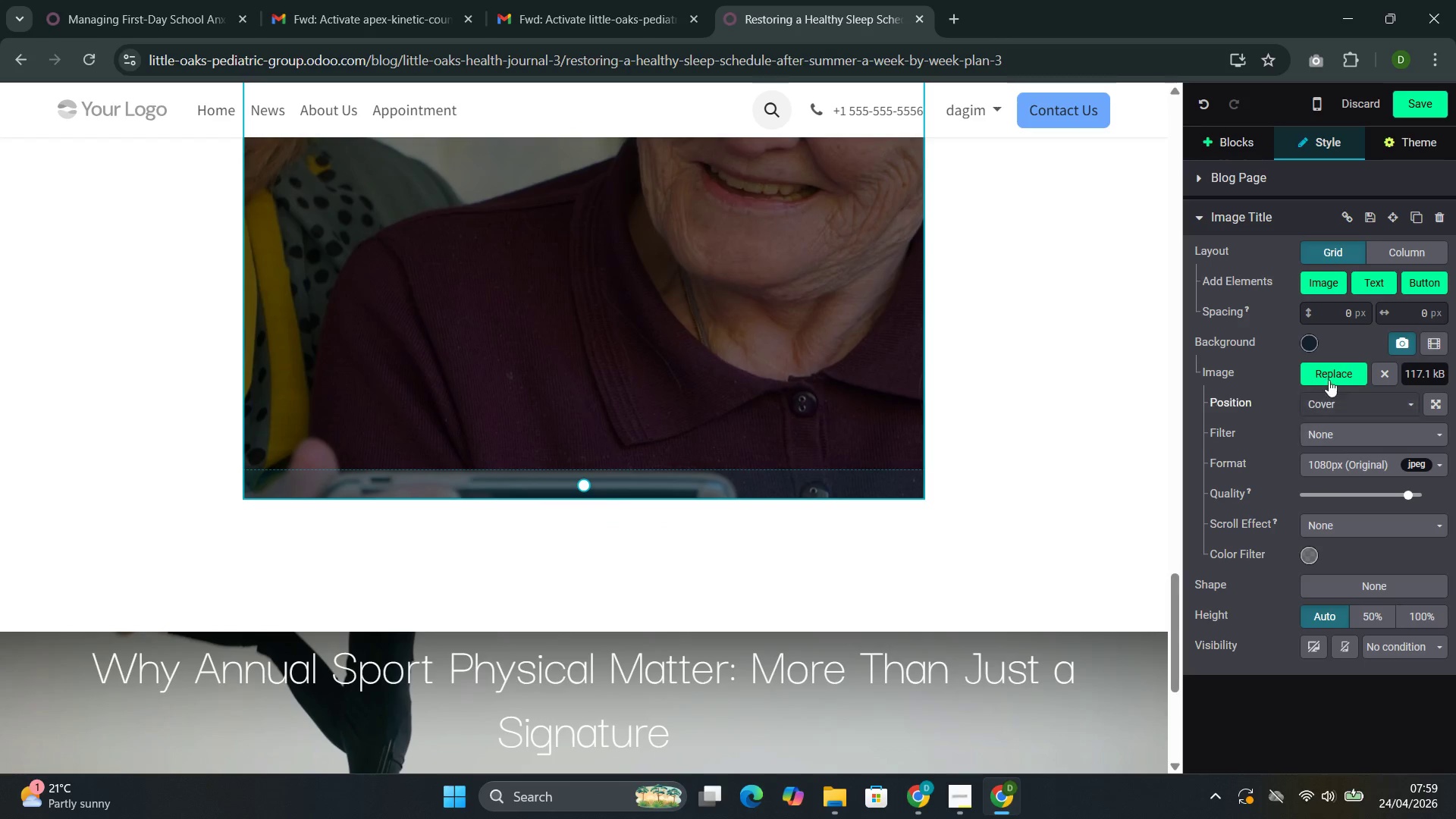 
left_click([1331, 372])
 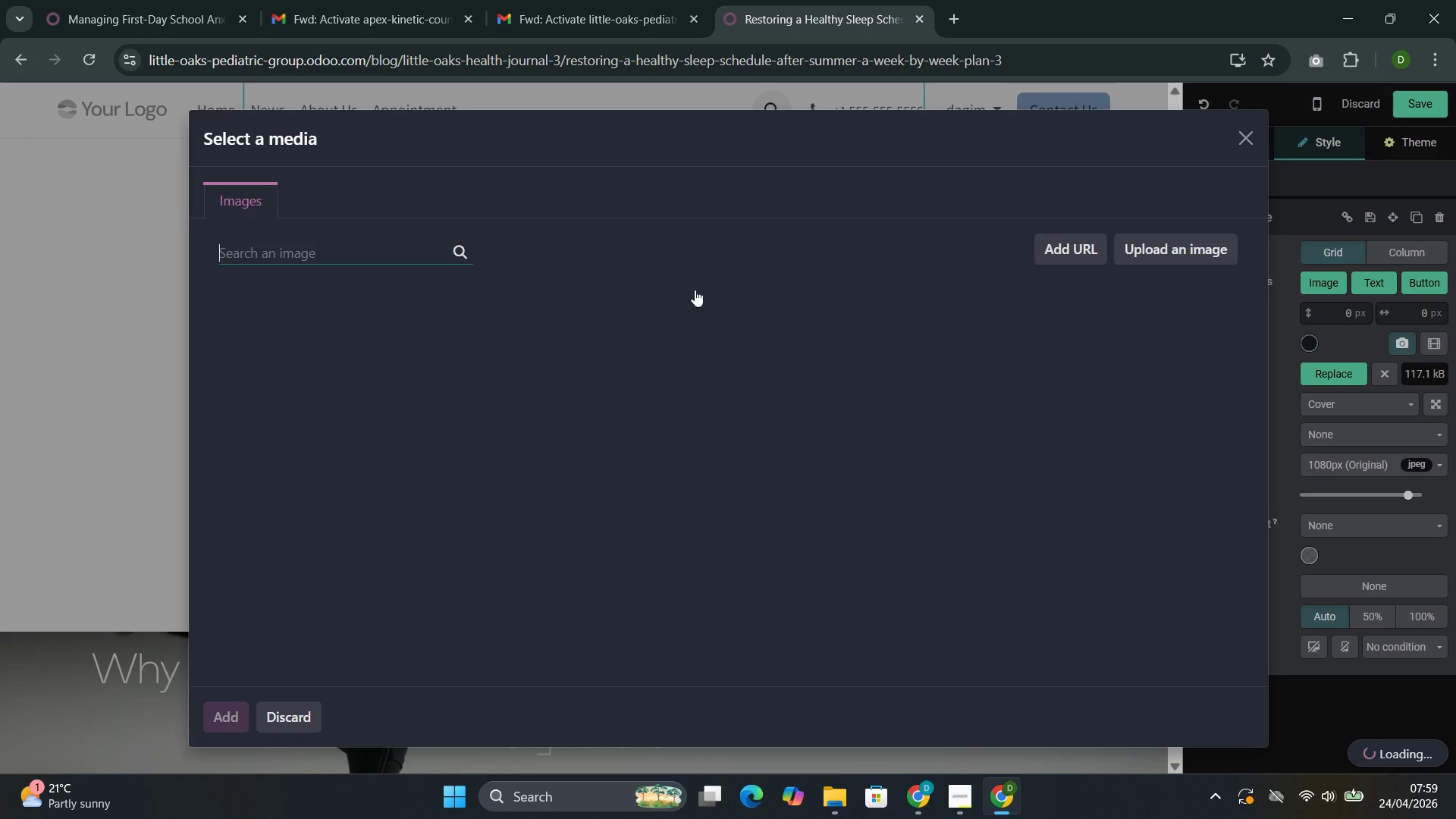 
left_click([351, 242])
 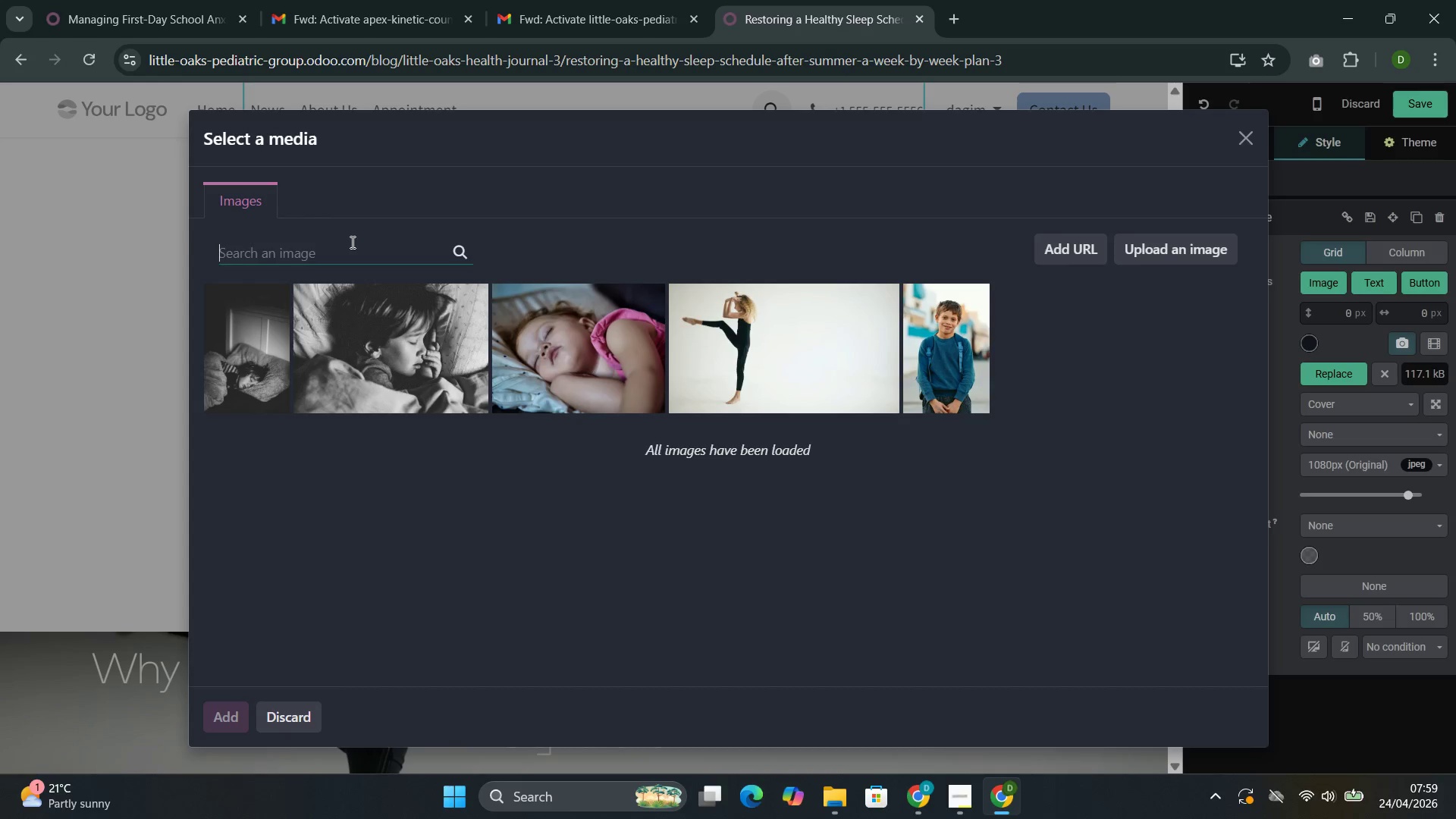 
key(Control+V)
 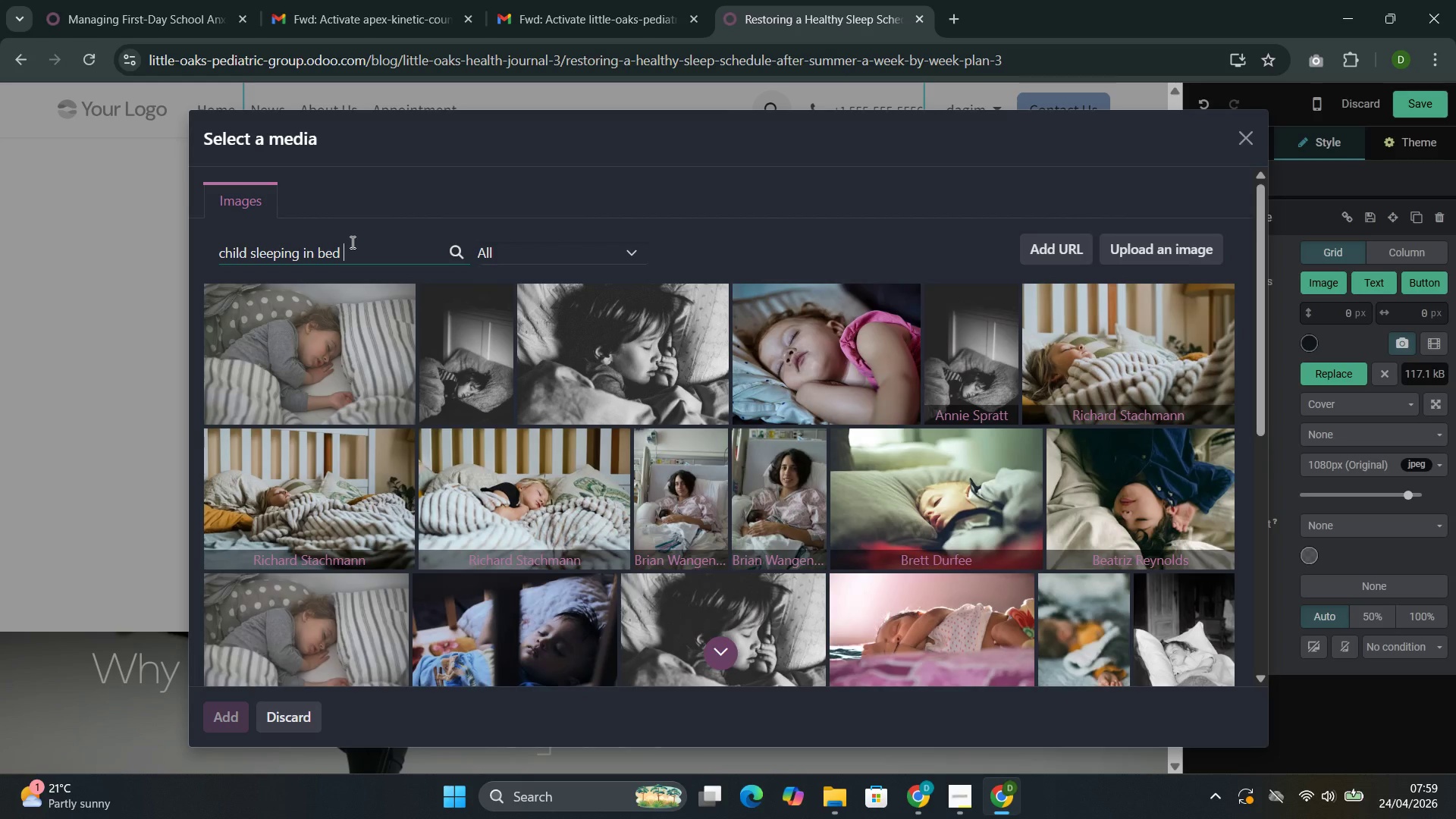 
scroll: coordinate [821, 491], scroll_direction: down, amount: 2.0
 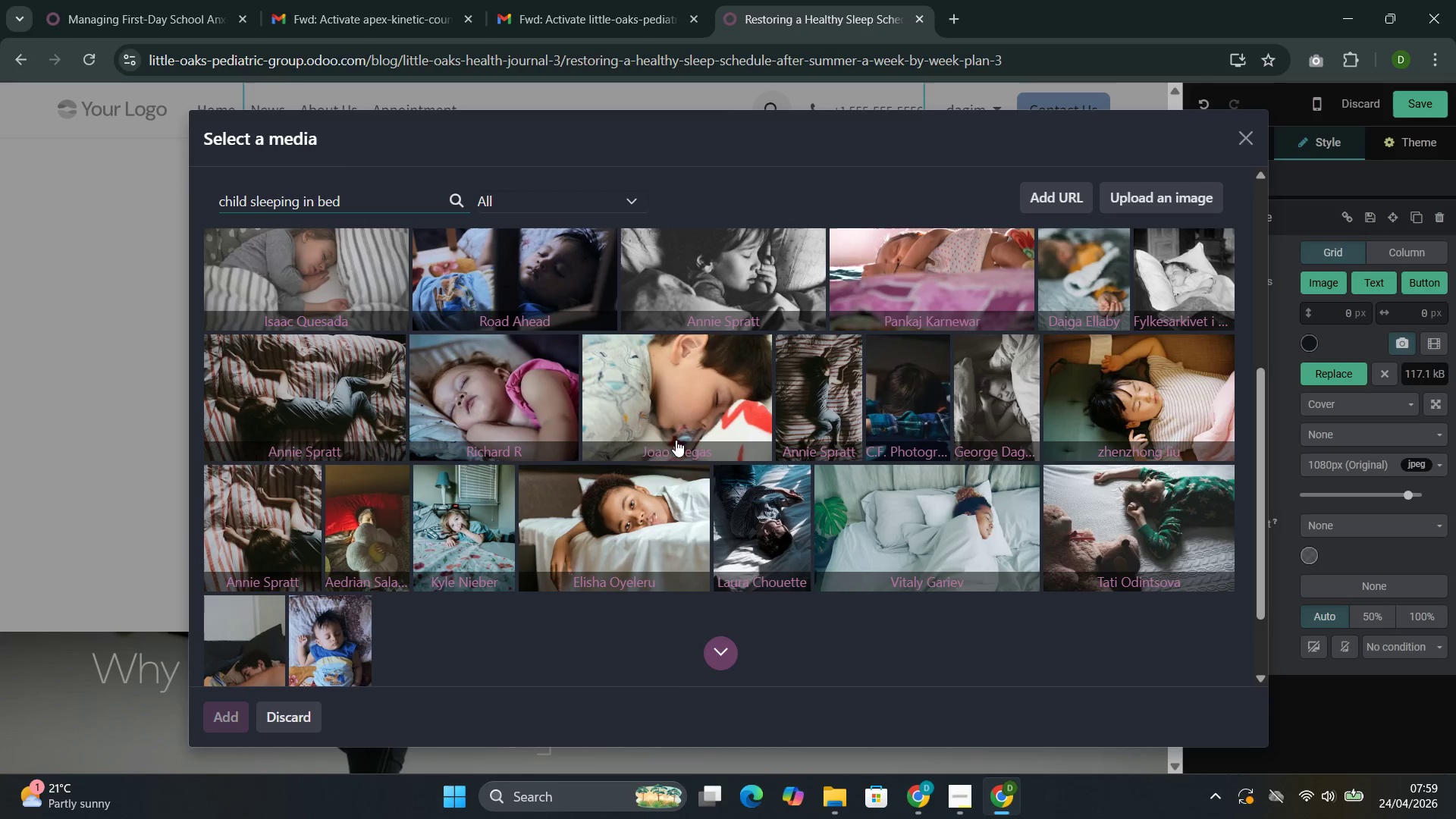 
wait(5.16)
 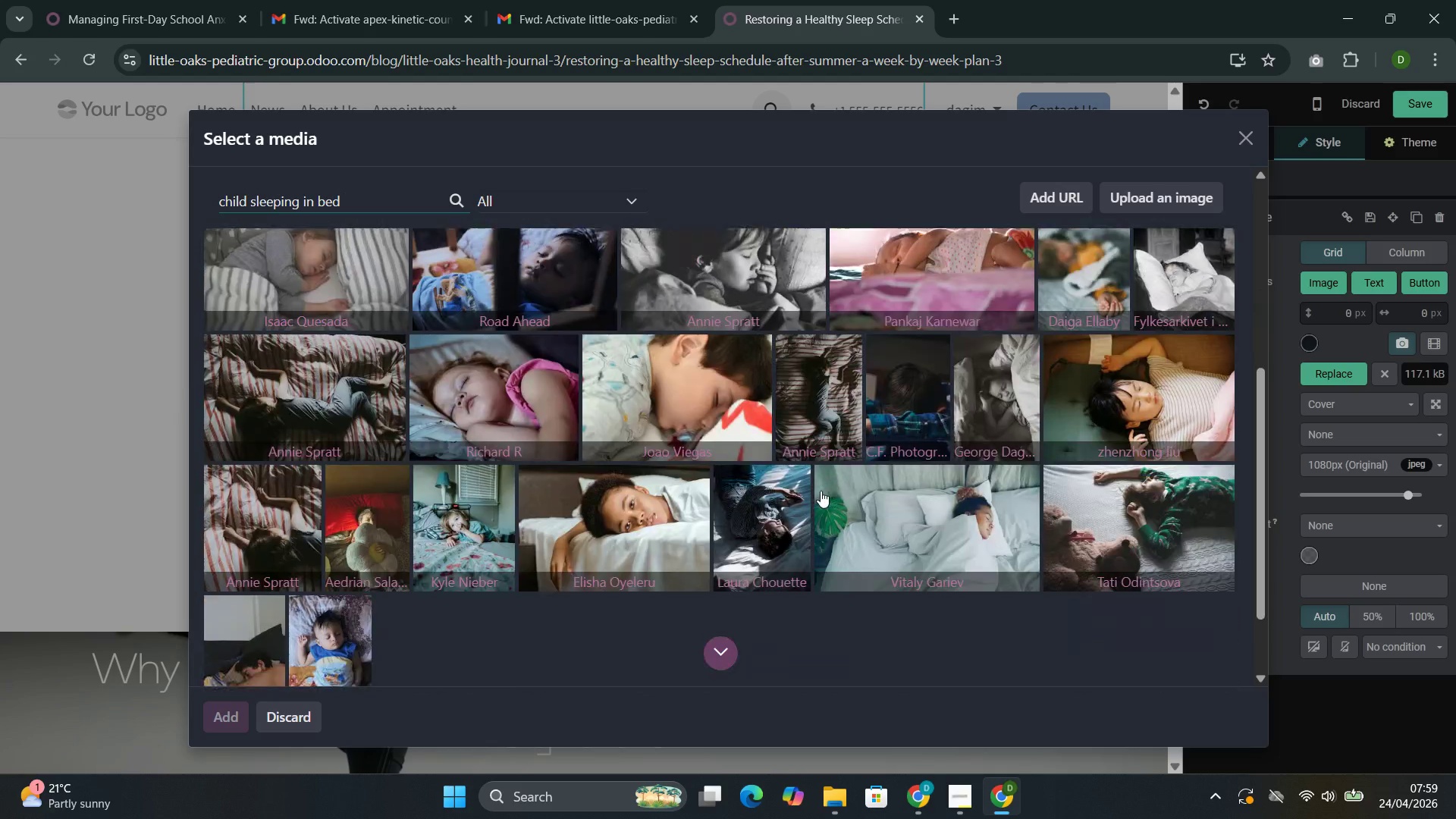 
left_click([641, 403])
 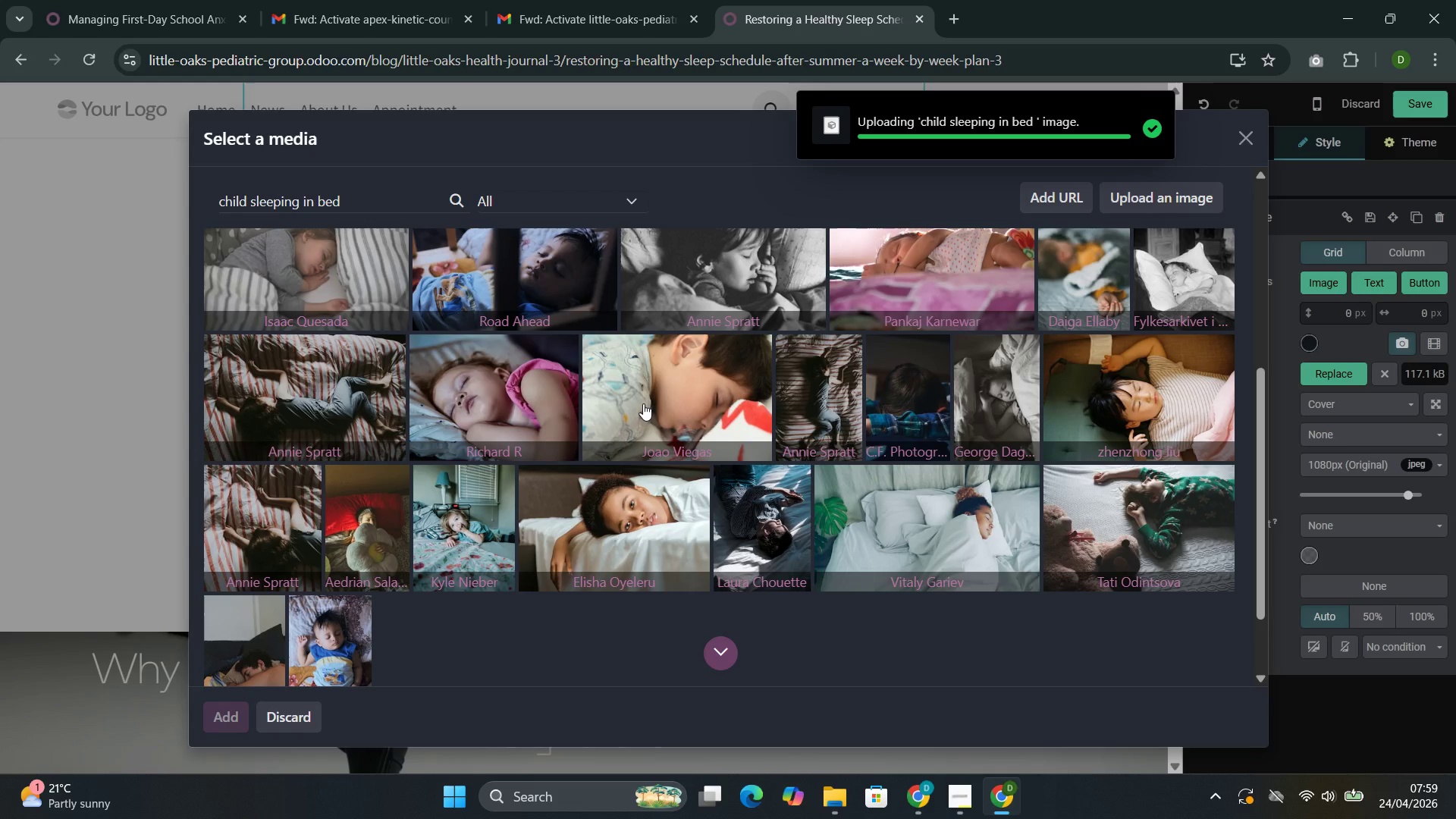 
wait(5.94)
 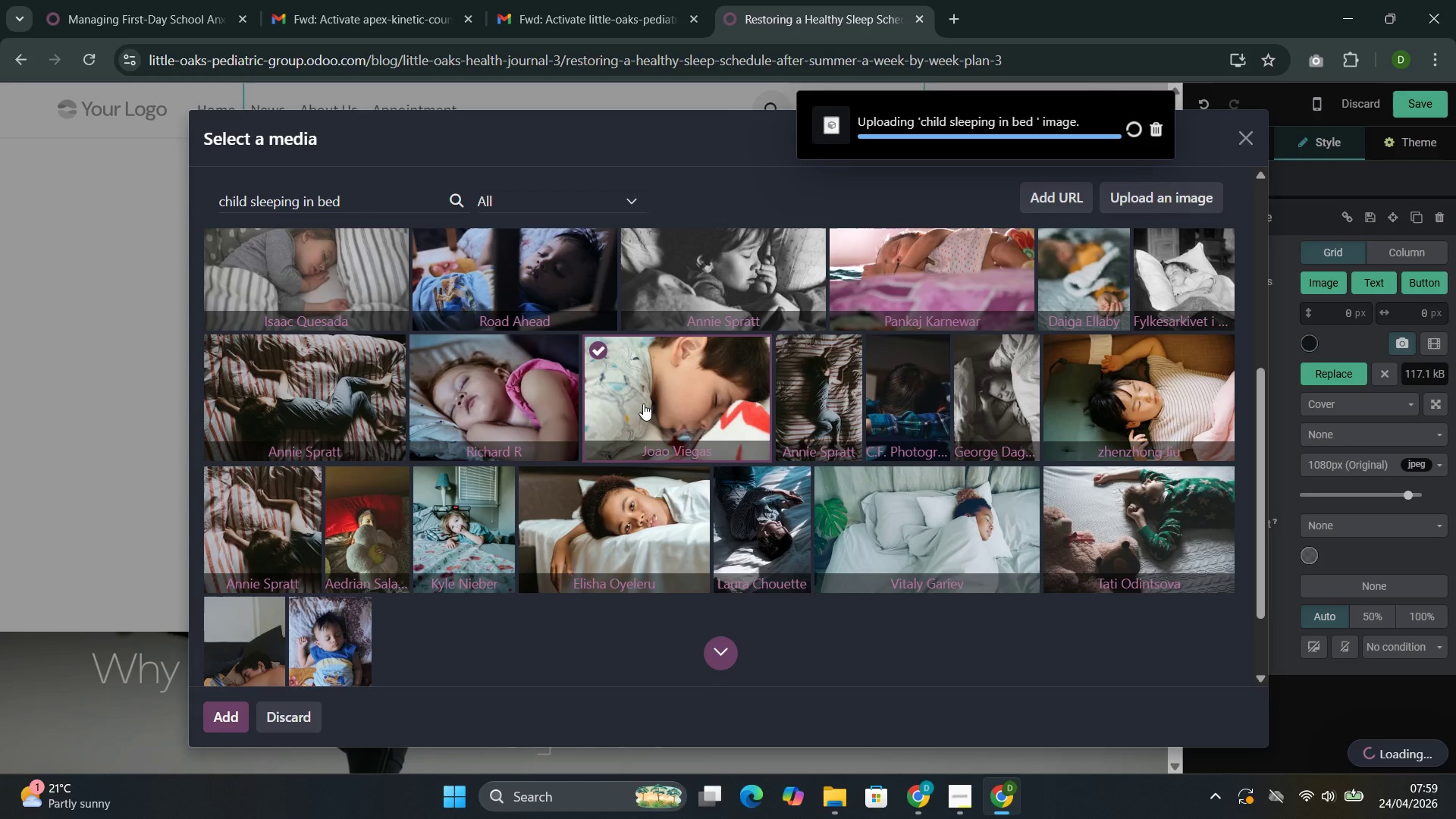 
scroll: coordinate [643, 403], scroll_direction: none, amount: 0.0
 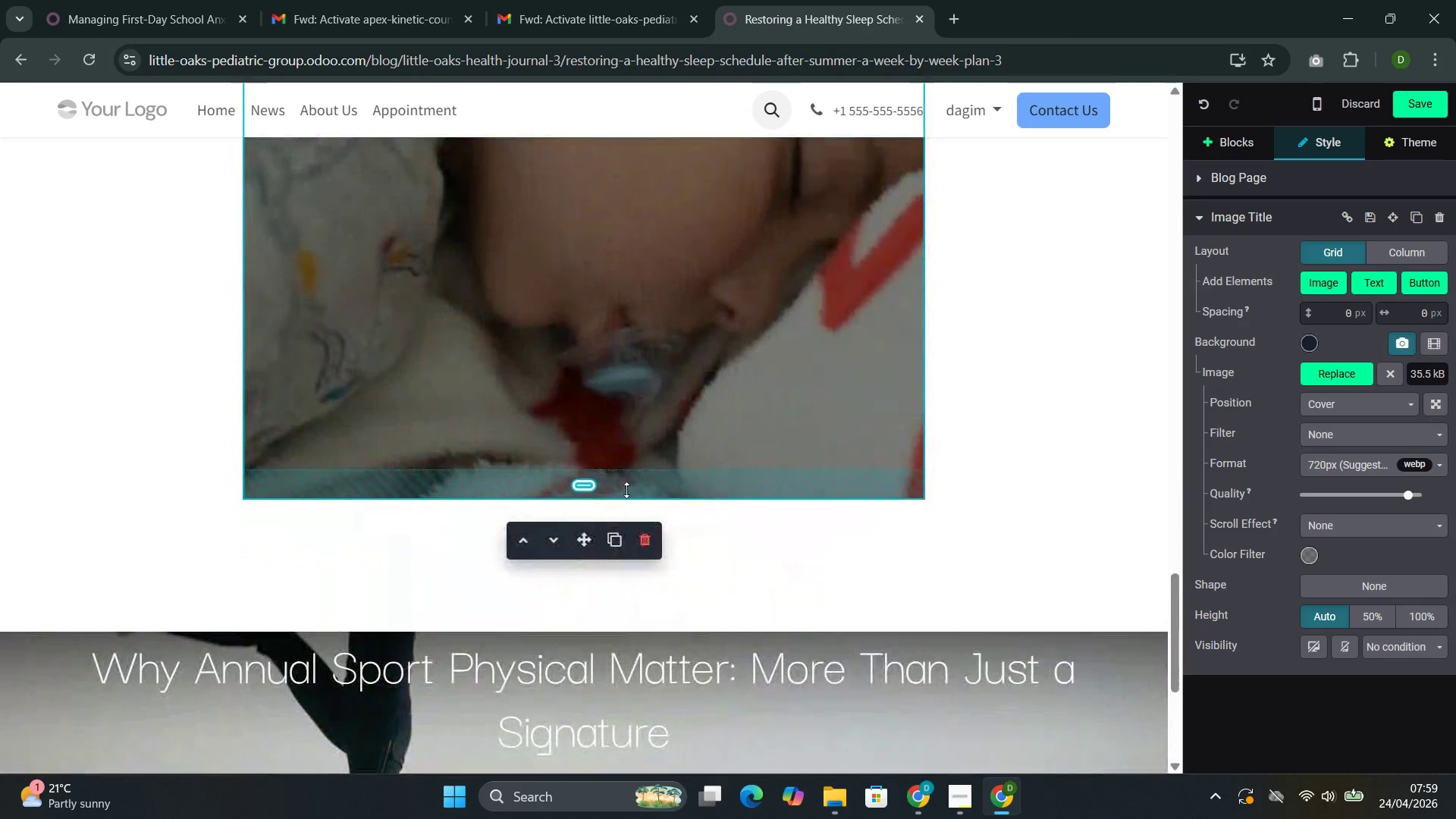 
left_click_drag(start_coordinate=[628, 494], to_coordinate=[629, 343])
 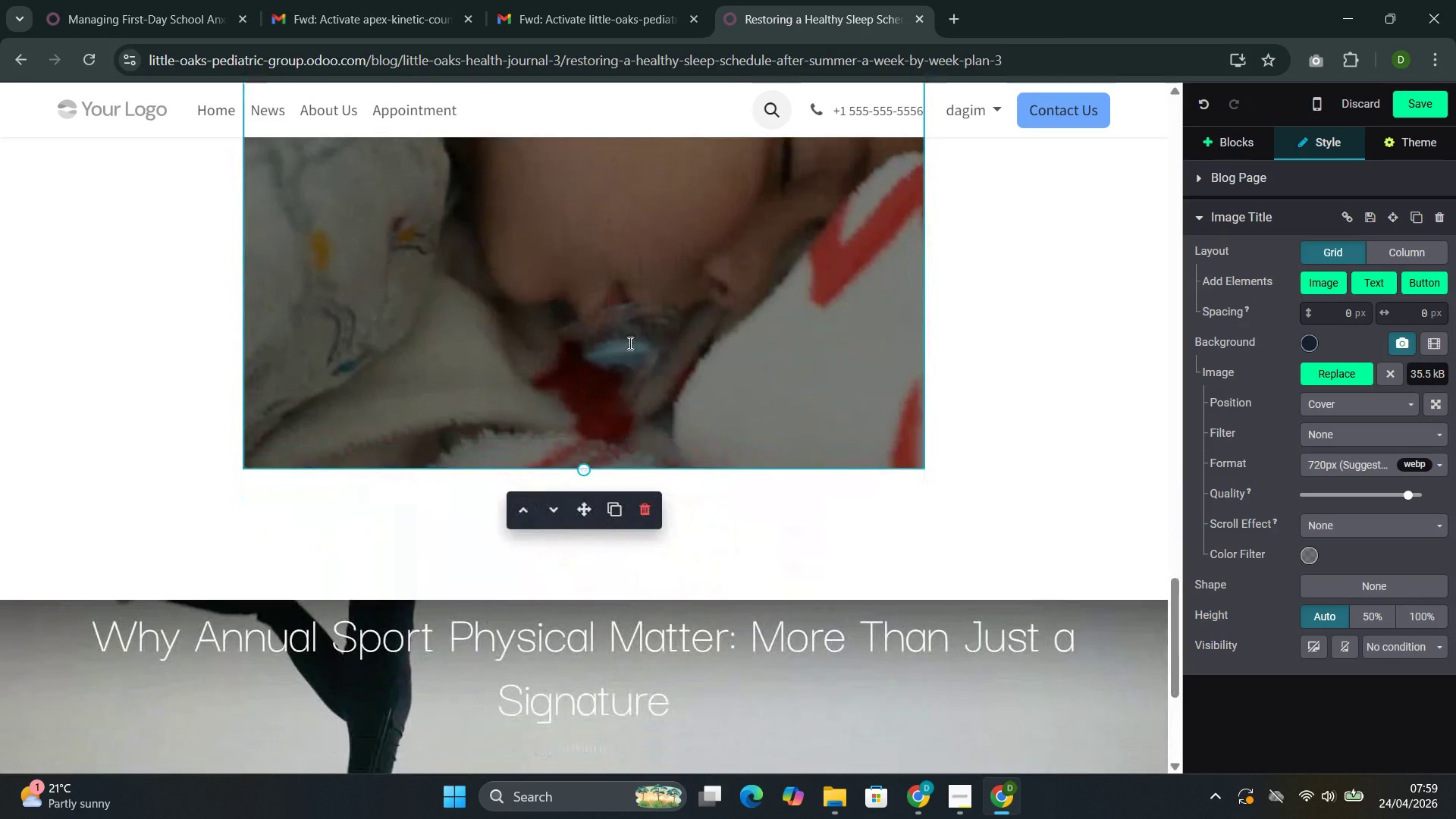 
scroll: coordinate [626, 366], scroll_direction: up, amount: 4.0
 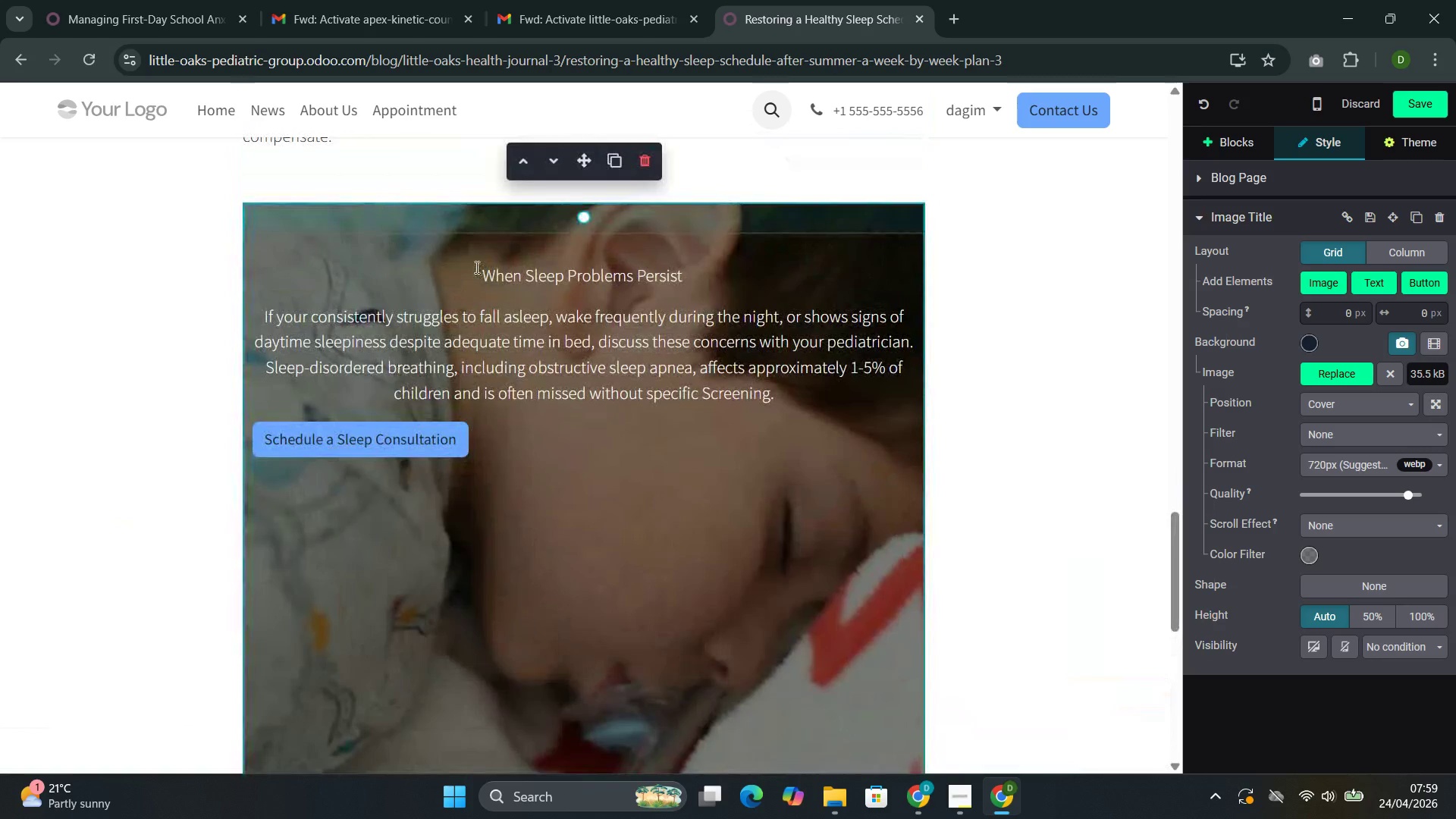 
left_click([475, 267])
 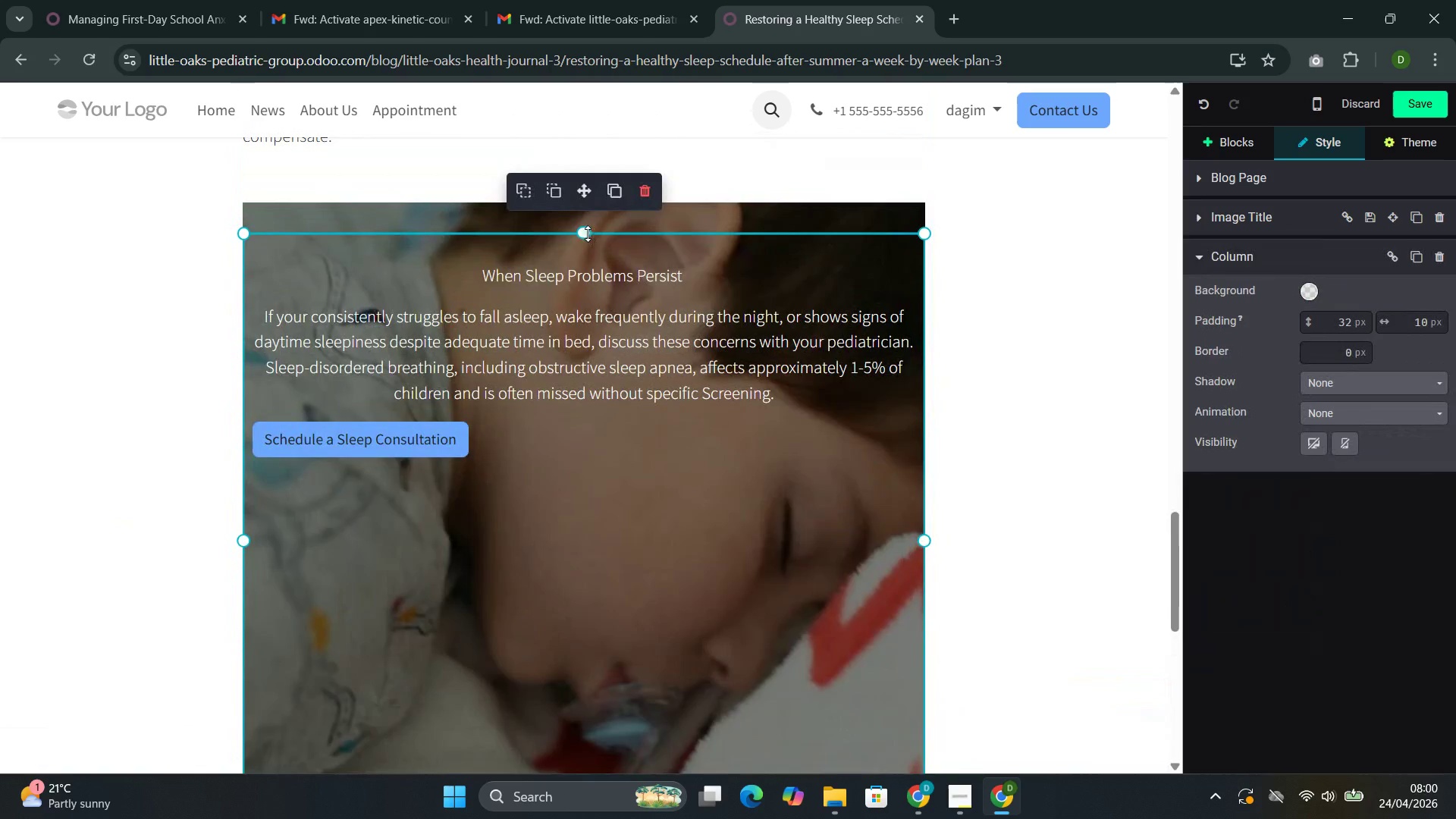 
left_click_drag(start_coordinate=[585, 232], to_coordinate=[588, 192])
 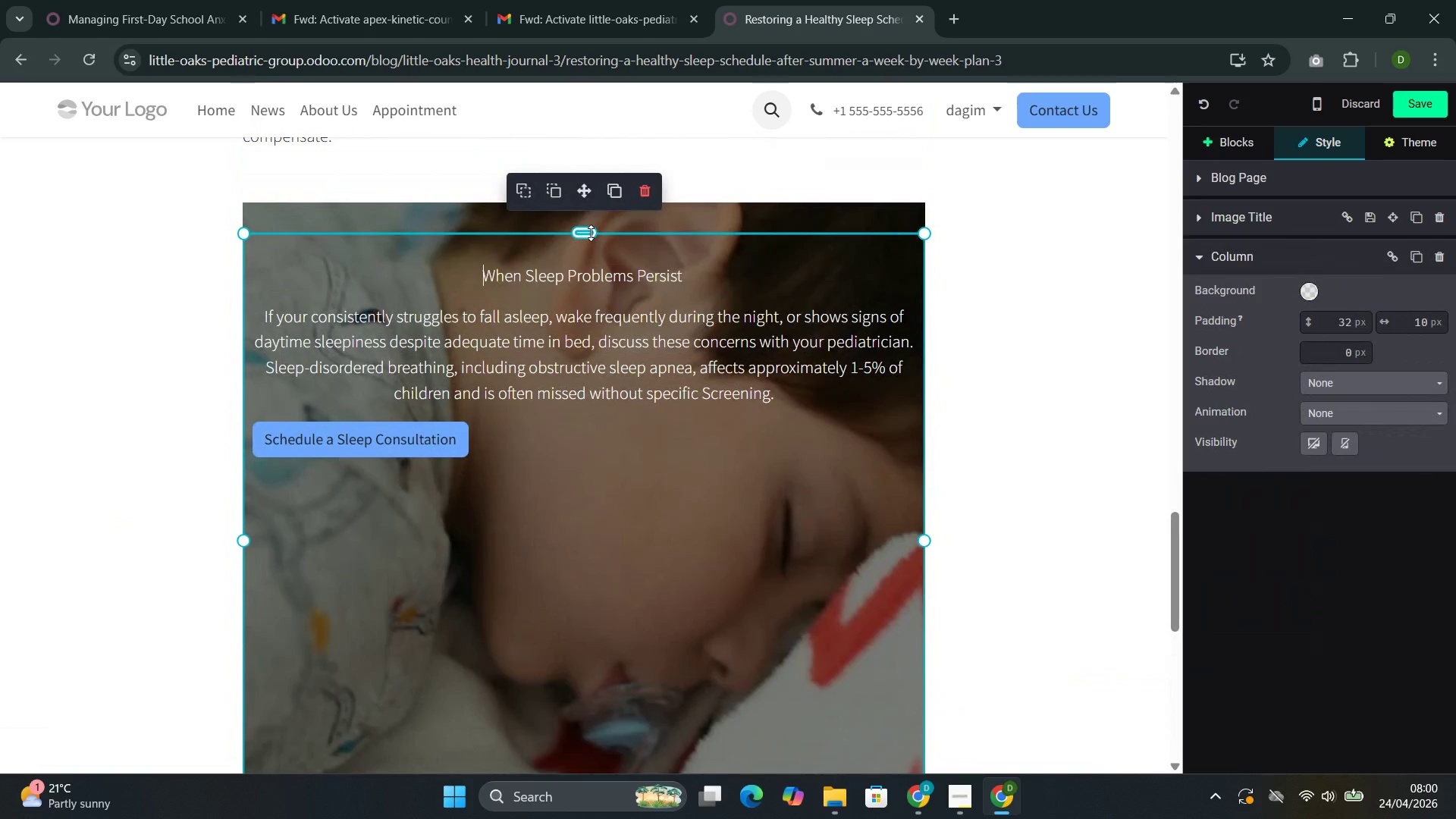 
left_click_drag(start_coordinate=[588, 233], to_coordinate=[572, 446])
 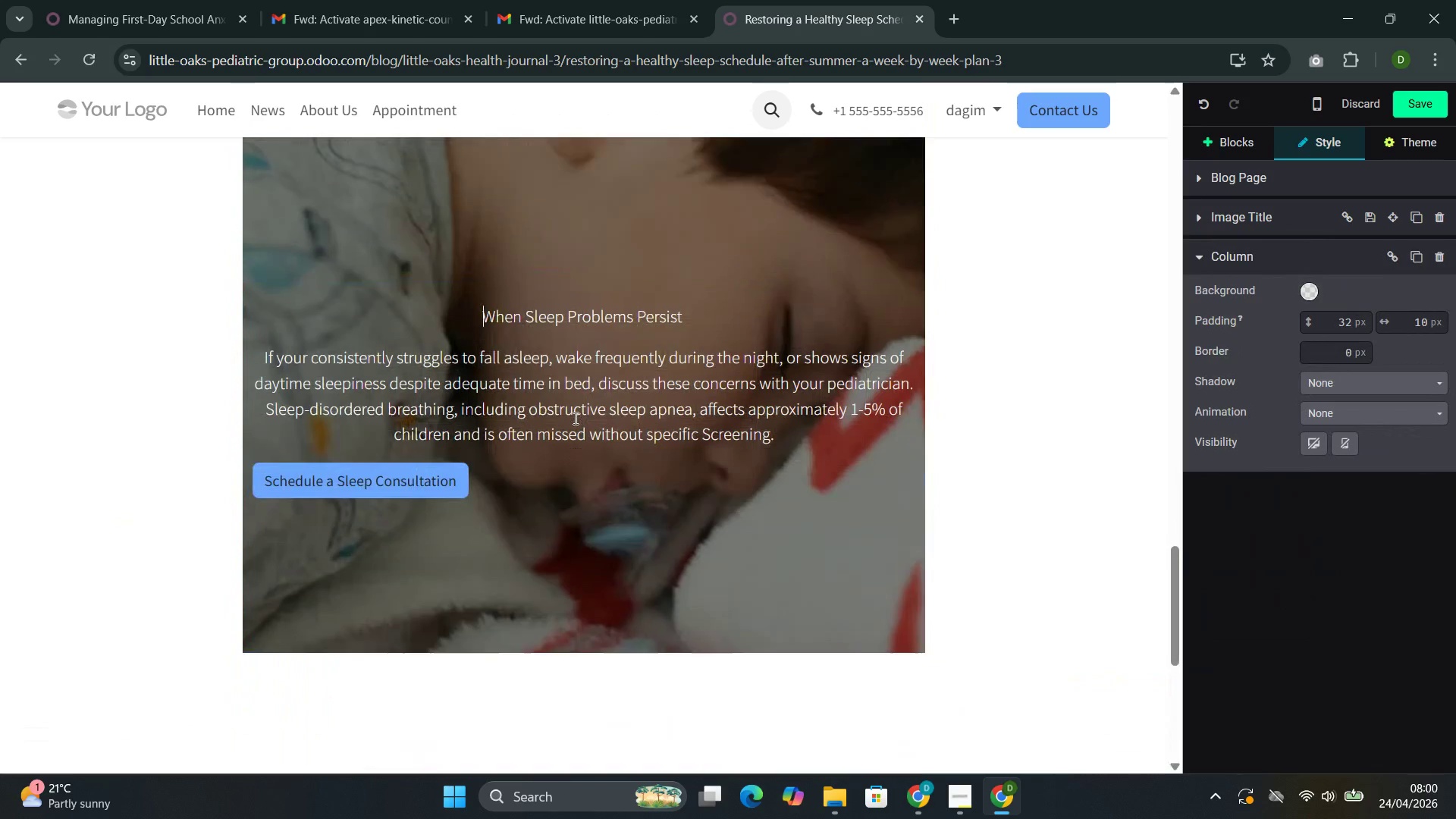 
left_click([573, 419])
 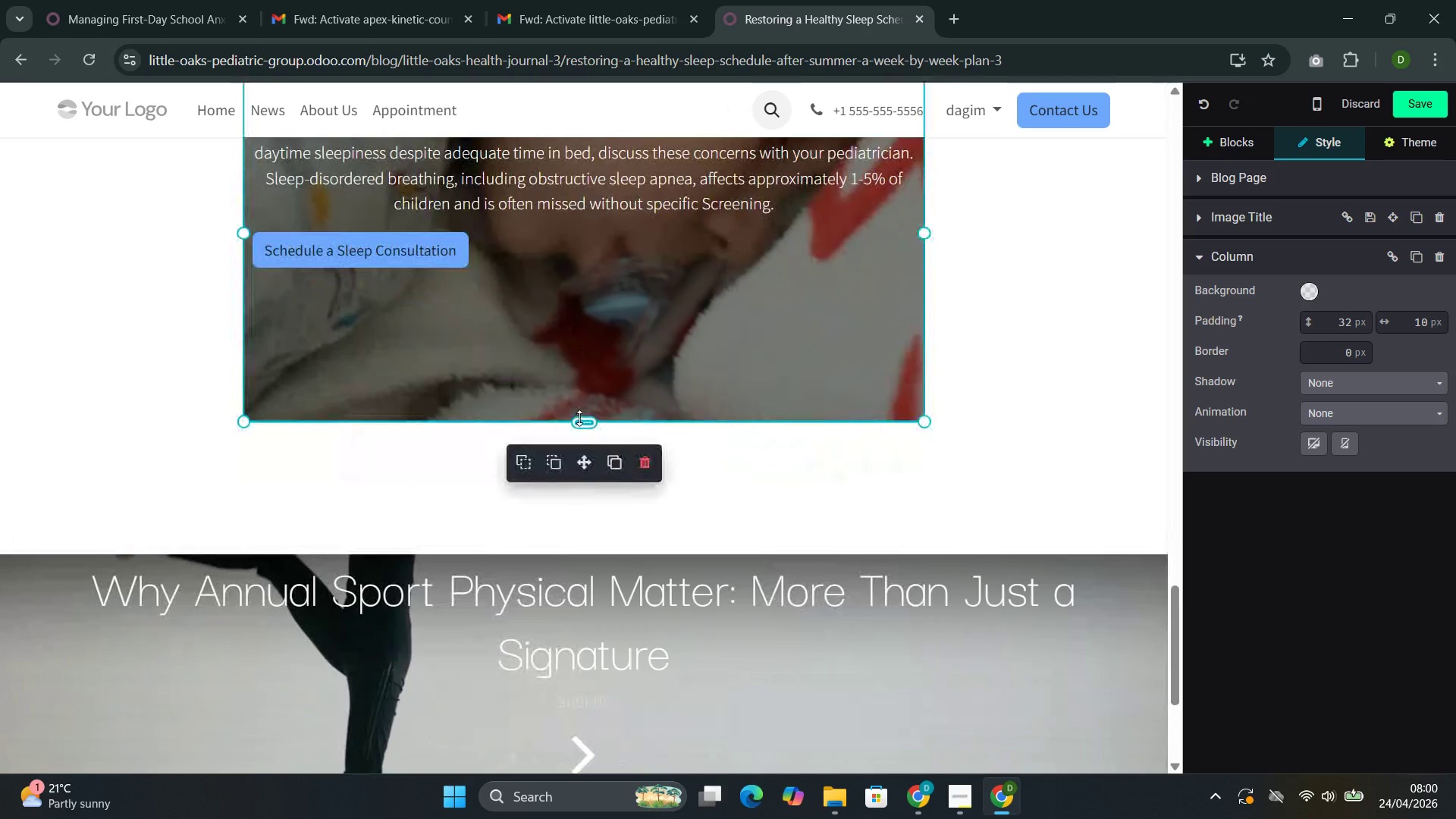 
scroll: coordinate [574, 415], scroll_direction: down, amount: 2.0
 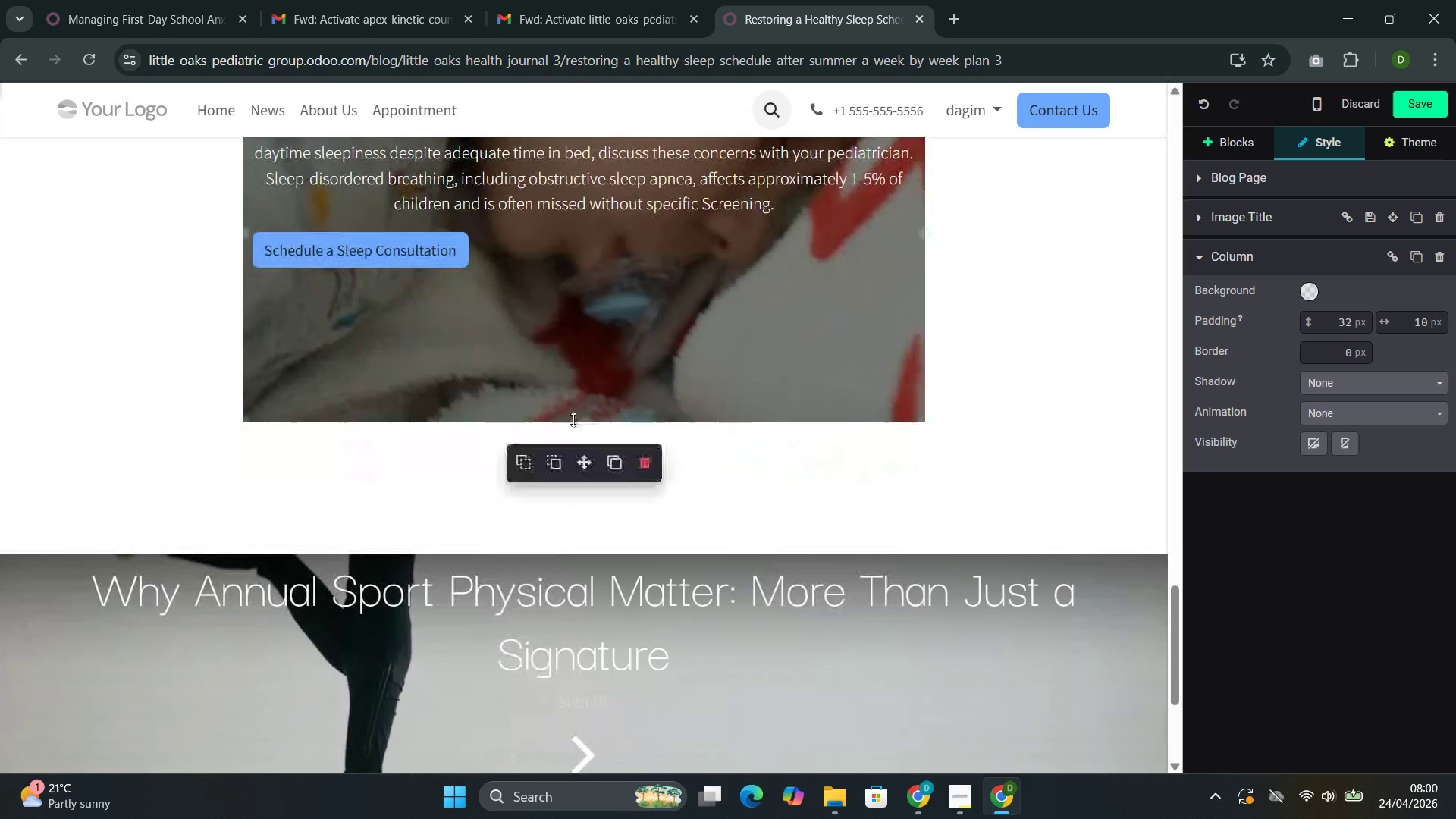 
left_click_drag(start_coordinate=[579, 418], to_coordinate=[579, 285])
 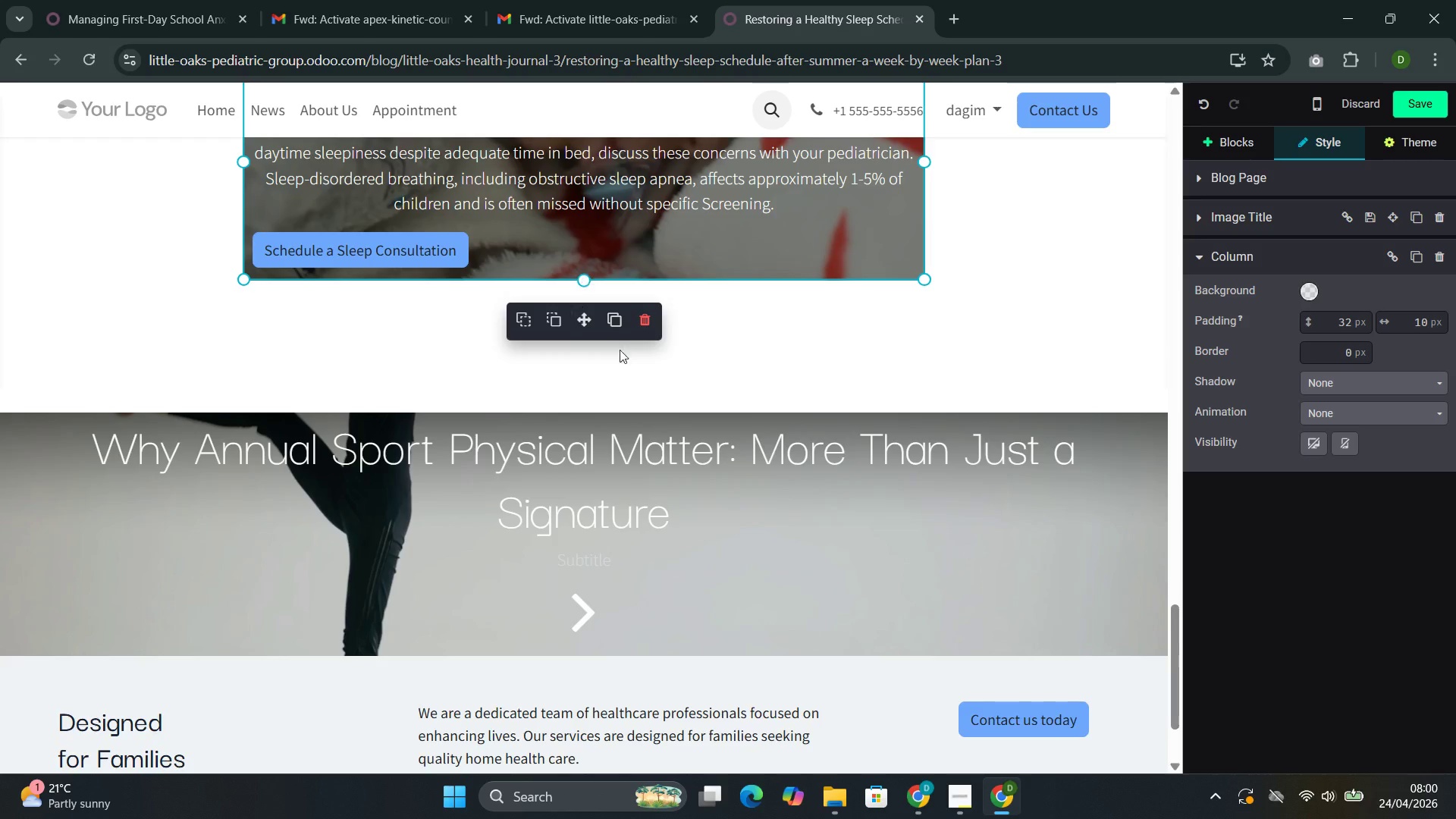 
left_click([601, 458])
 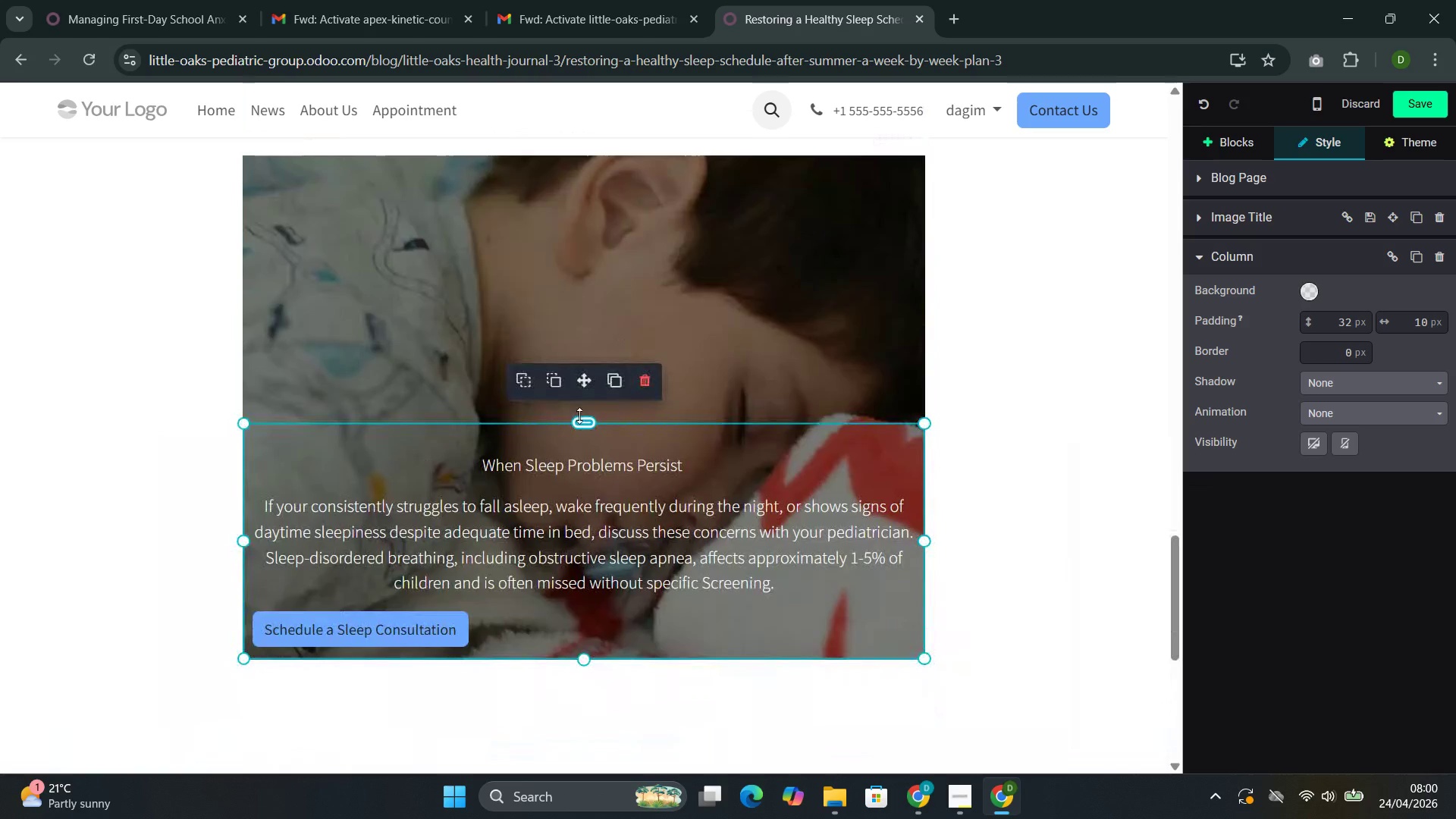 
scroll: coordinate [620, 350], scroll_direction: up, amount: 4.0
 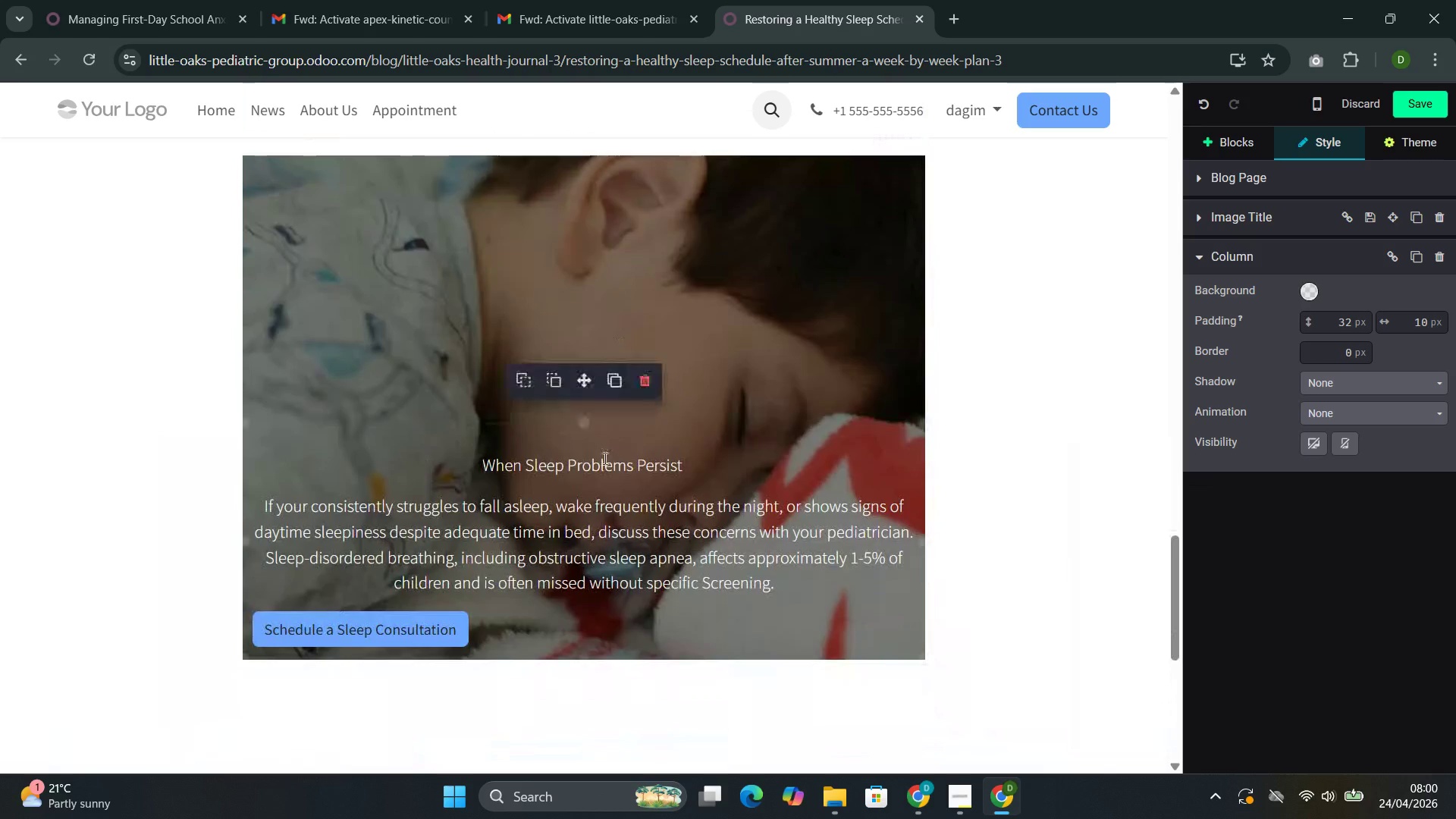 
left_click_drag(start_coordinate=[579, 413], to_coordinate=[577, 220])
 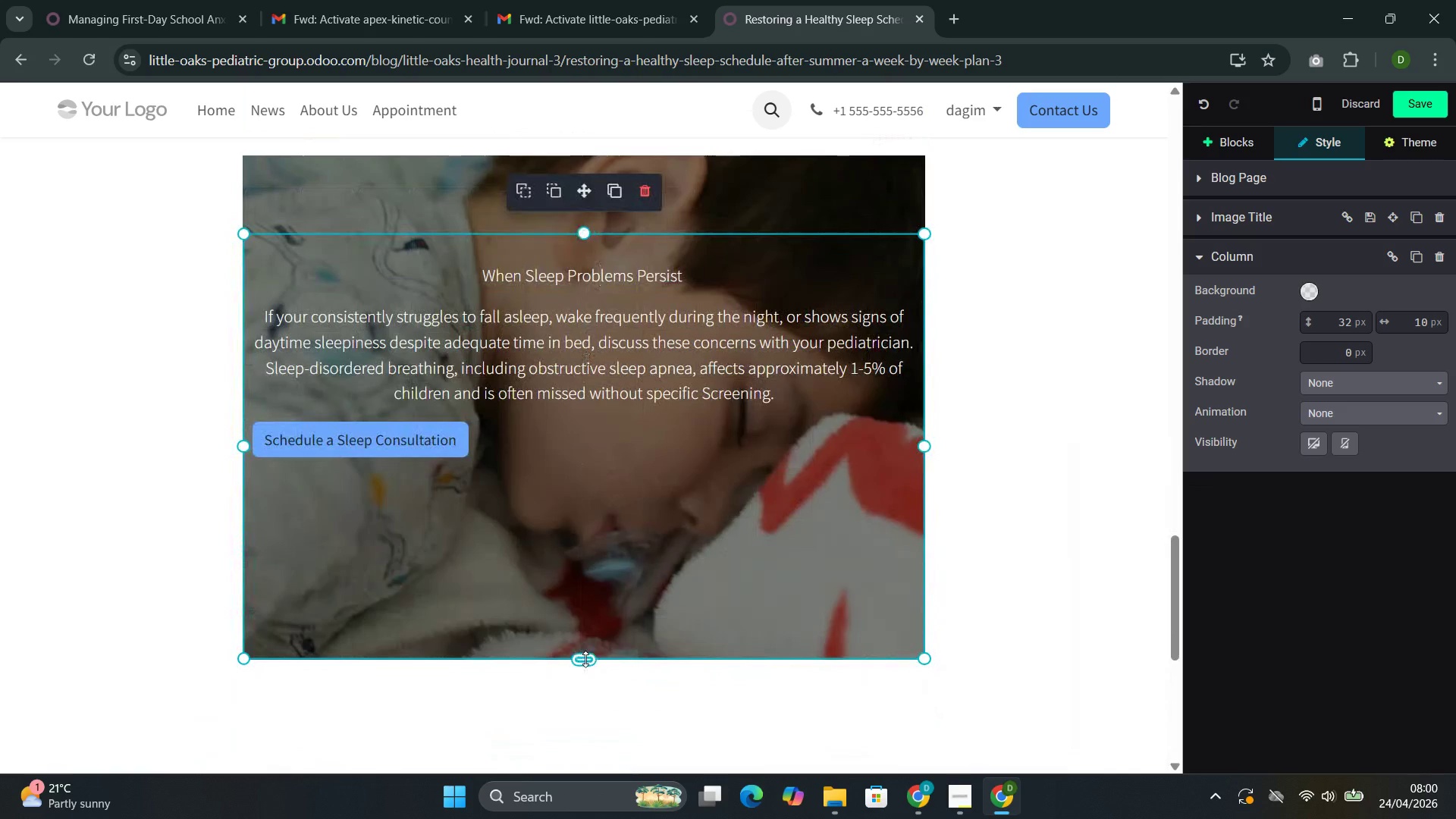 
left_click_drag(start_coordinate=[585, 659], to_coordinate=[578, 489])
 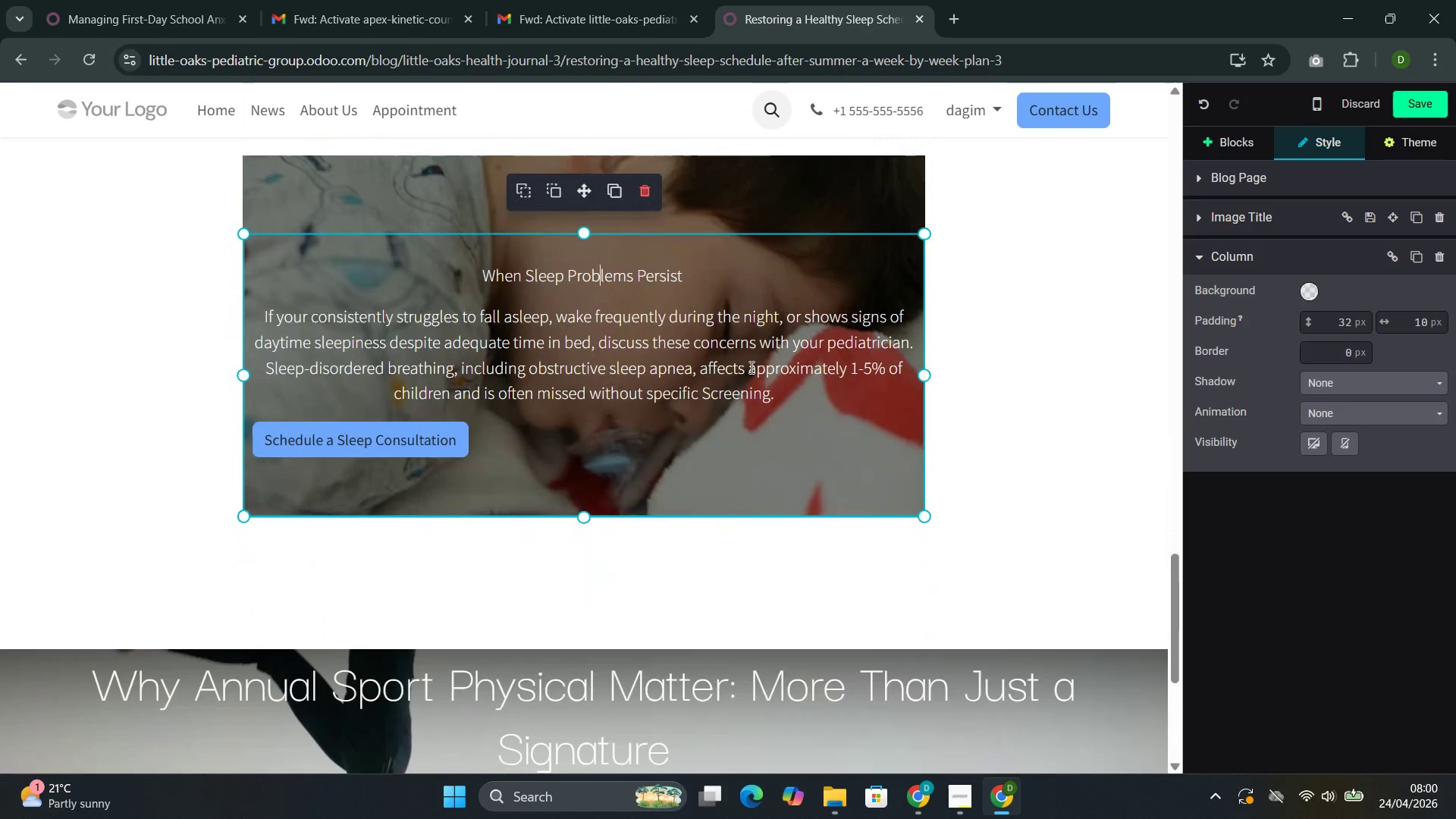 
scroll: coordinate [747, 359], scroll_direction: up, amount: 1.0
 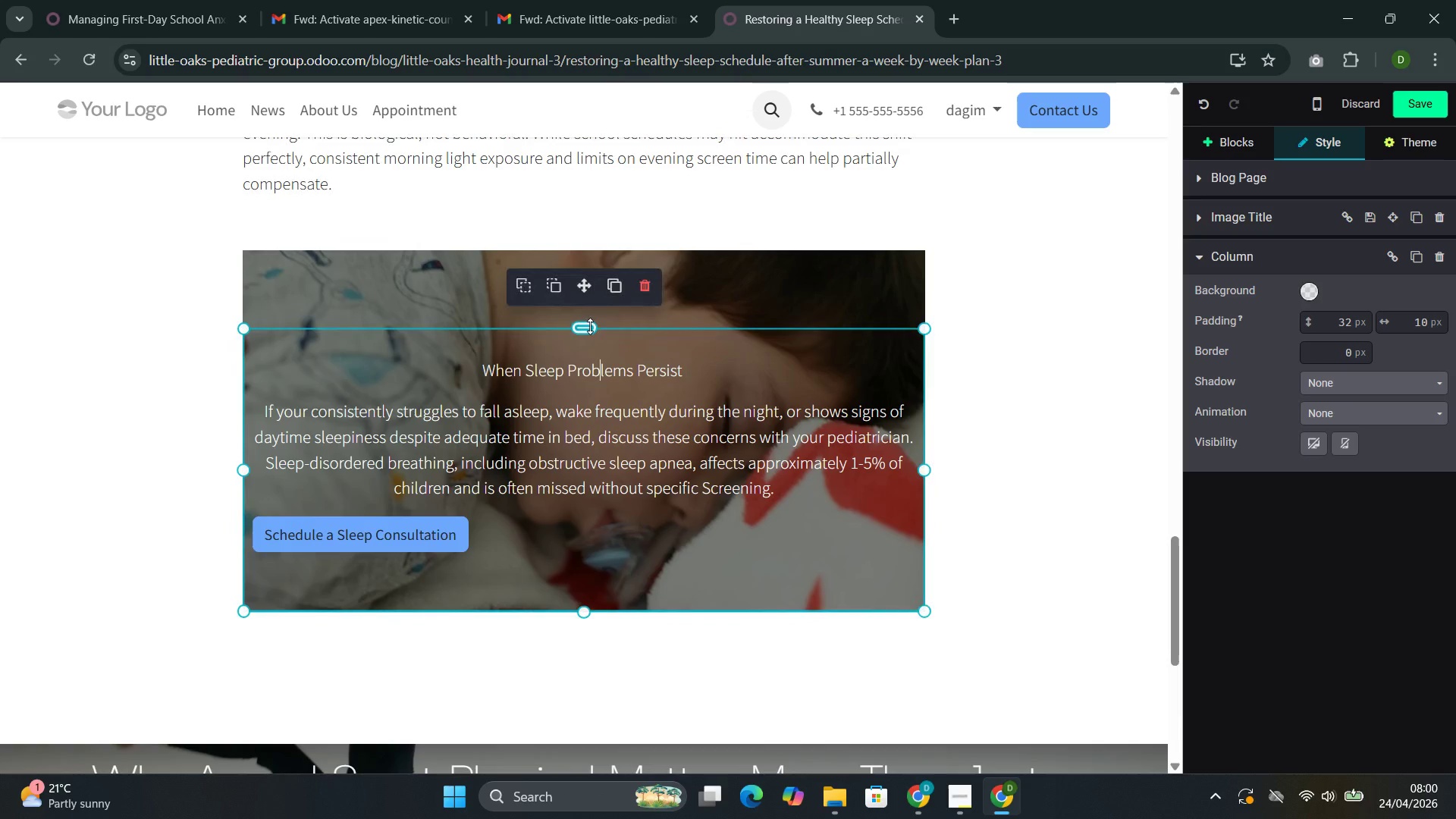 
left_click_drag(start_coordinate=[590, 326], to_coordinate=[566, 231])
 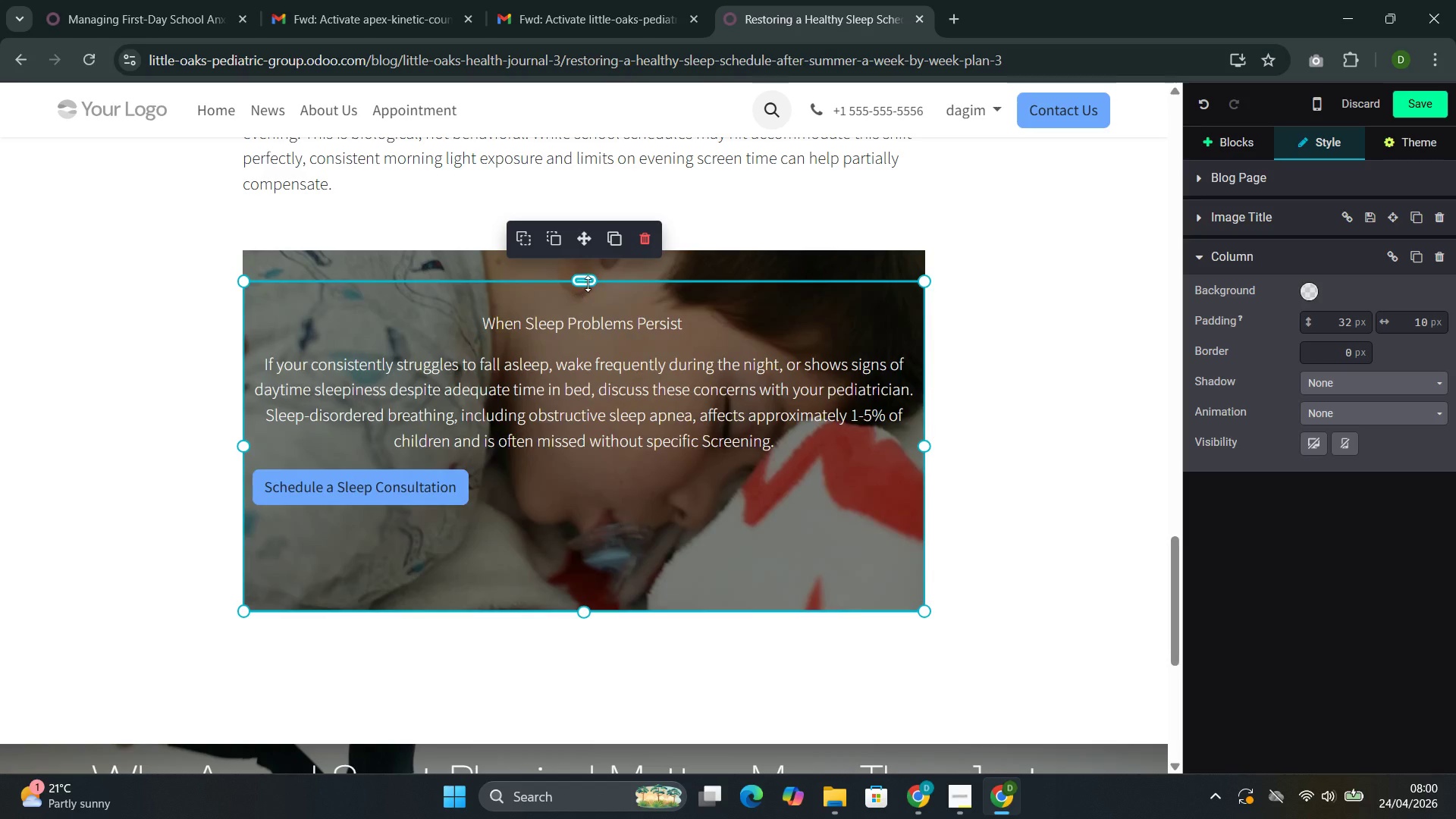 
left_click_drag(start_coordinate=[588, 284], to_coordinate=[579, 237])
 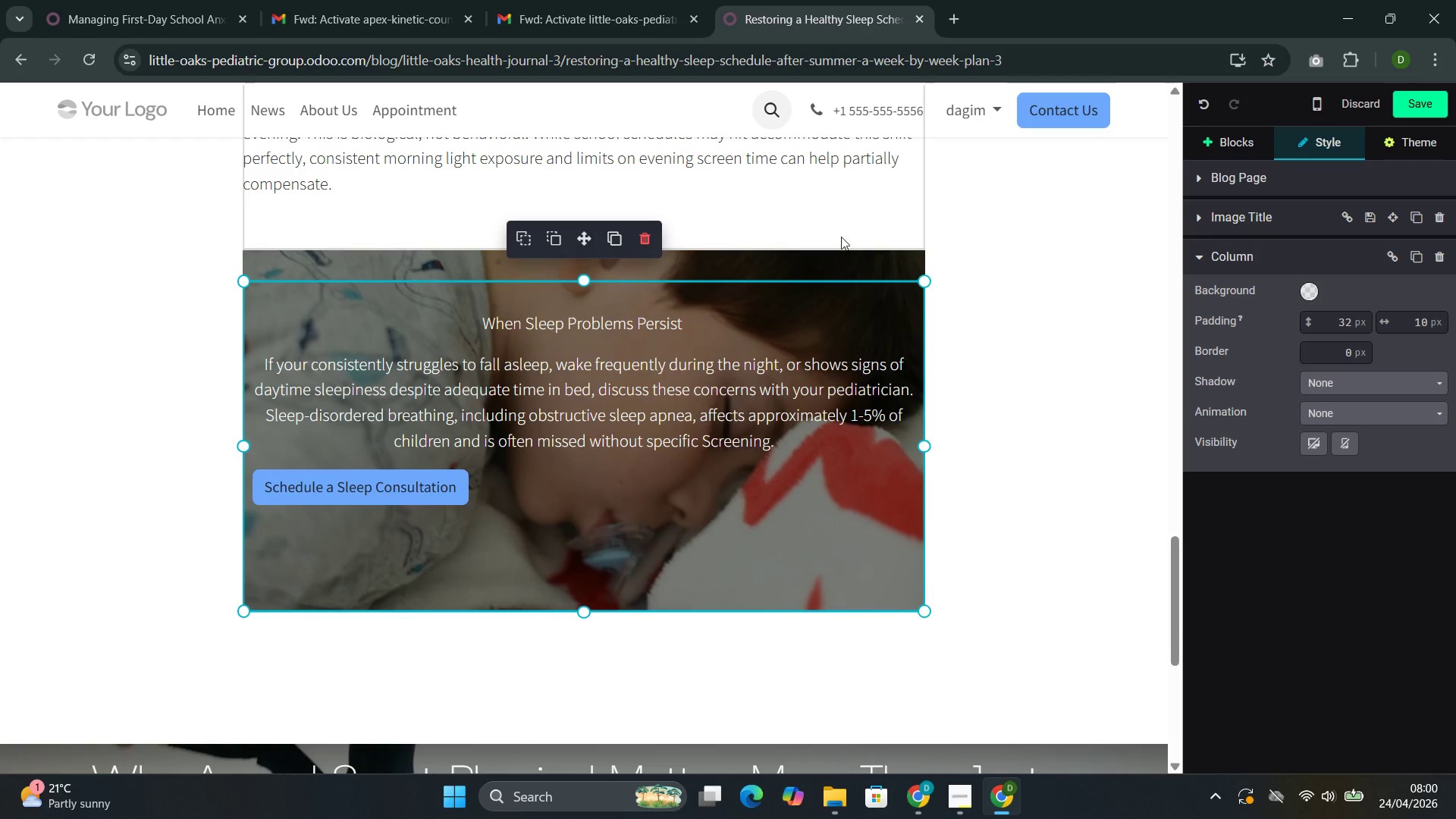 
left_click([956, 249])
 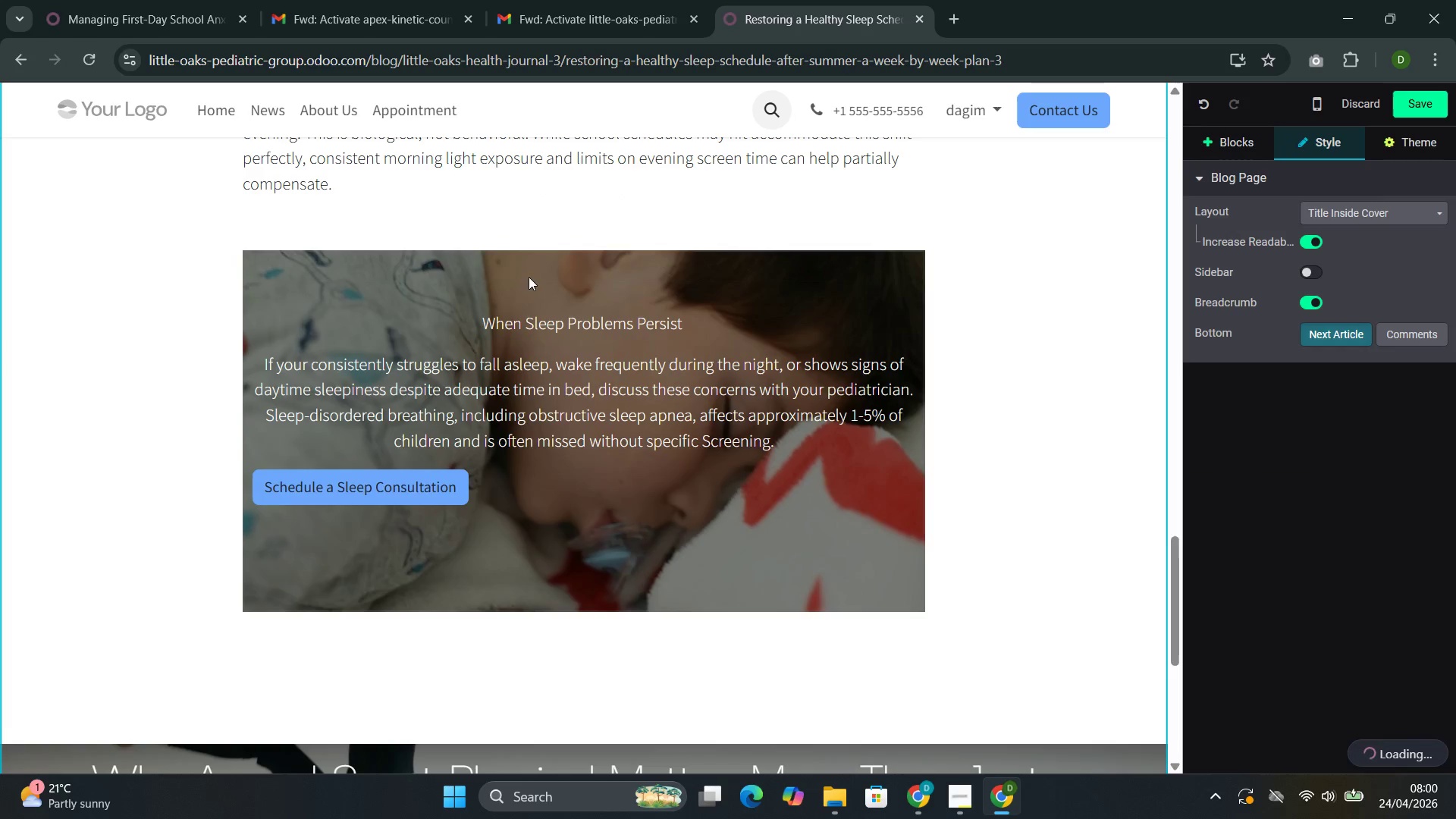 
left_click([534, 282])
 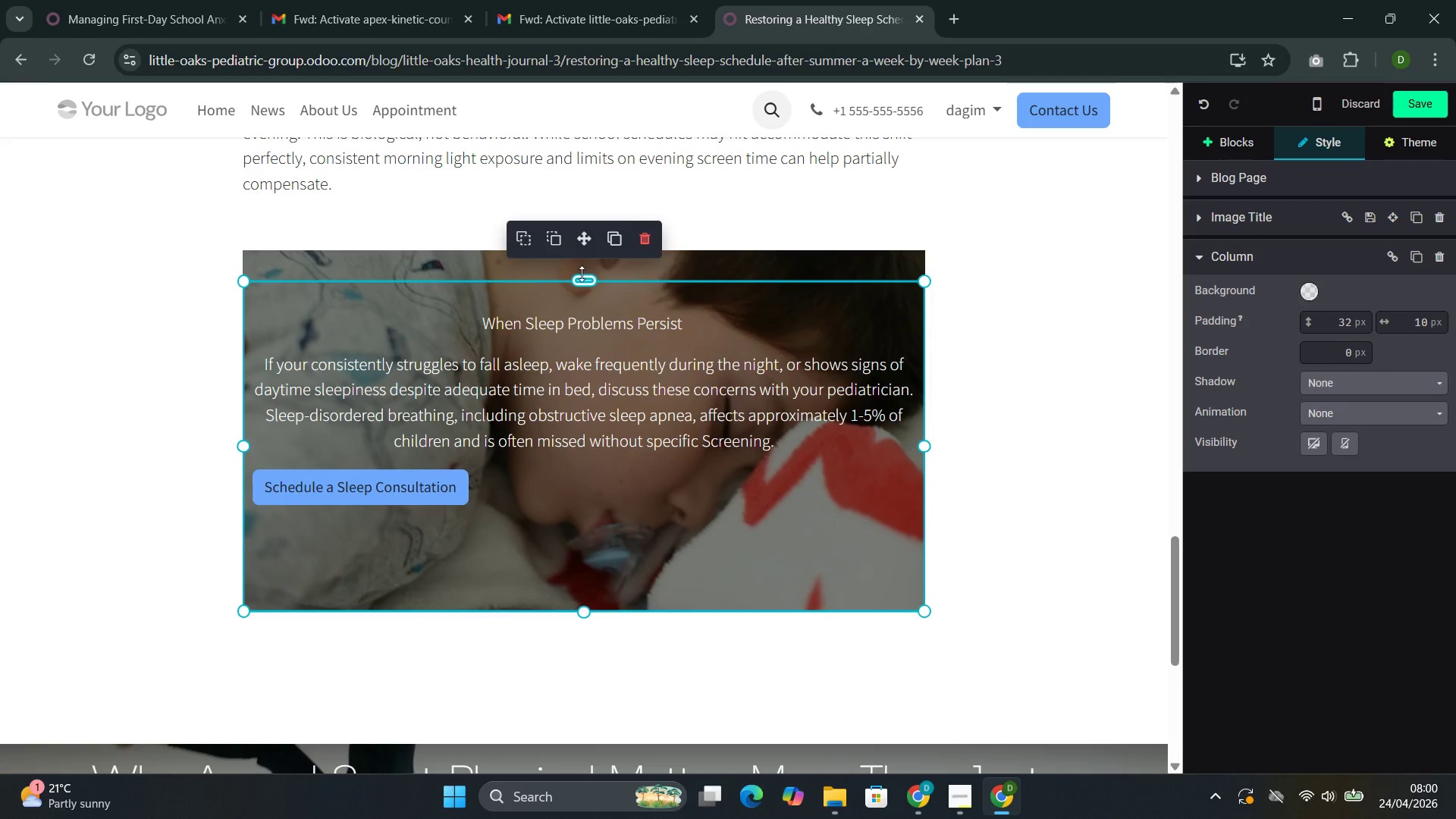 
left_click_drag(start_coordinate=[582, 274], to_coordinate=[577, 231])
 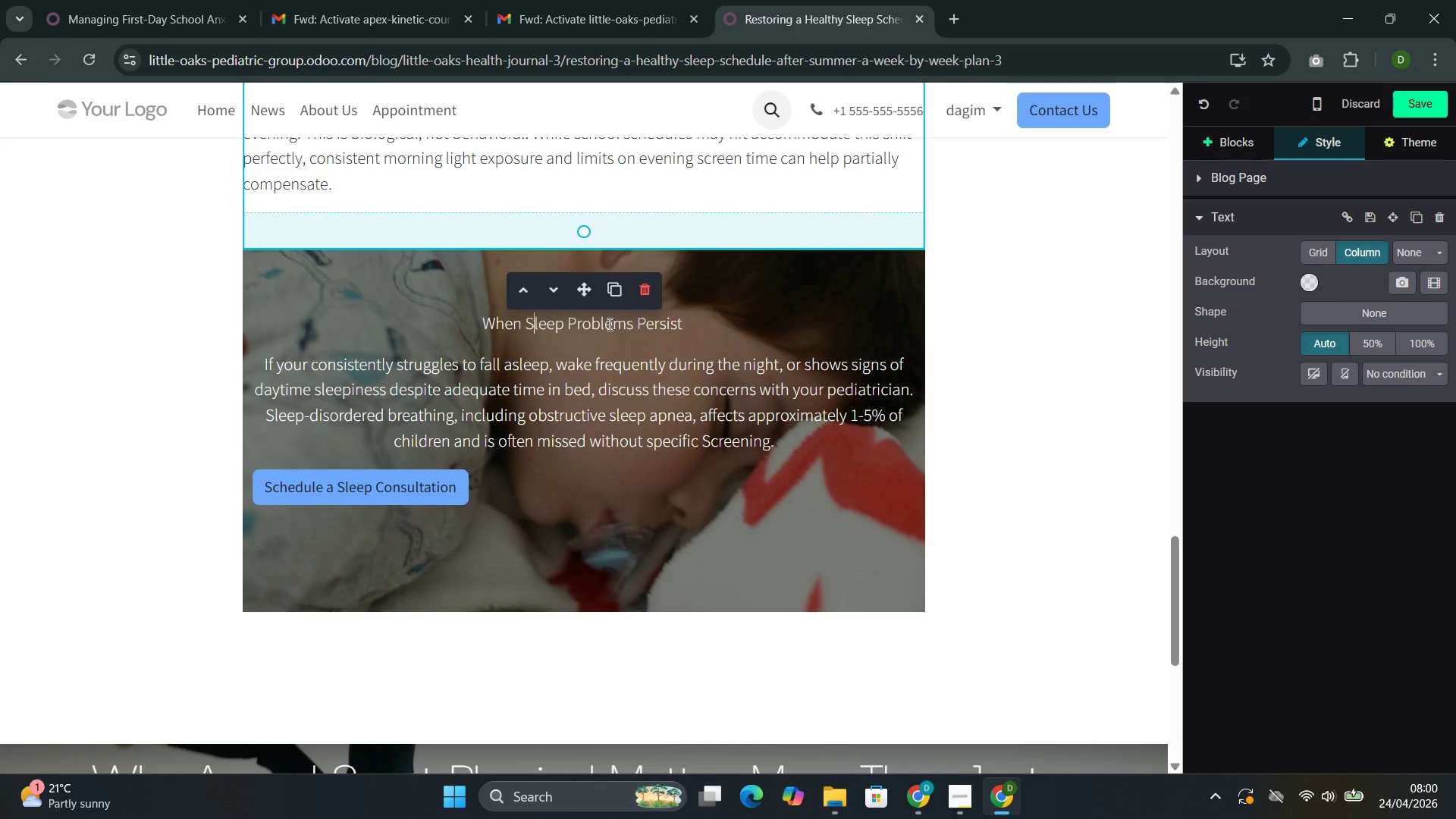 
left_click([623, 356])
 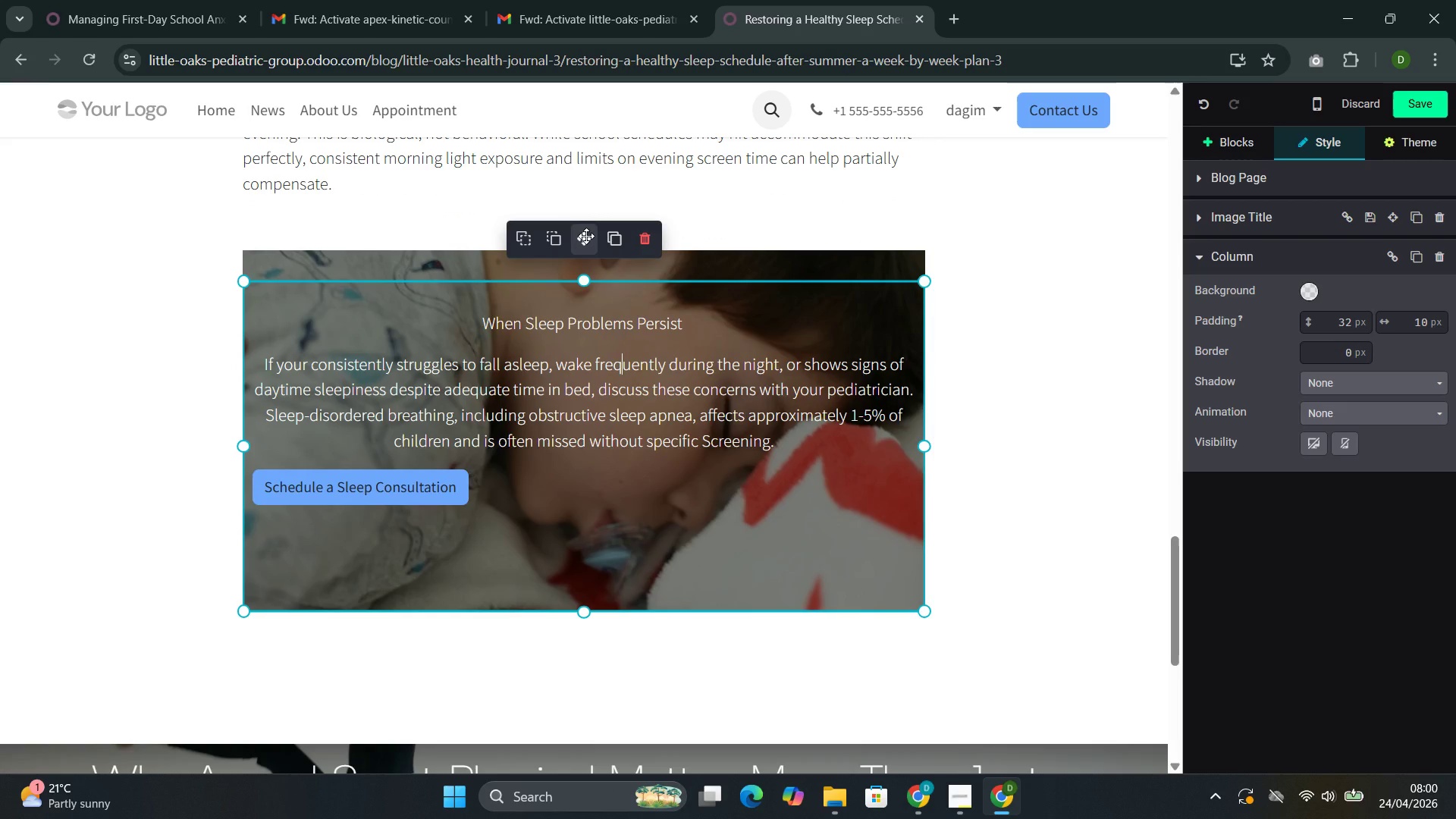 
left_click_drag(start_coordinate=[586, 238], to_coordinate=[588, 190])
 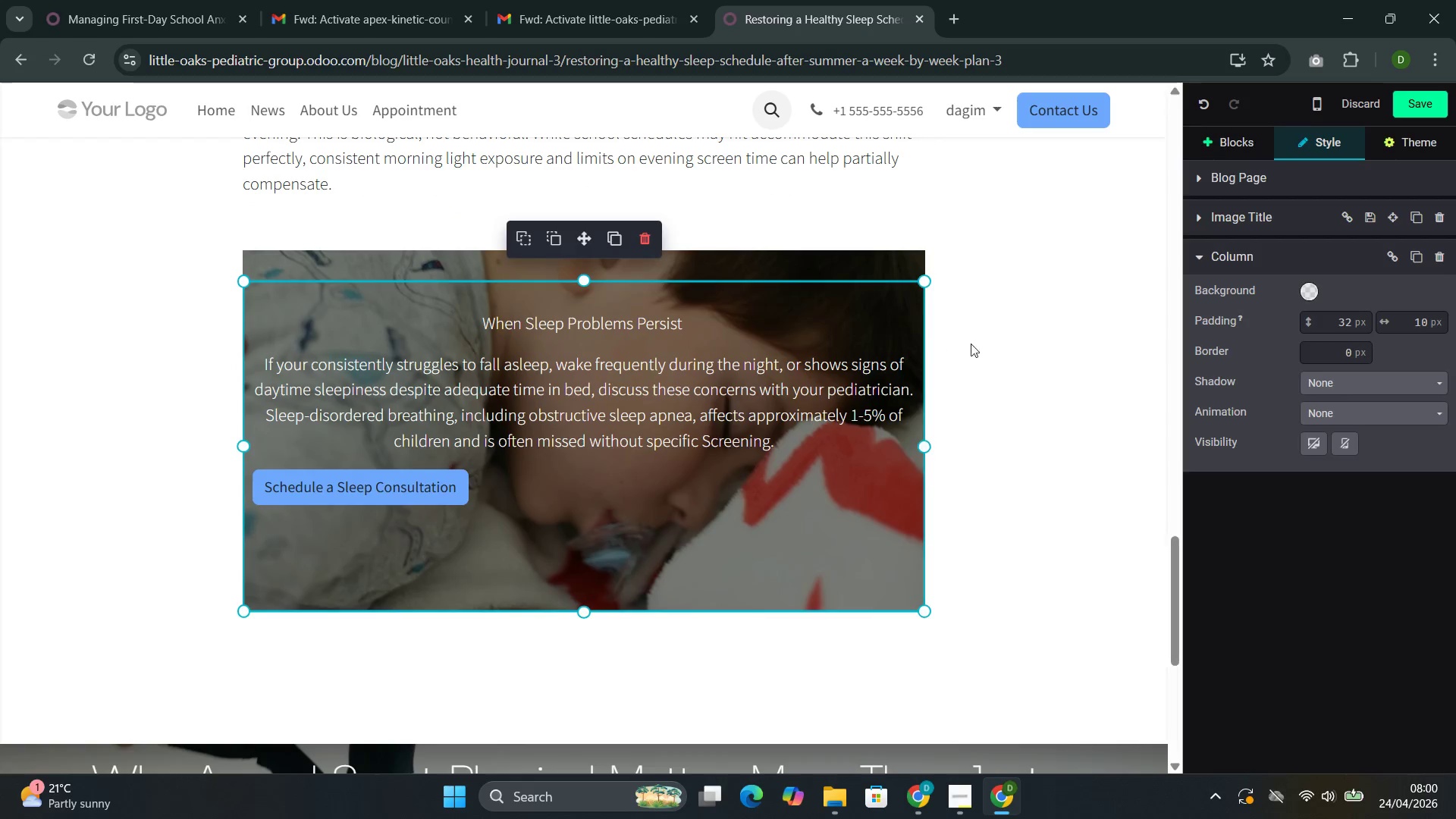 
left_click([982, 344])
 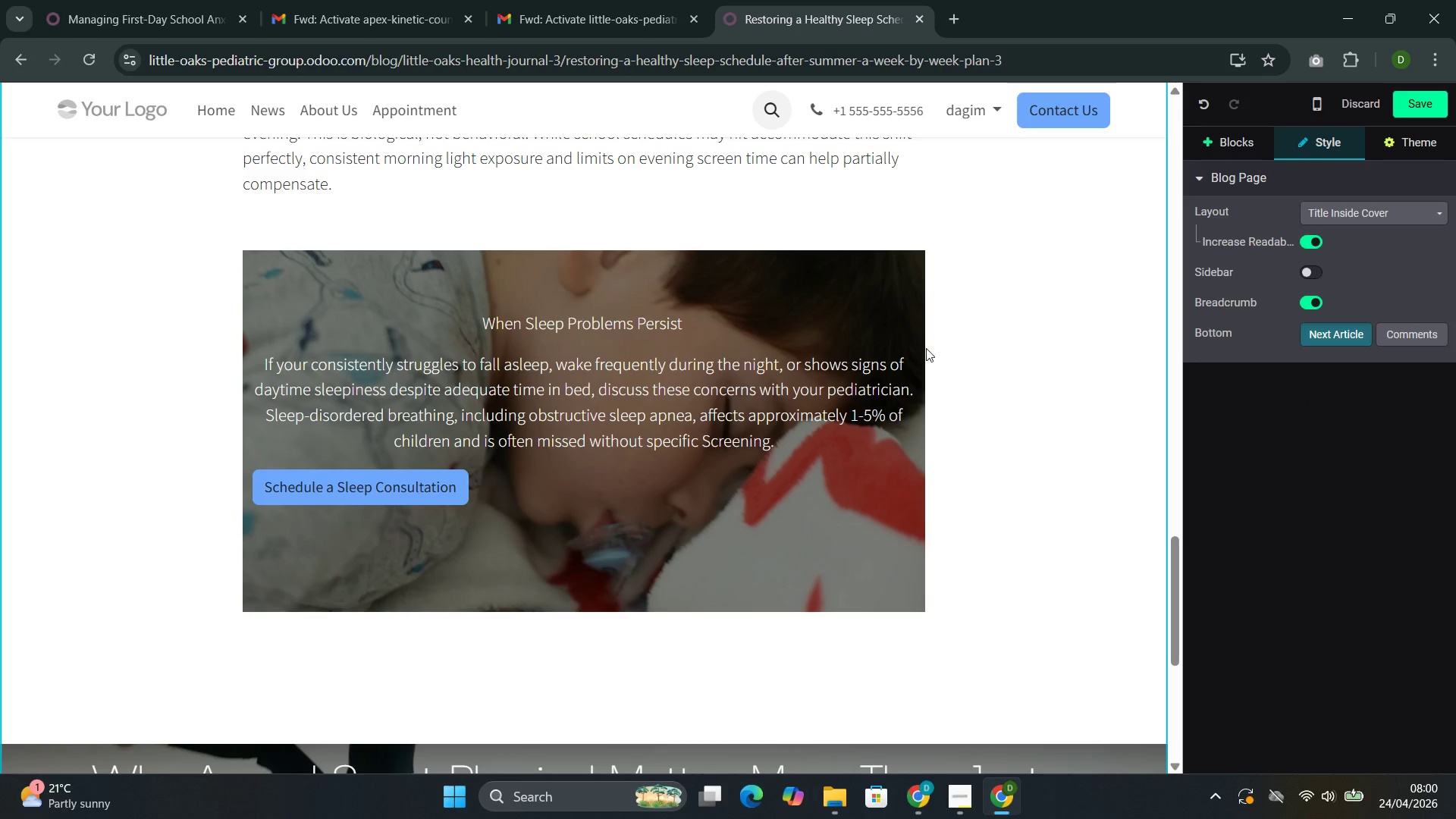 
left_click([860, 254])
 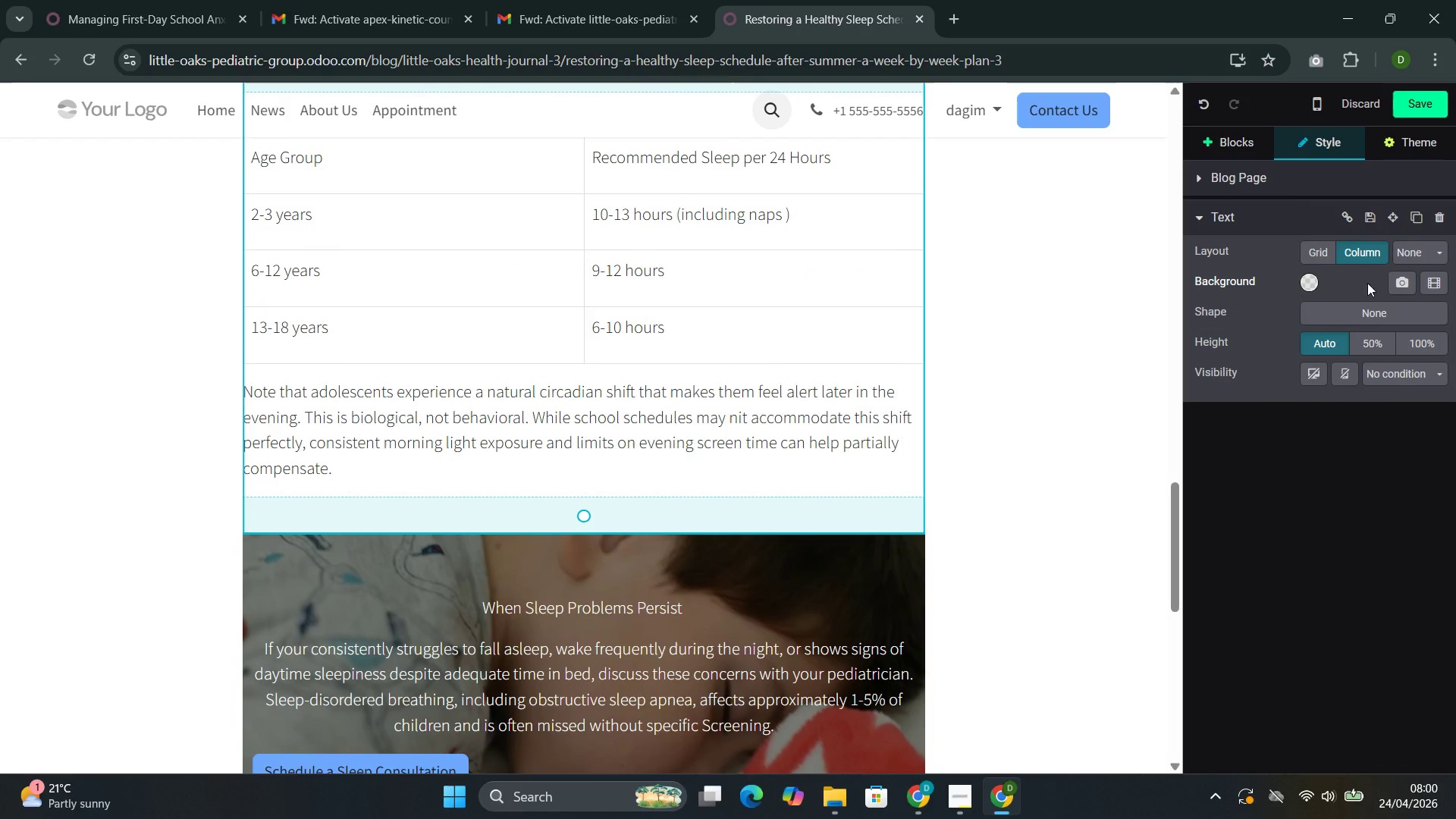 
scroll: coordinate [926, 345], scroll_direction: up, amount: 3.0
 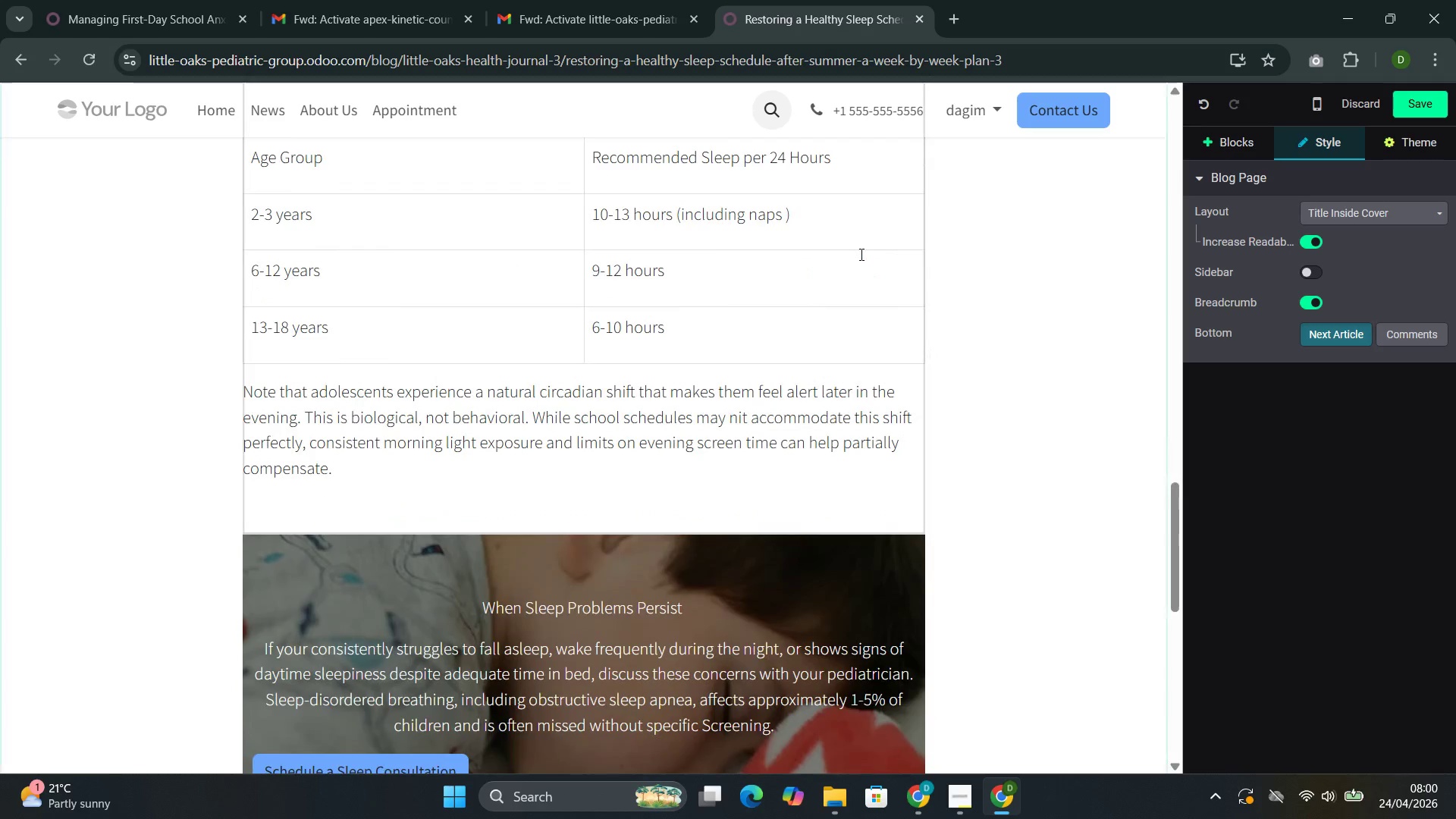 
left_click([1397, 281])
 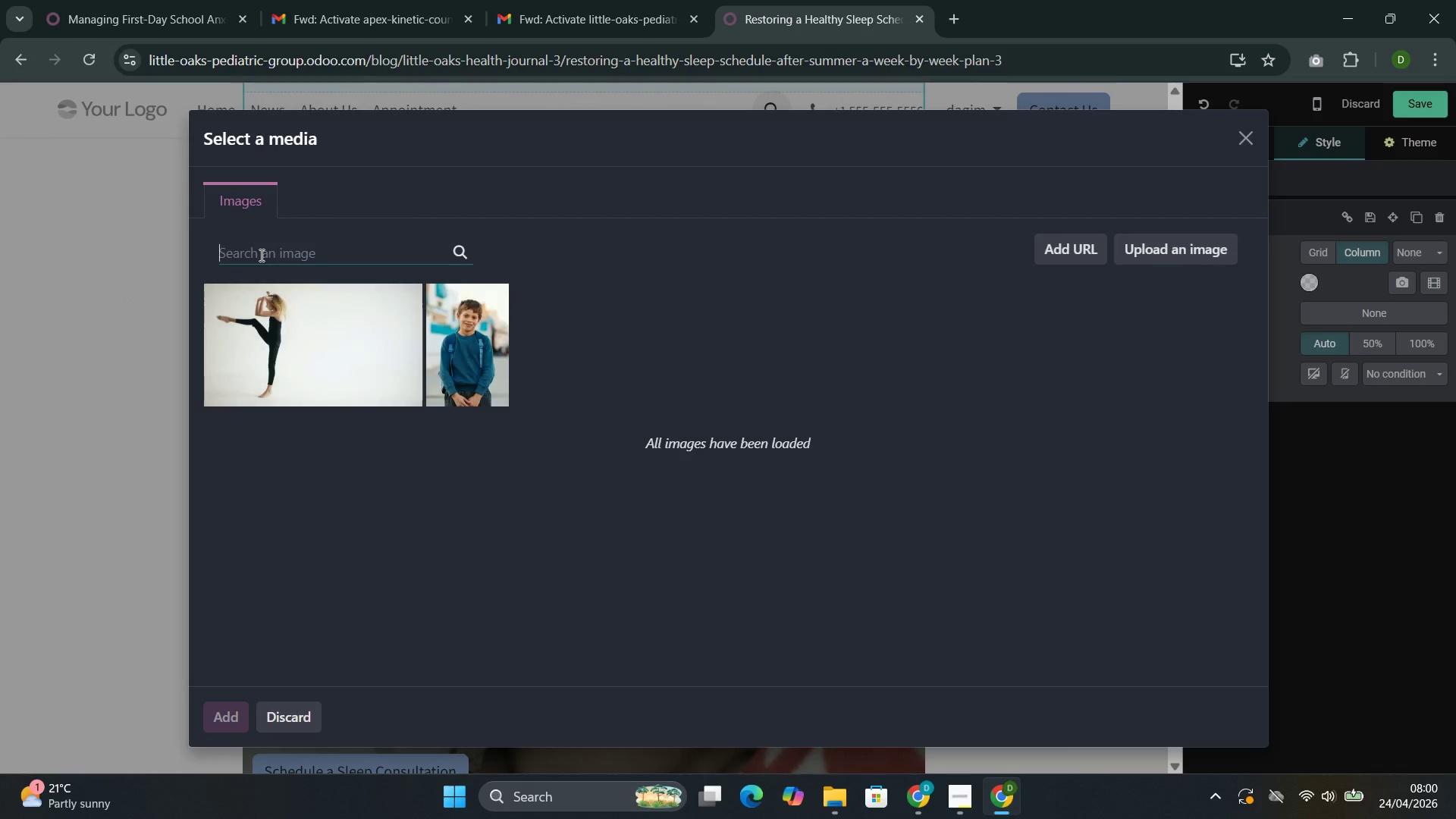 
left_click([283, 256])
 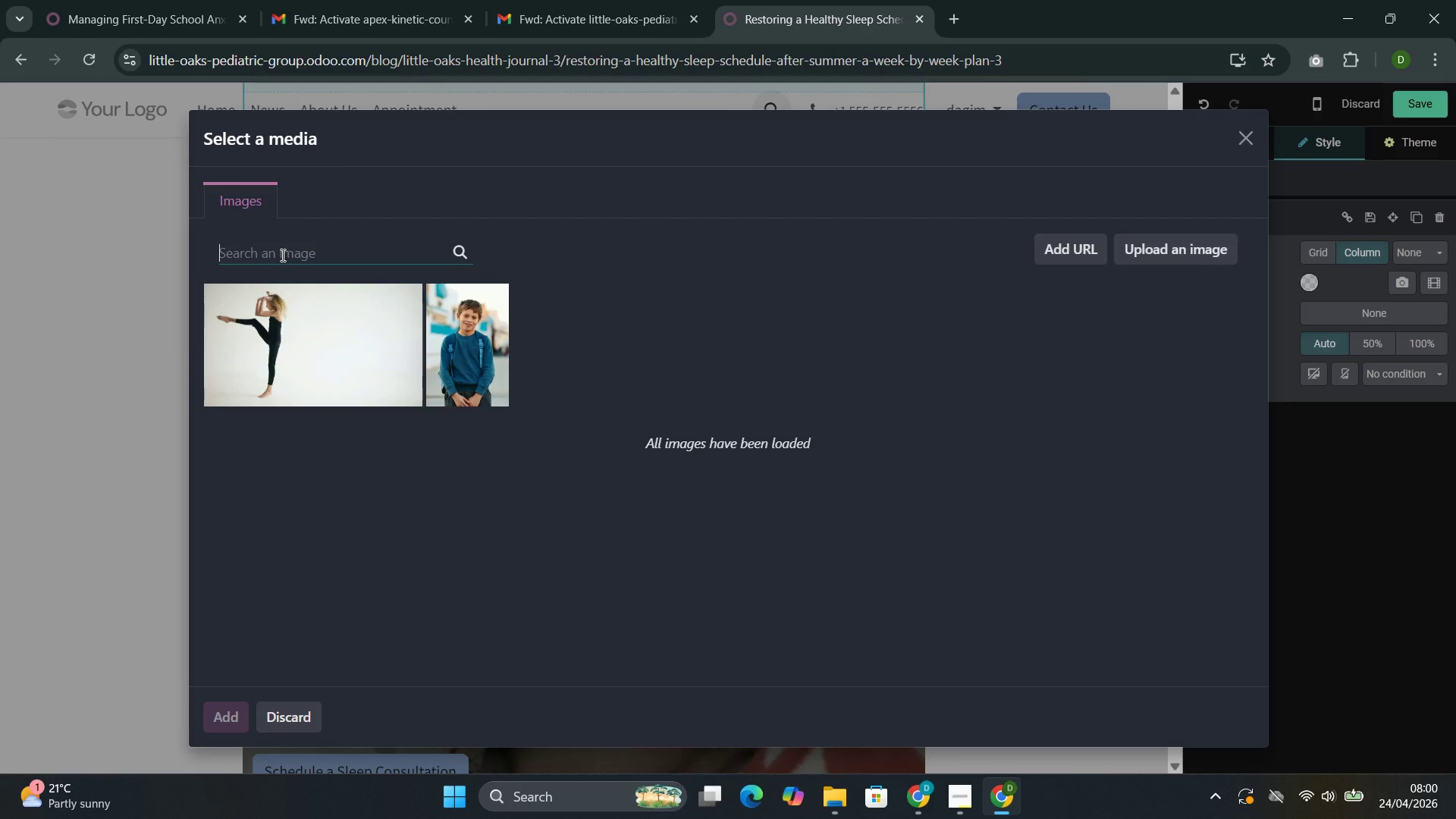 
key(Control+V)
 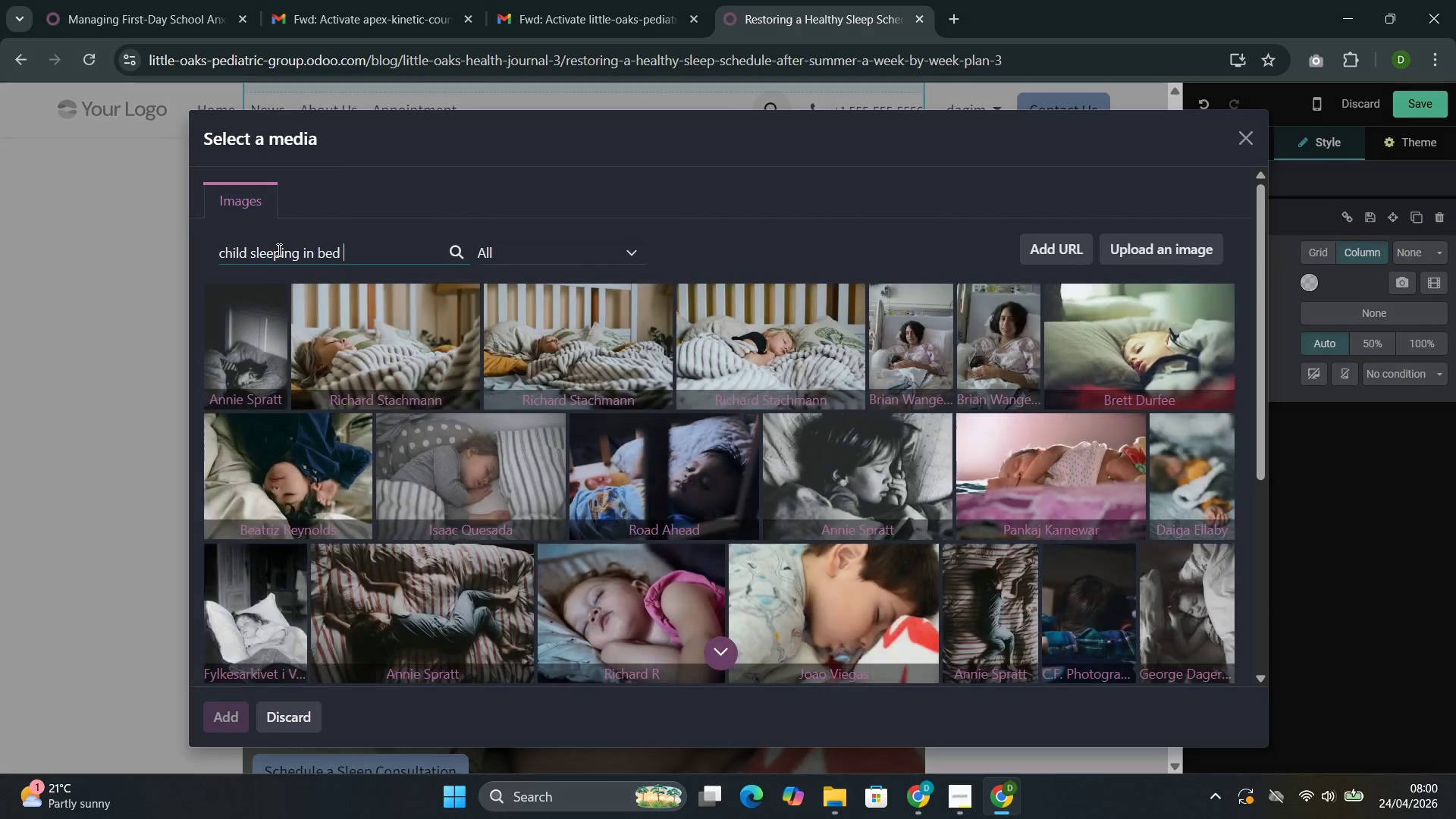 
scroll: coordinate [460, 531], scroll_direction: down, amount: 2.0
 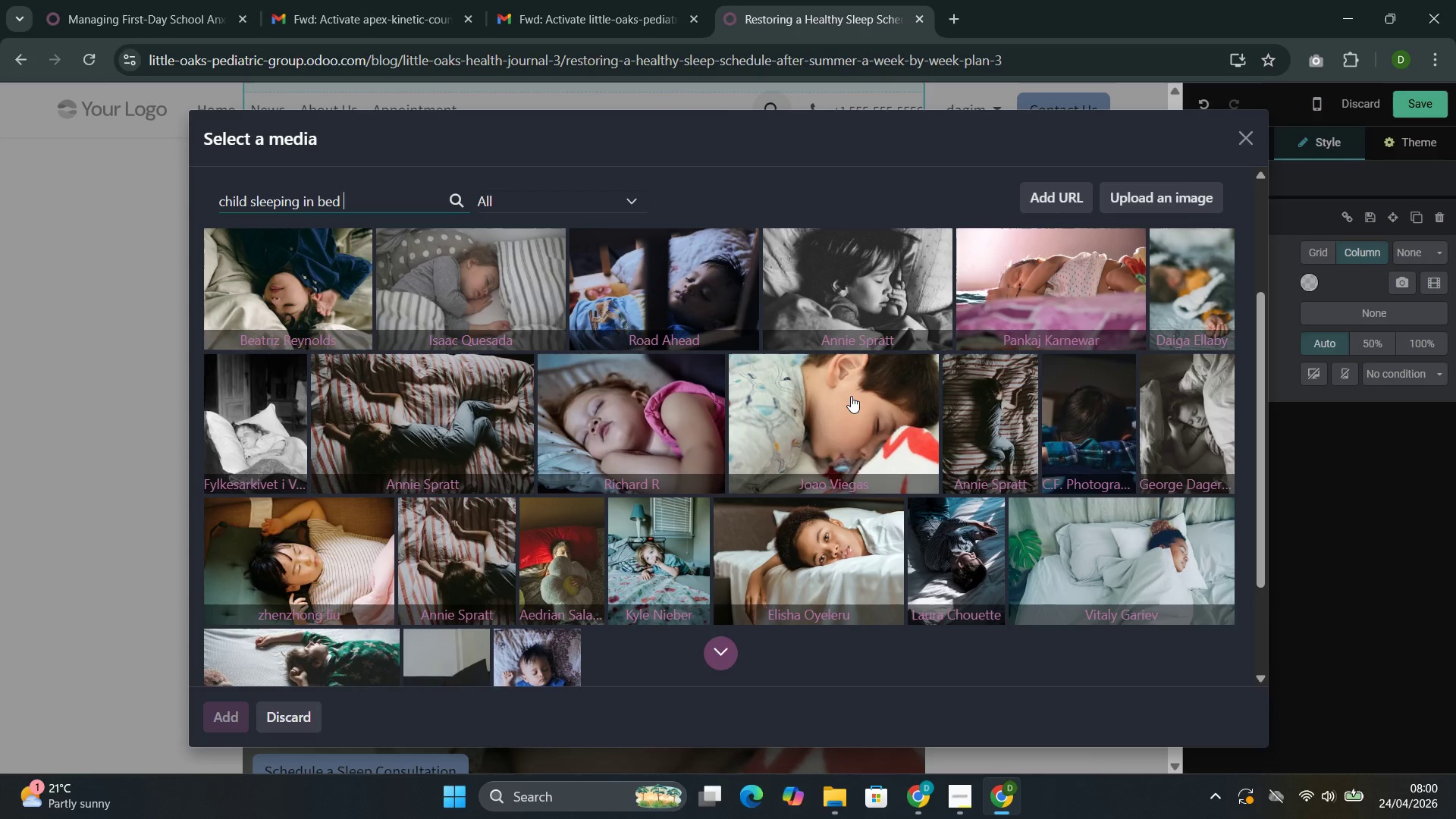 
left_click([1039, 277])
 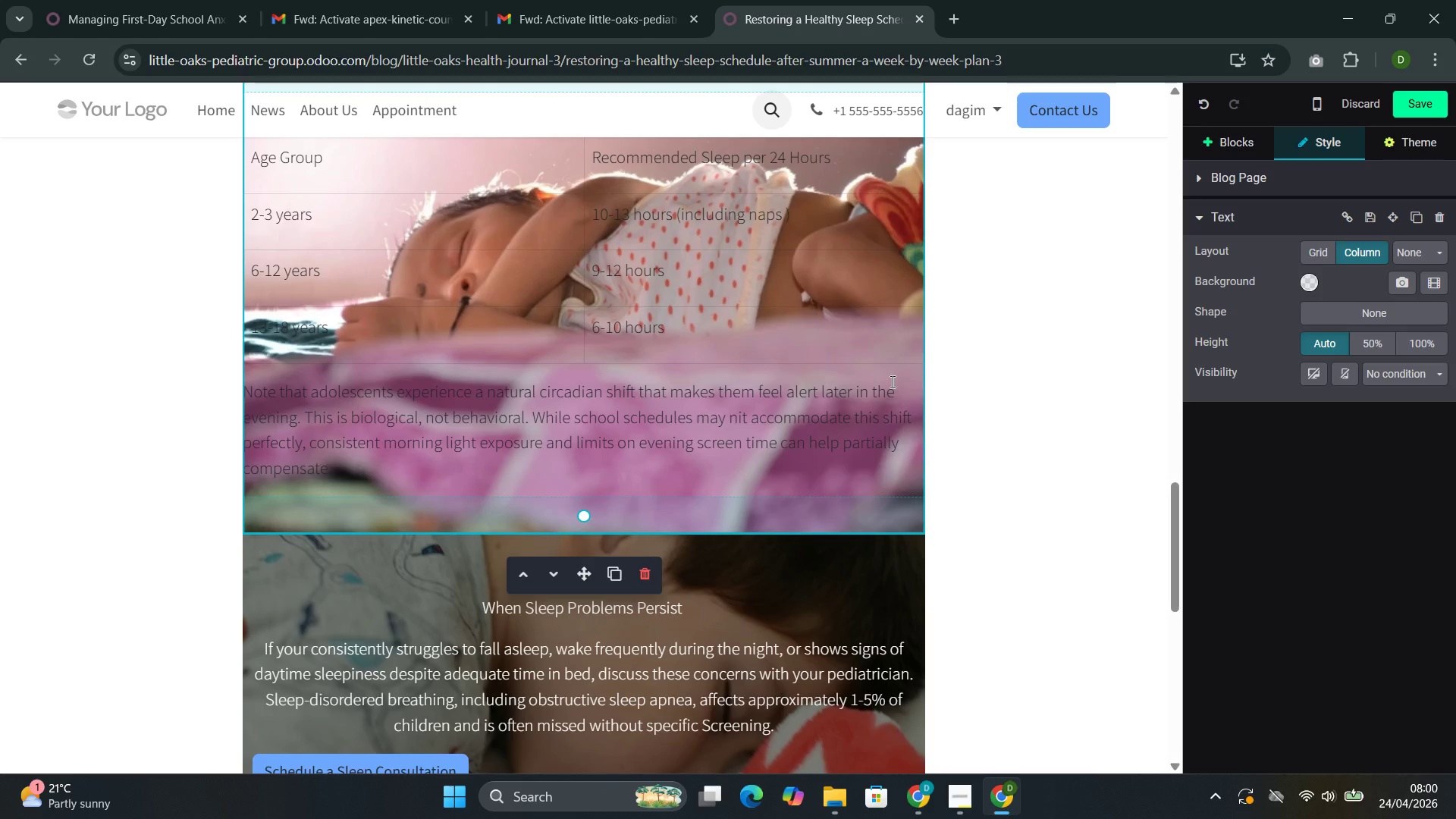 
wait(6.59)
 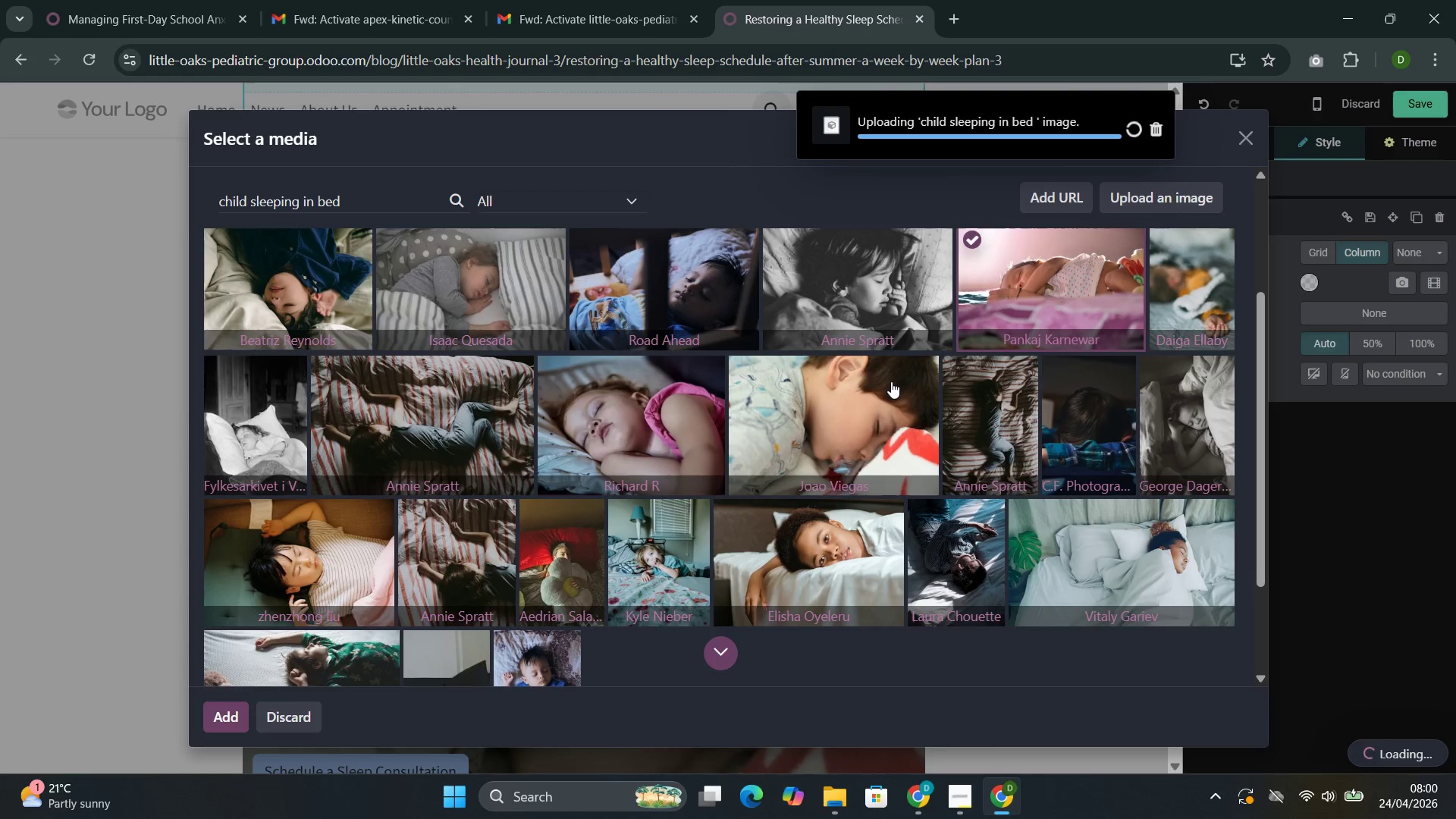 
scroll: coordinate [751, 177], scroll_direction: up, amount: 2.0
 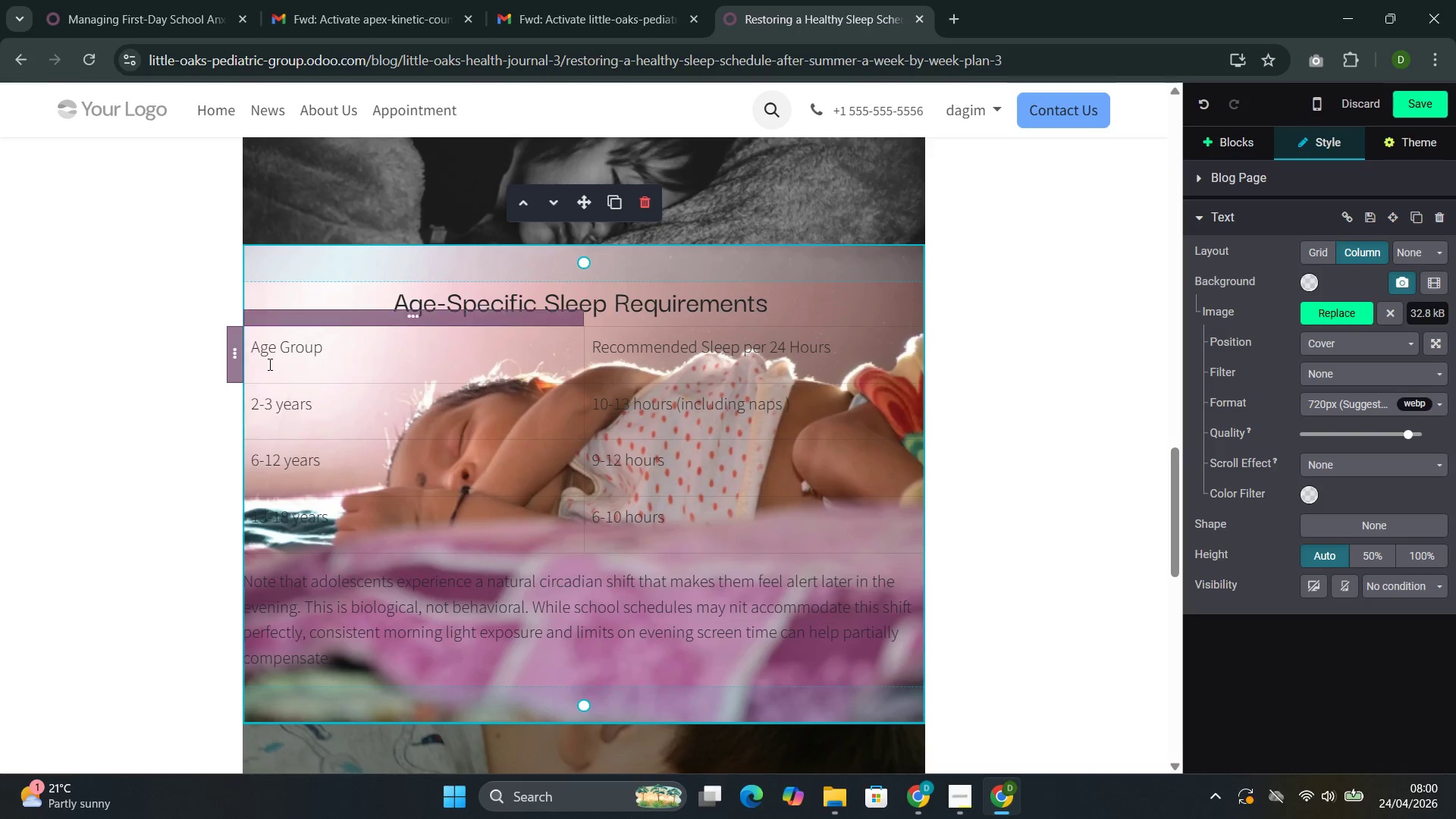 
left_click_drag(start_coordinate=[359, 297], to_coordinate=[852, 653])
 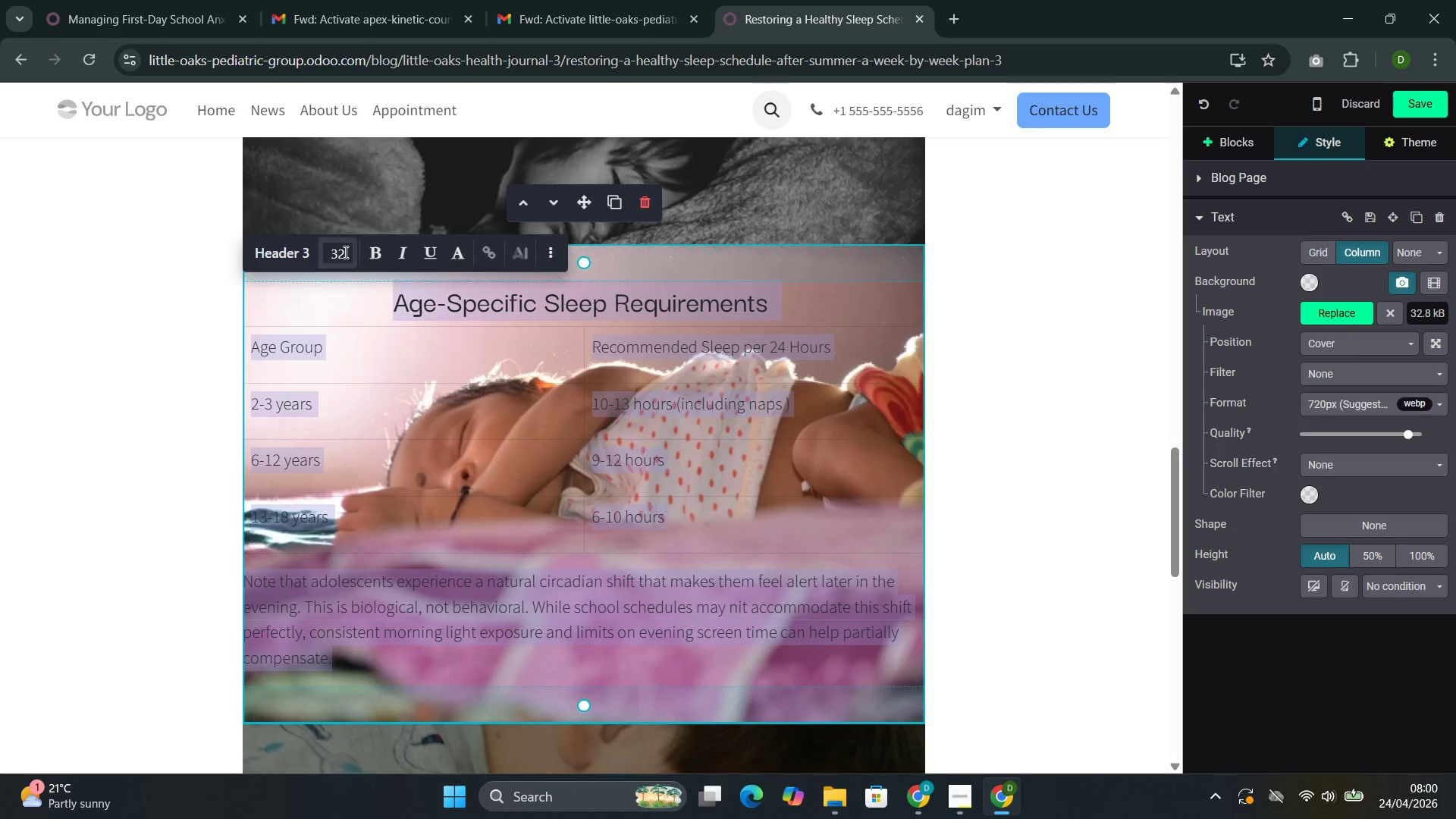 
wait(5.28)
 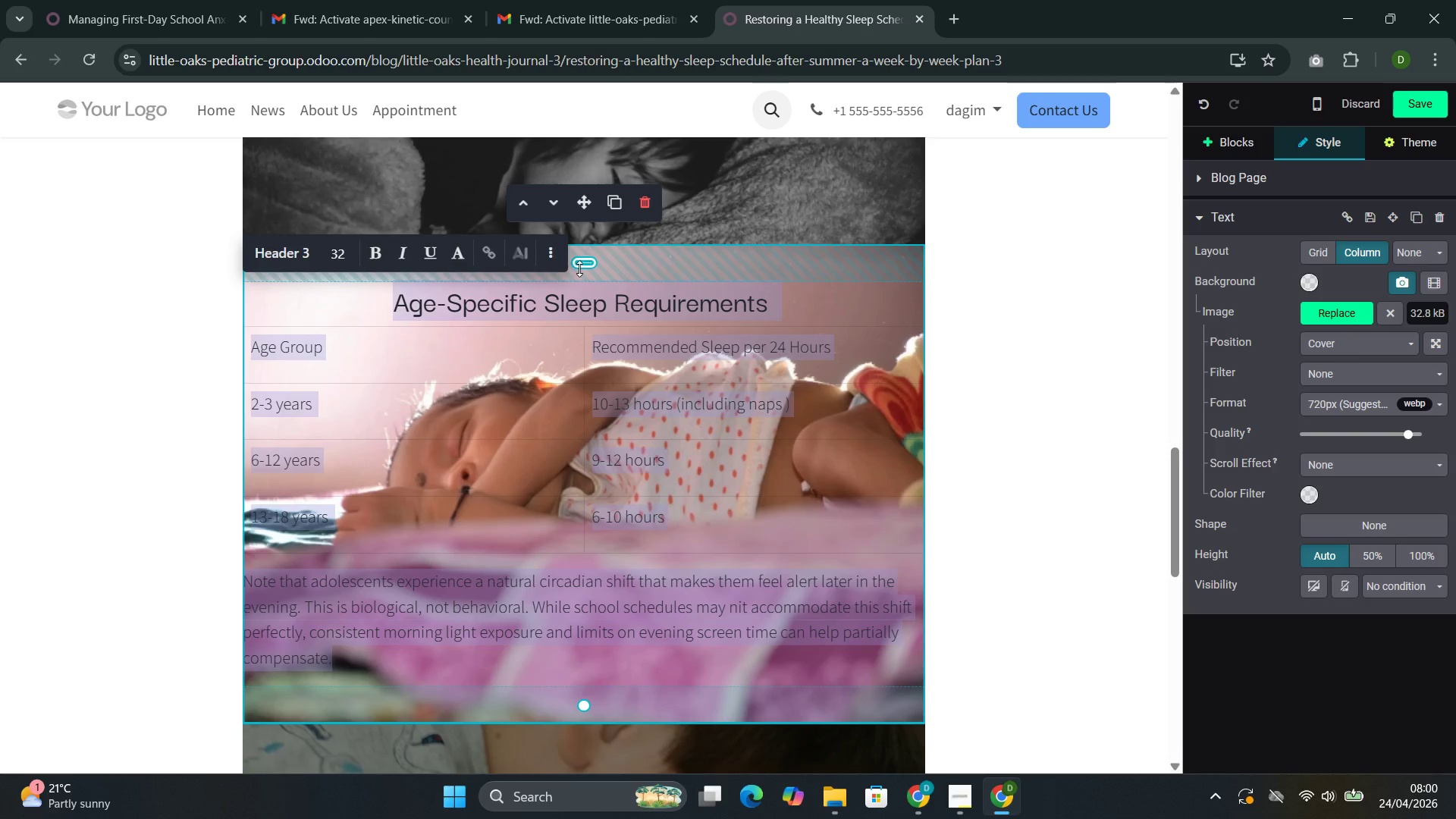 
left_click([466, 246])
 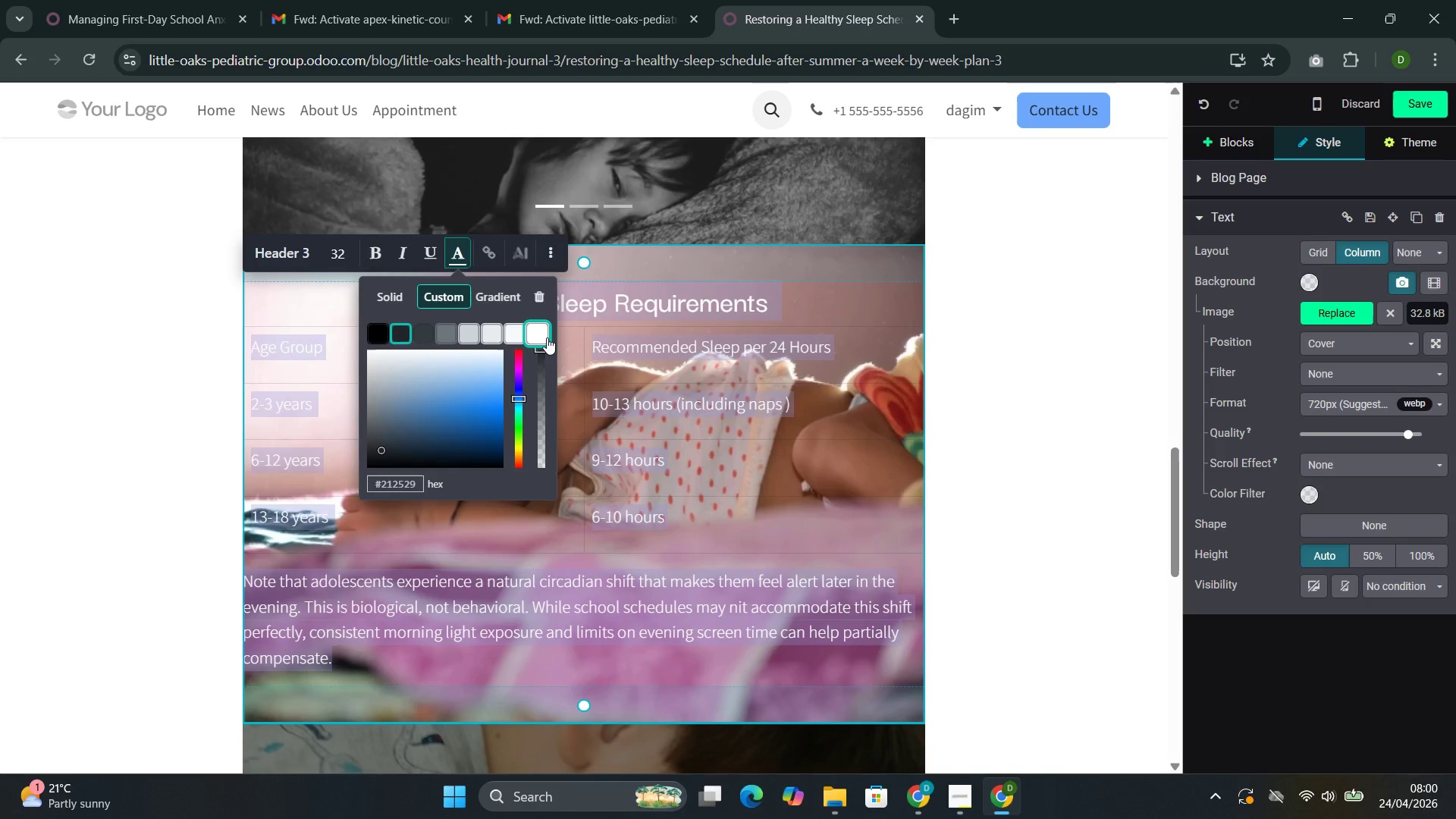 
left_click([547, 337])
 